 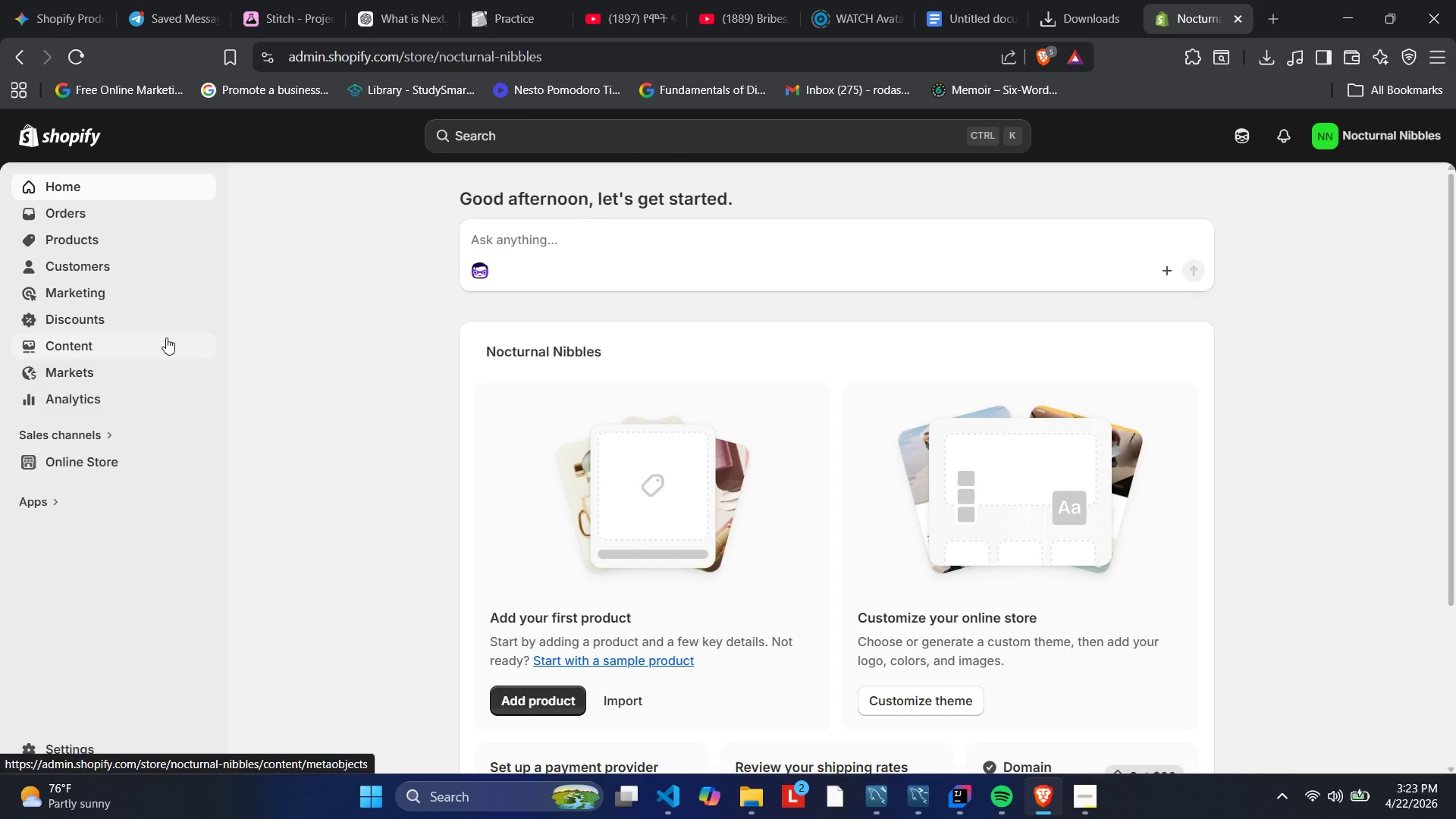 
left_click([86, 452])
 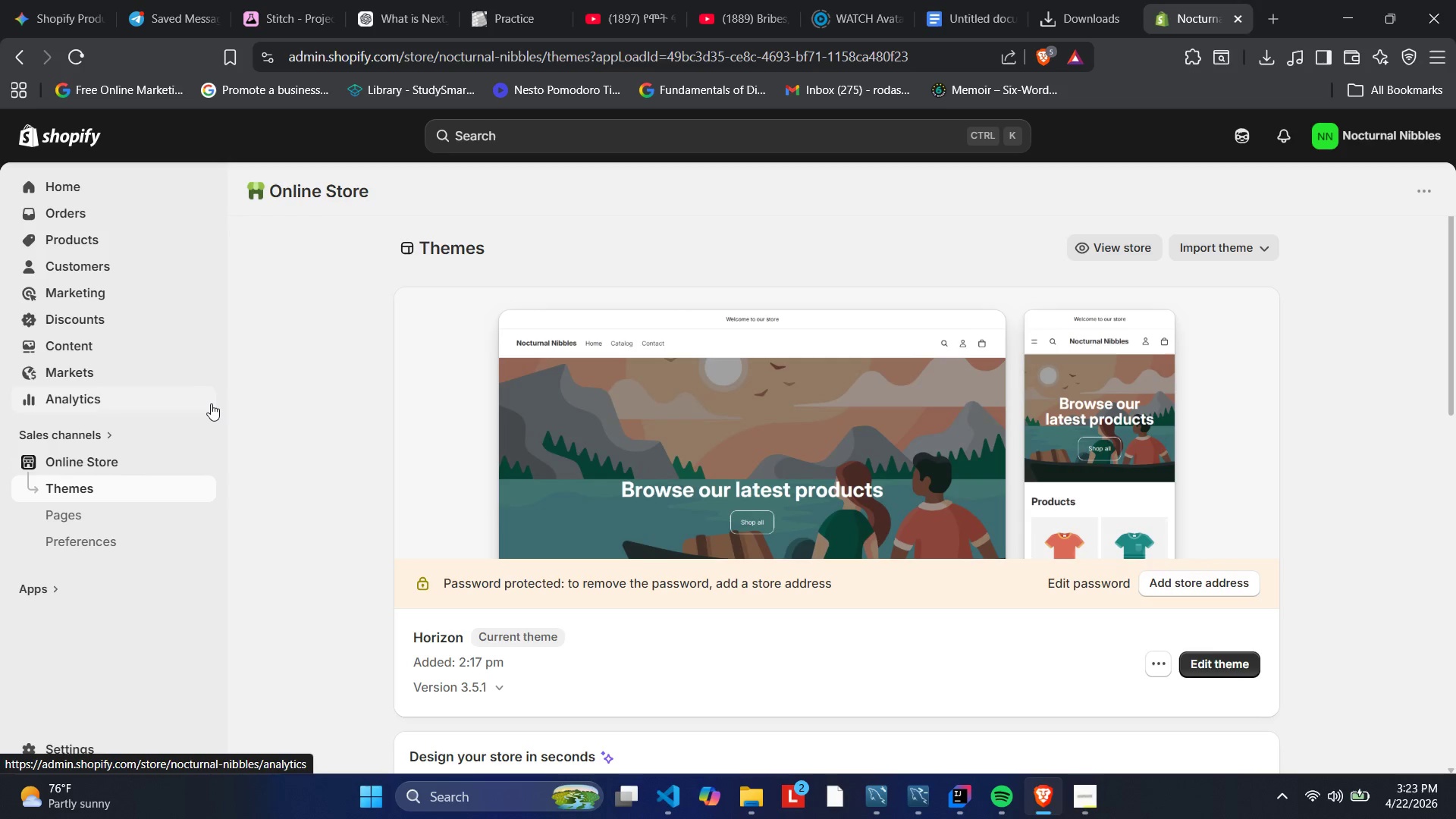 
wait(16.19)
 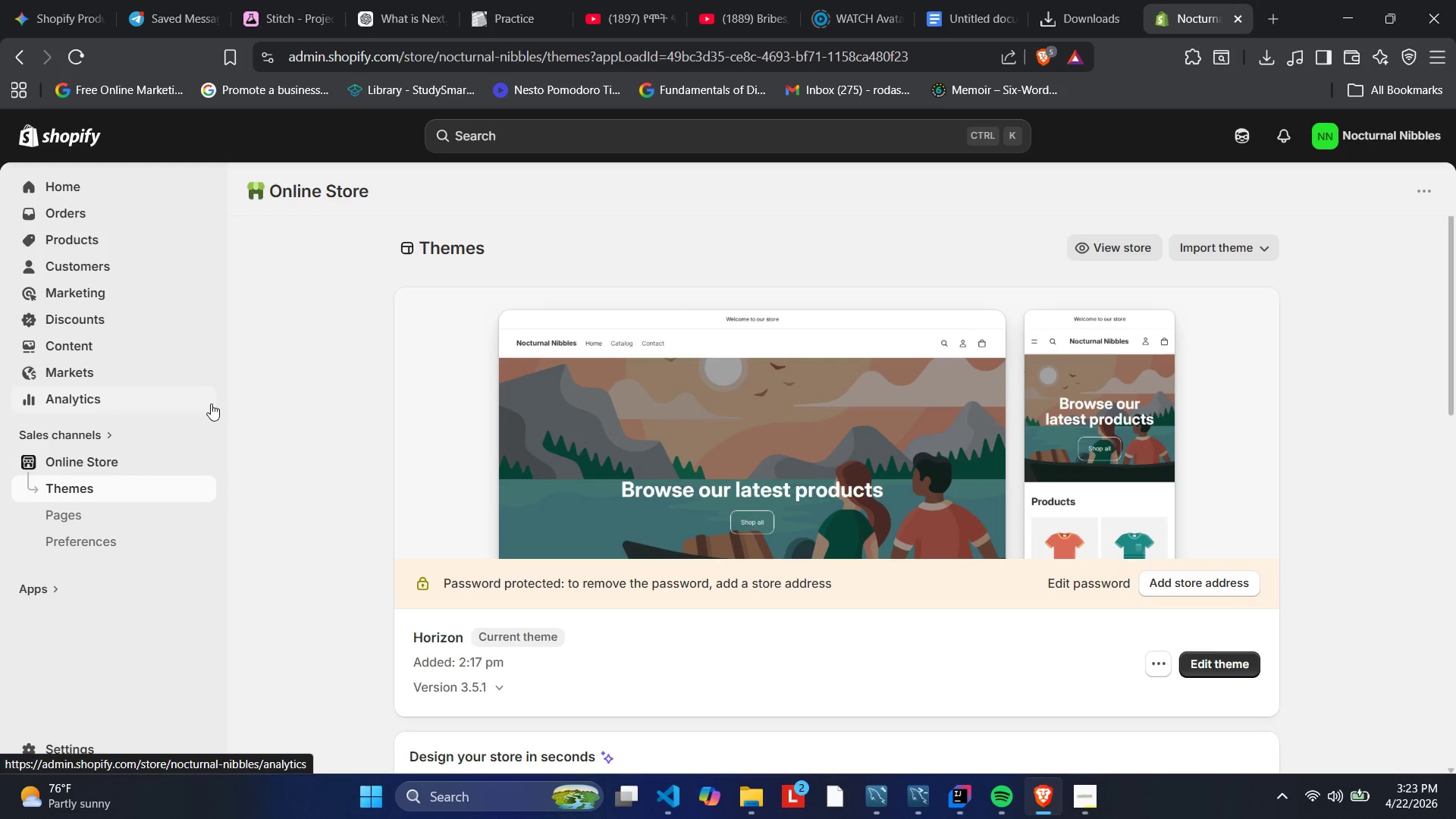 
scroll: coordinate [258, 400], scroll_direction: down, amount: 1.0
 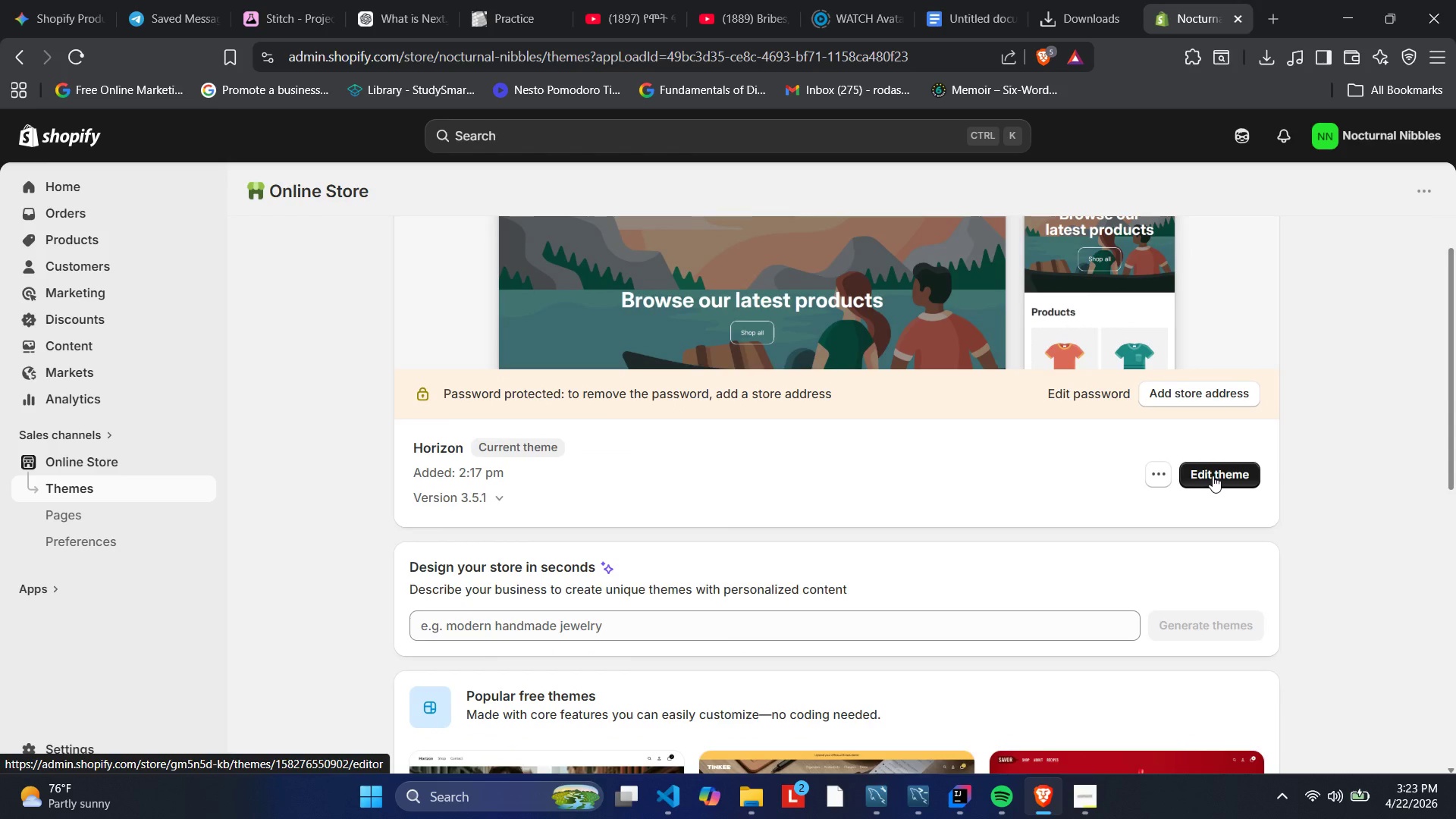 
left_click([1163, 474])
 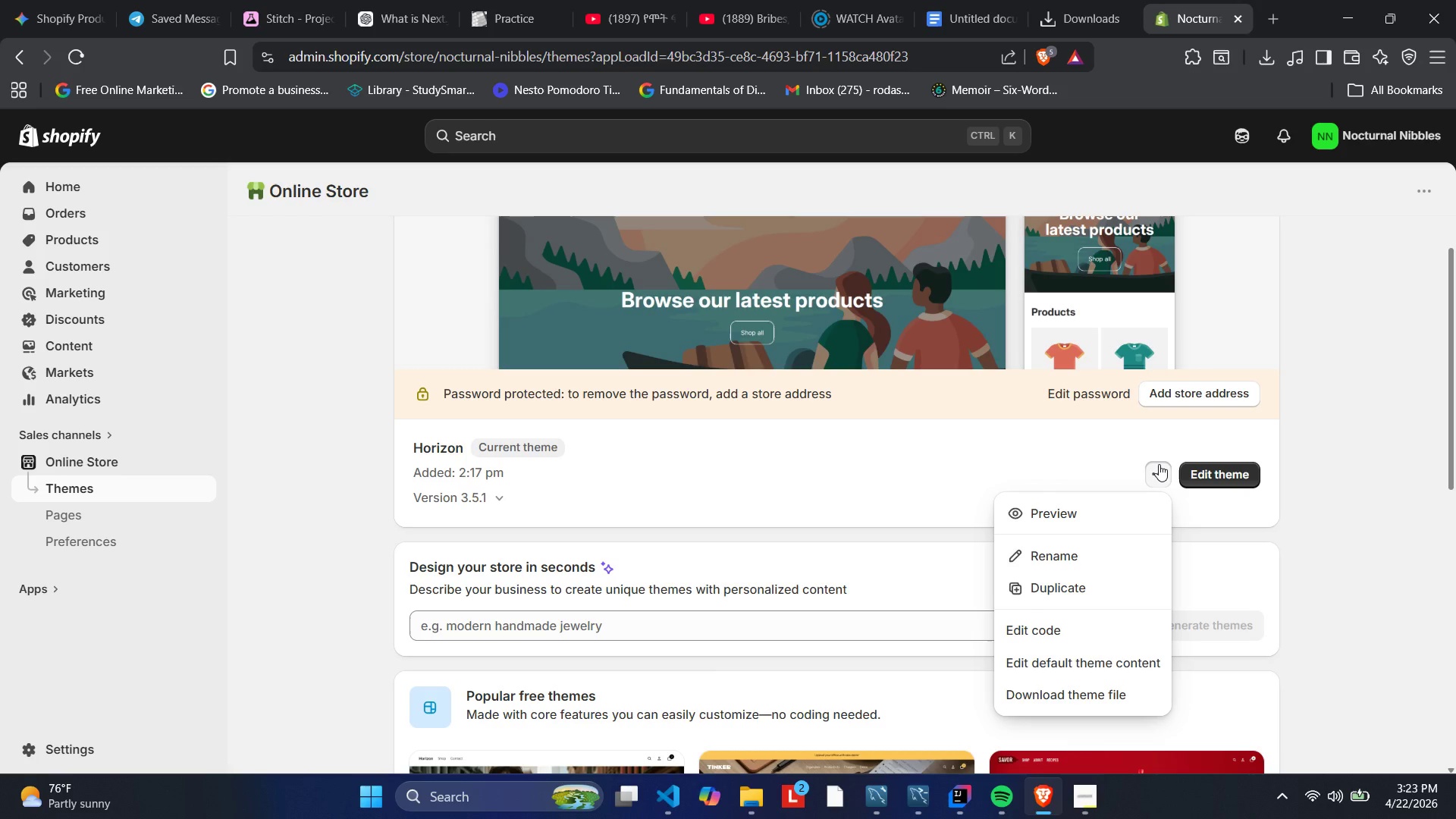 
left_click([1159, 464])
 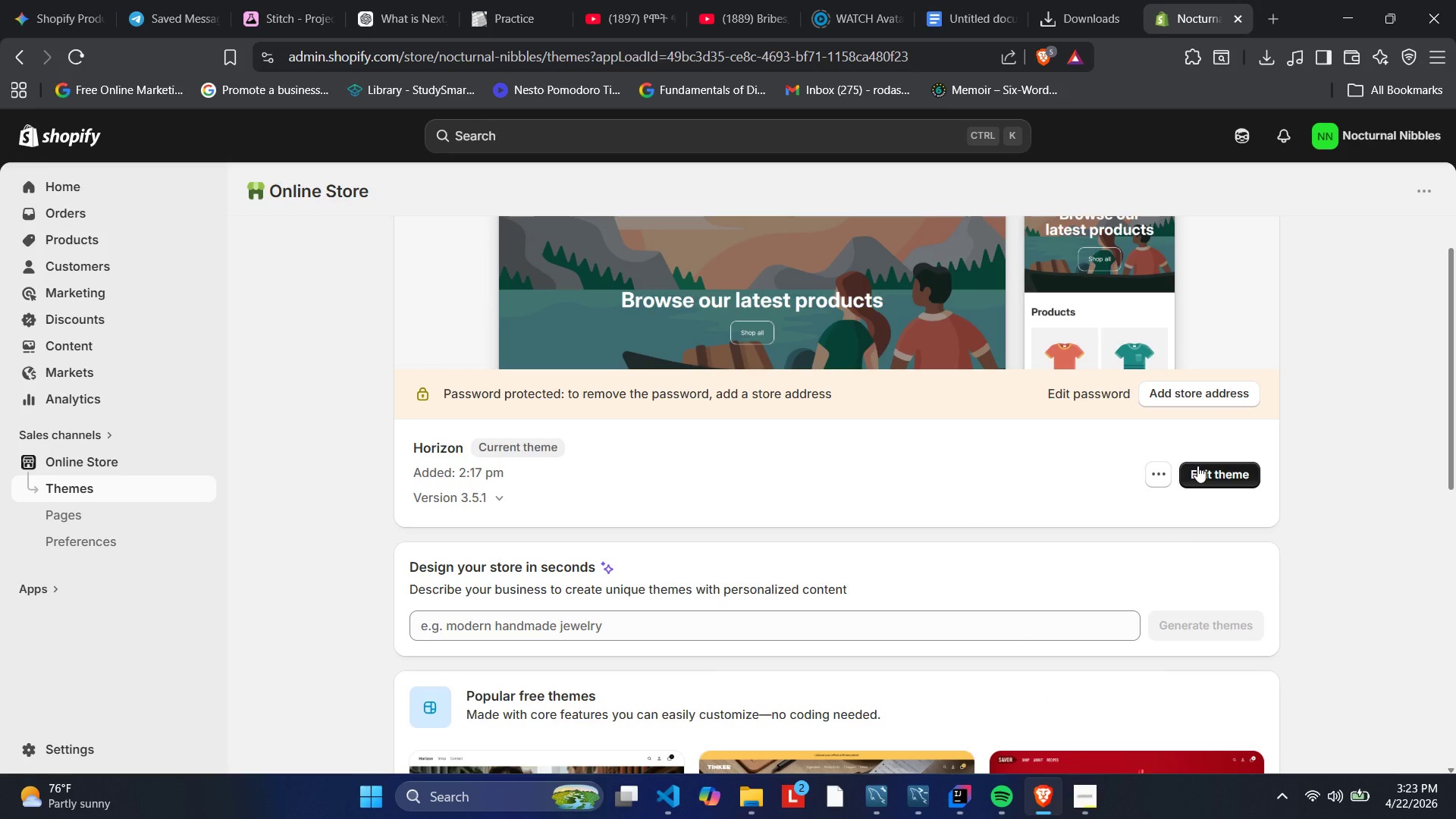 
left_click([1200, 467])
 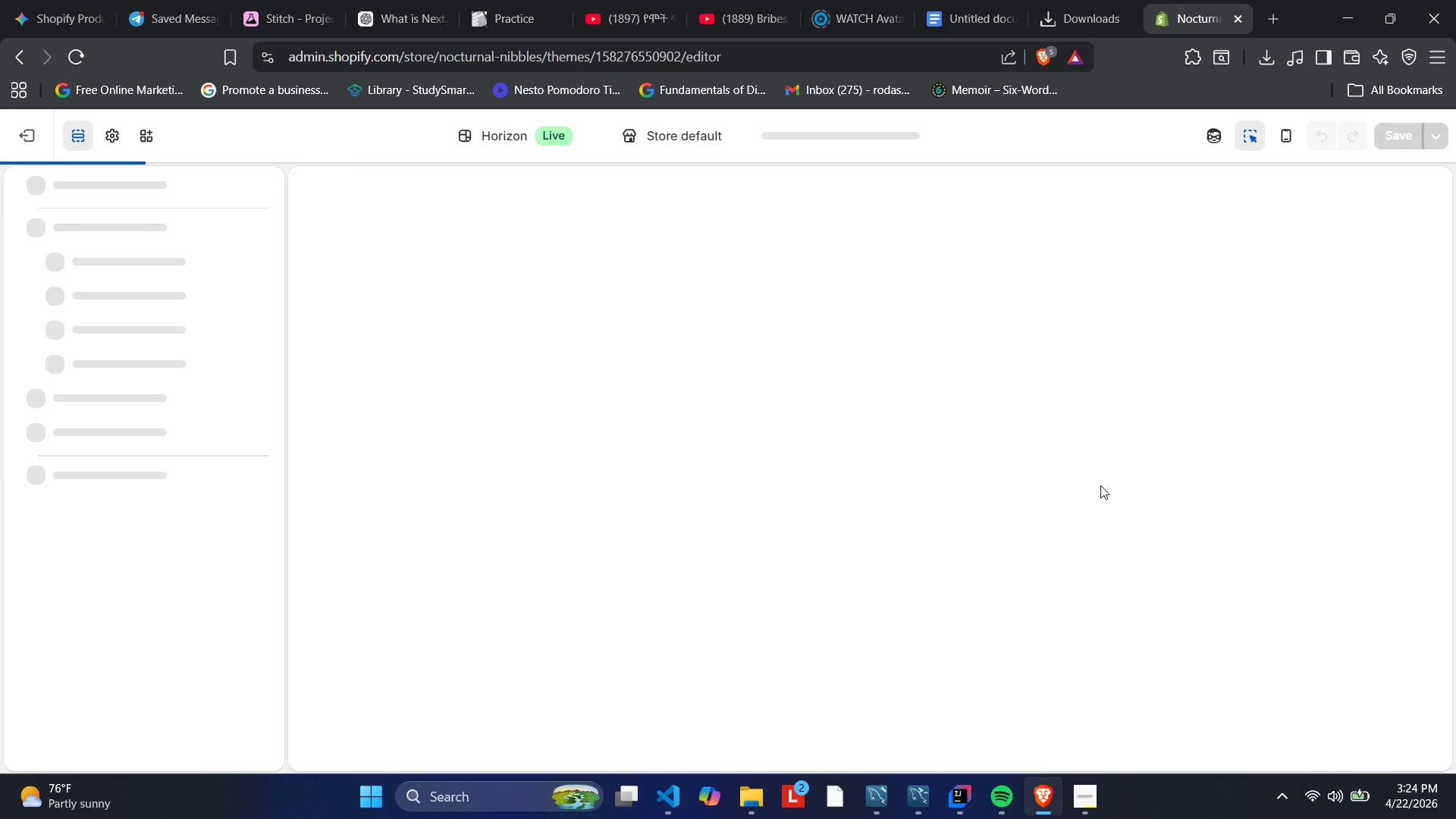 
key(PlayPause)
 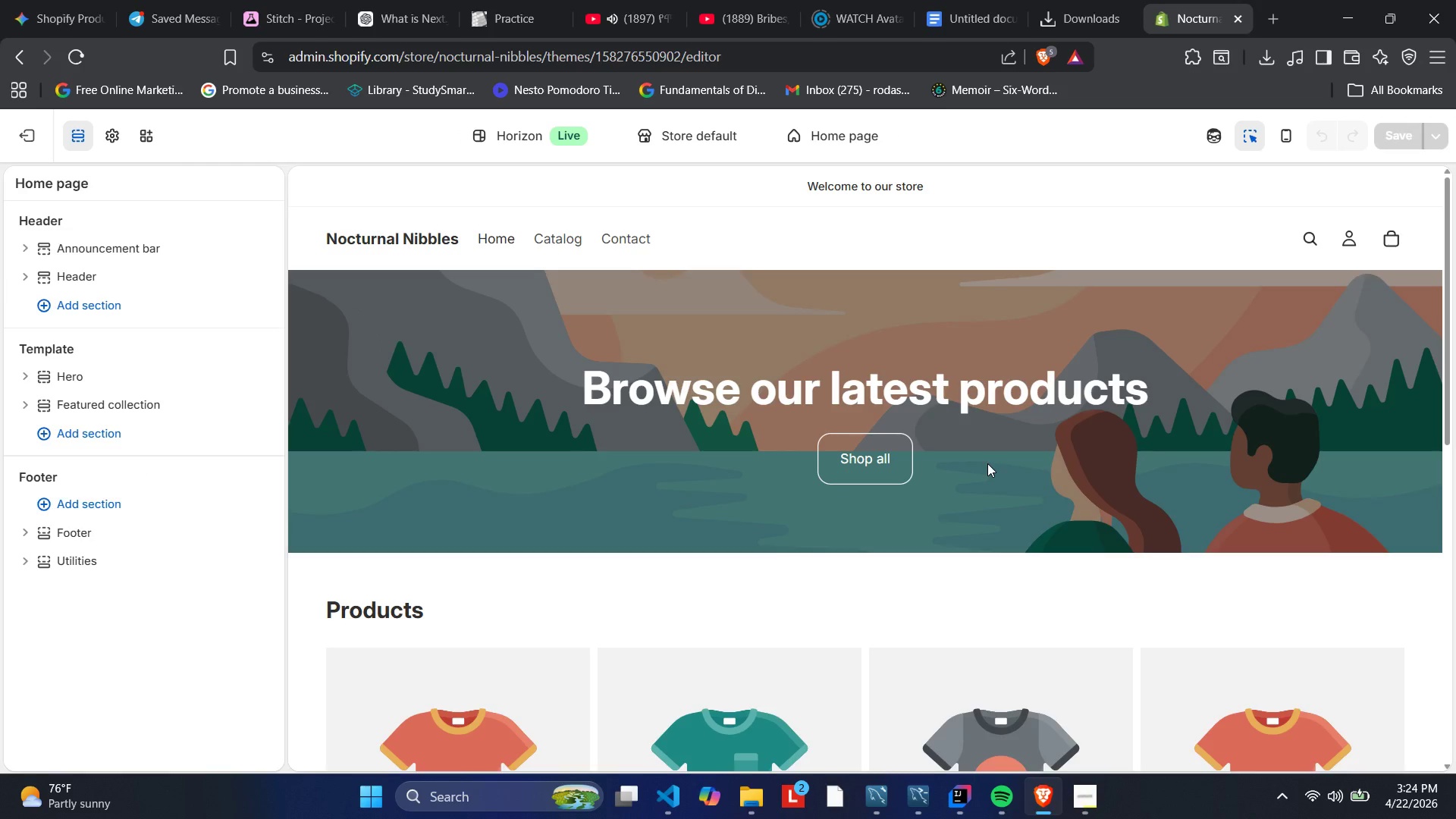 
wait(9.45)
 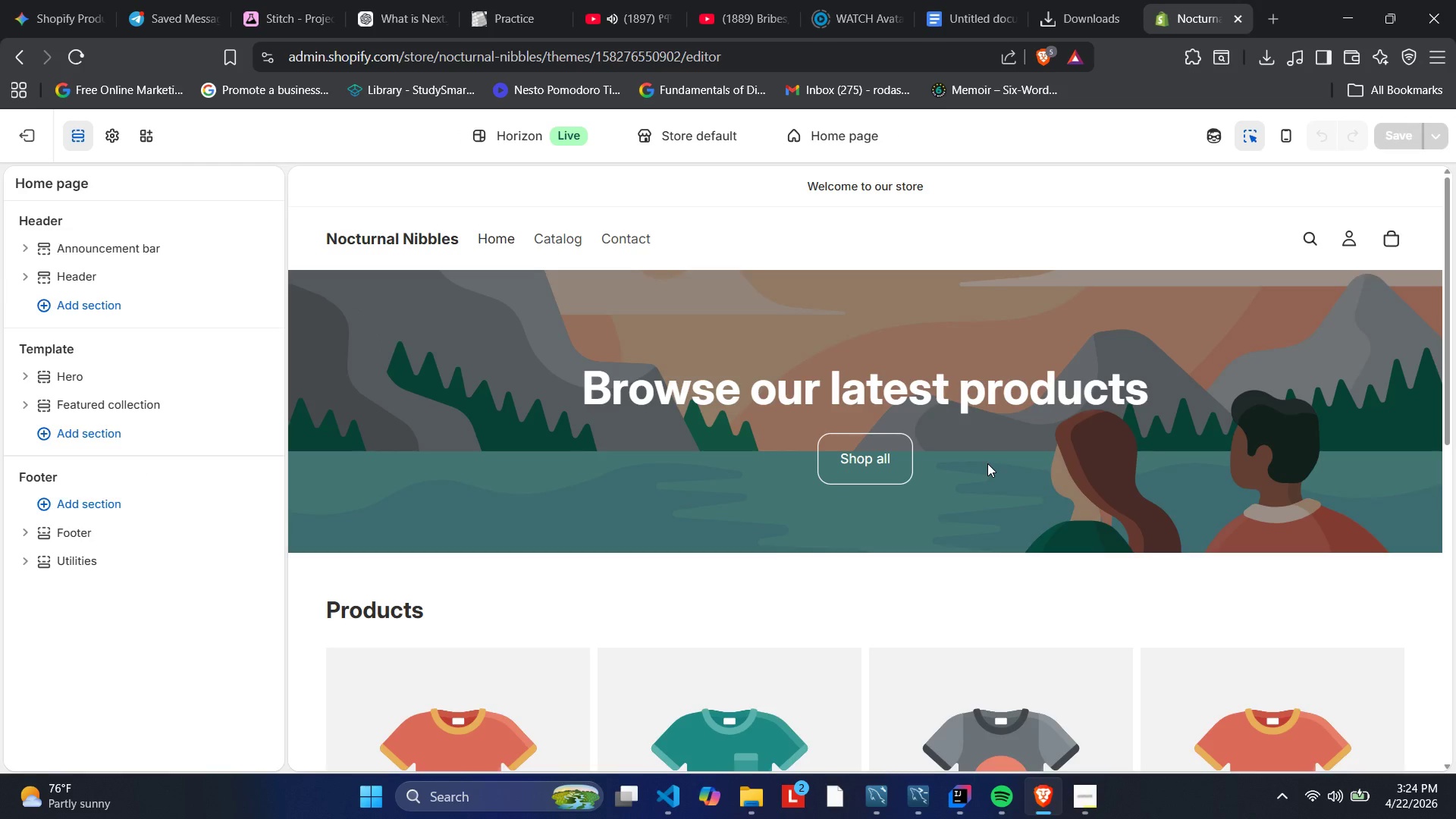 
scroll: coordinate [564, 298], scroll_direction: down, amount: 5.0
 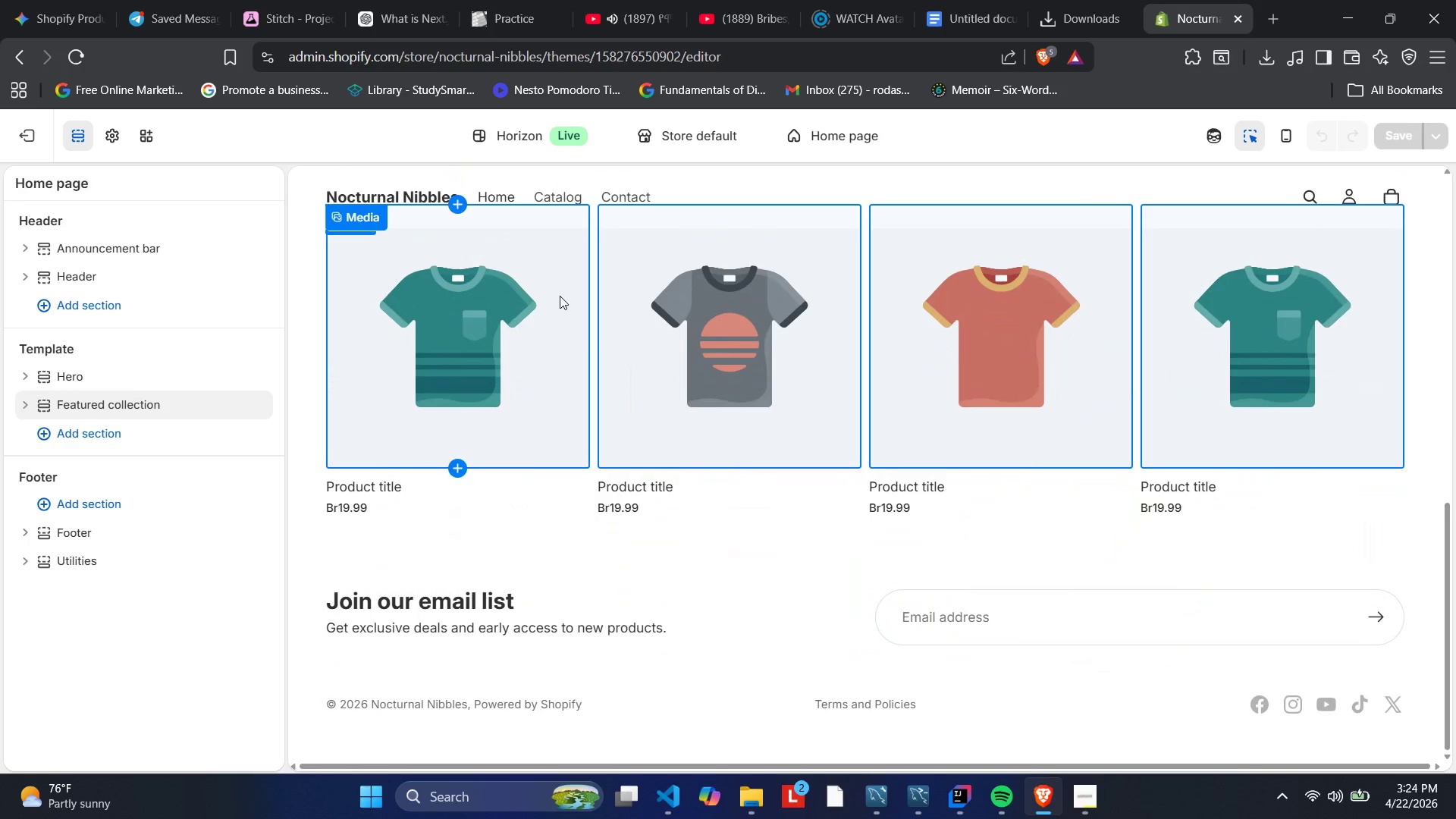 
scroll: coordinate [560, 296], scroll_direction: up, amount: 6.0
 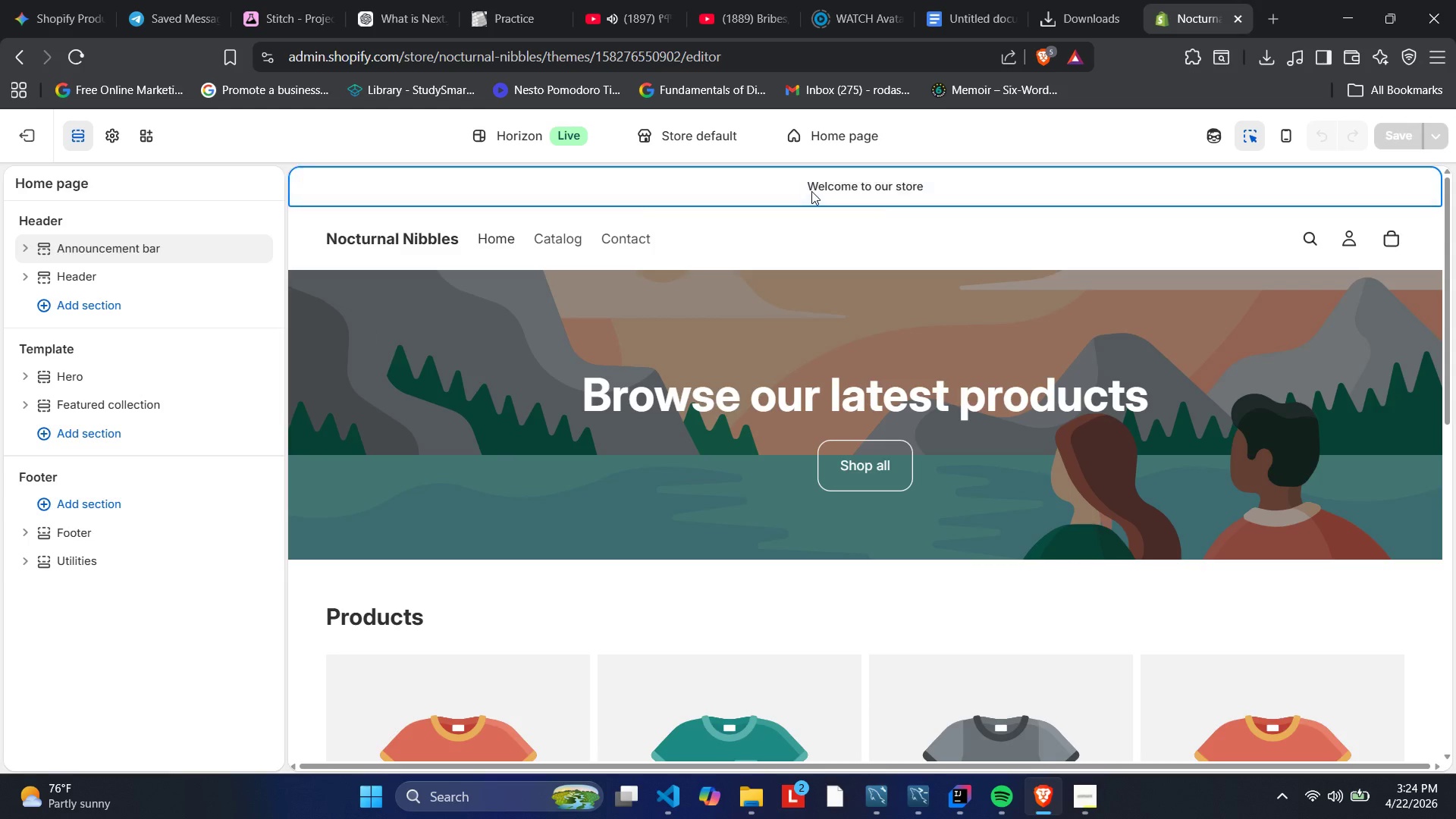 
wait(11.62)
 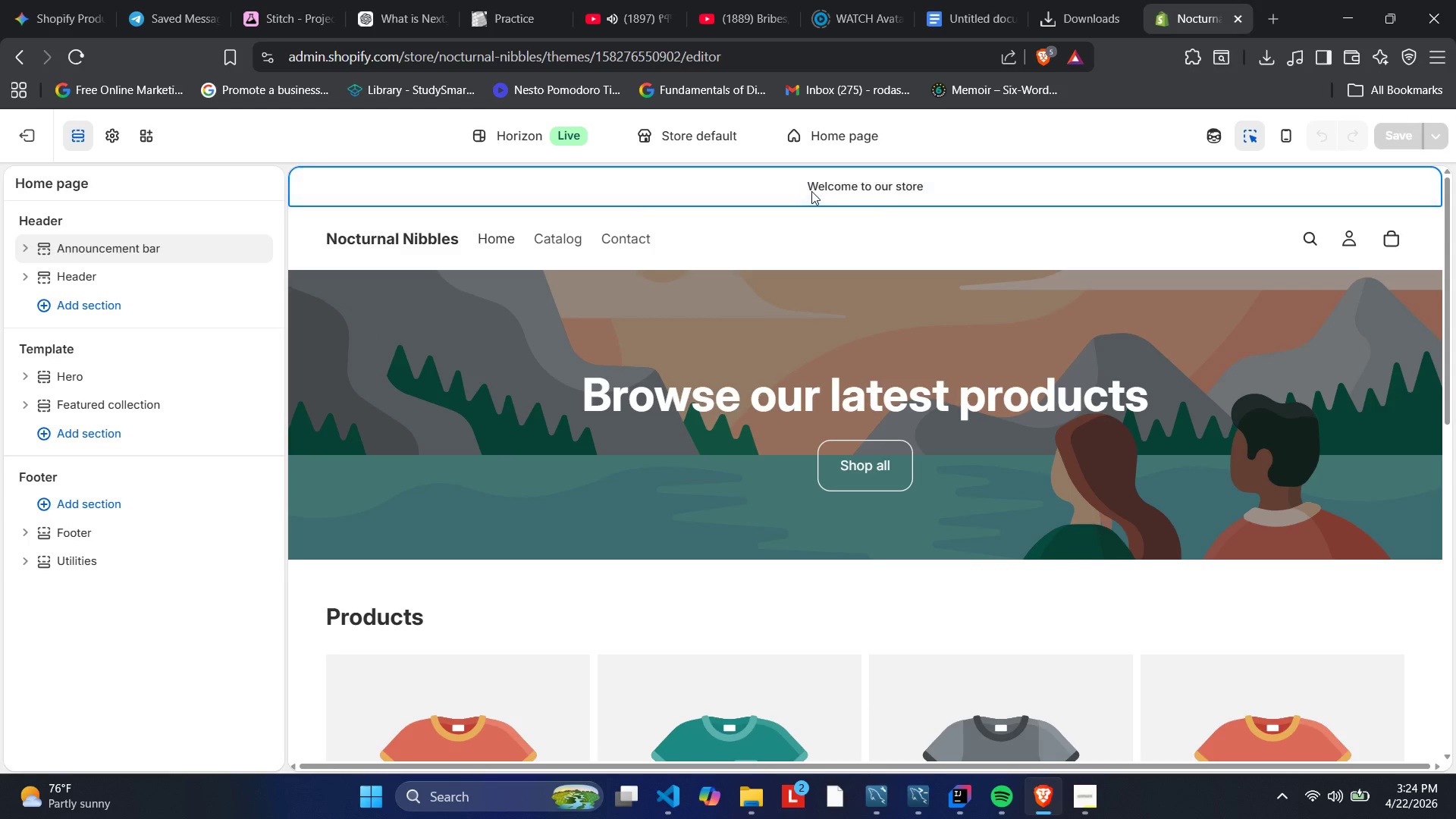 
mouse_move([111, 161])
 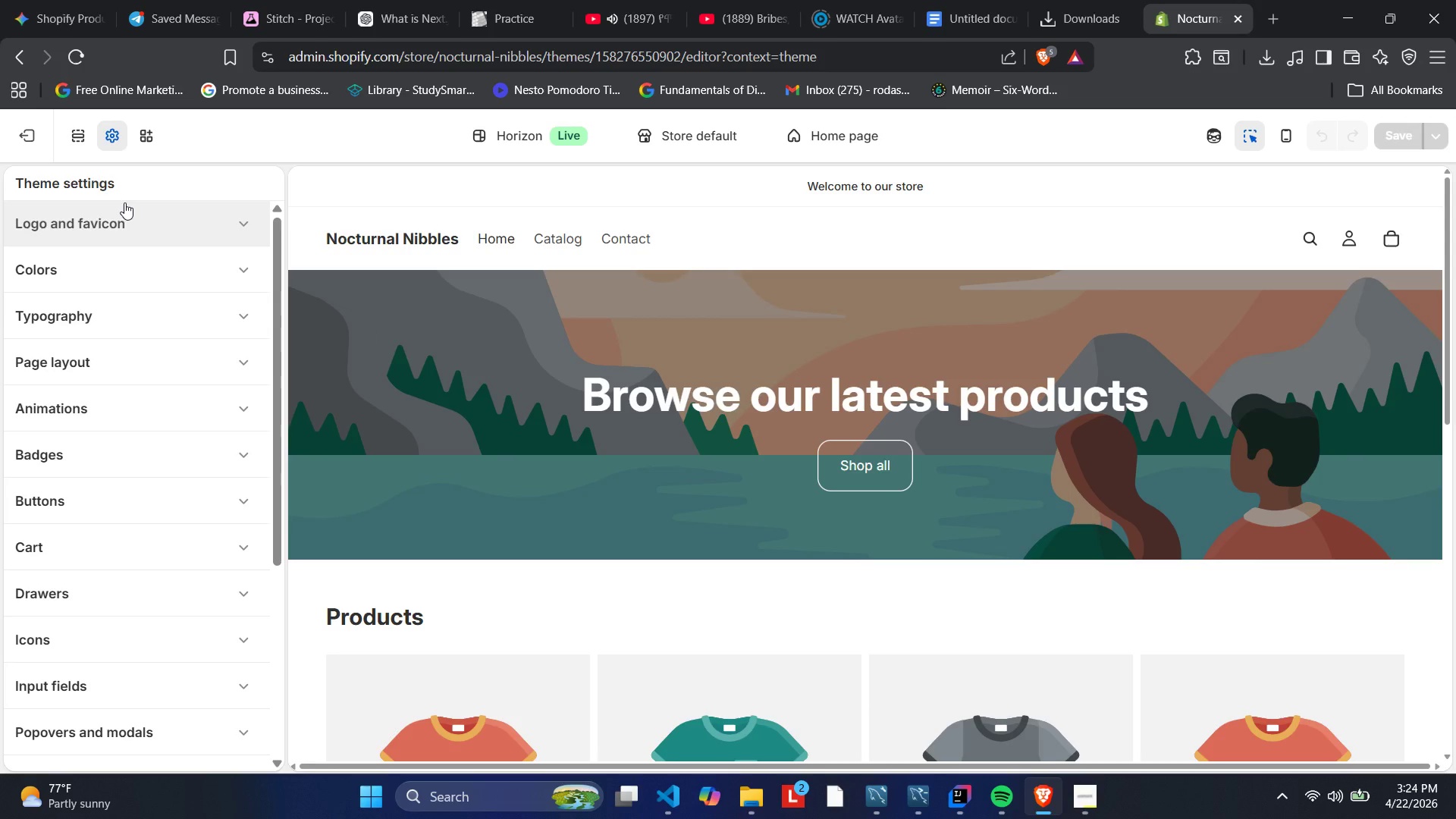 
wait(18.02)
 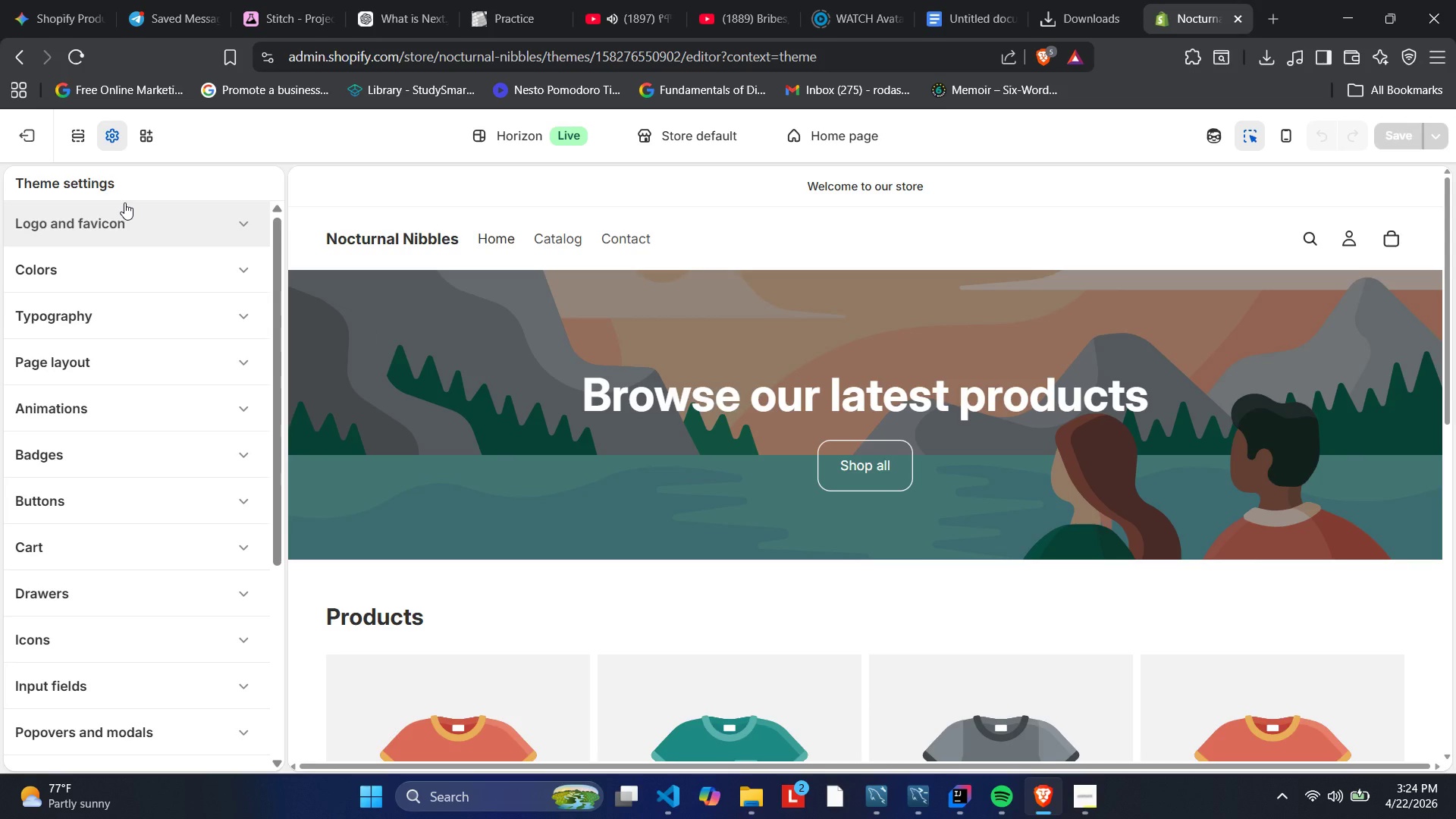 
scroll: coordinate [145, 279], scroll_direction: up, amount: 2.0
 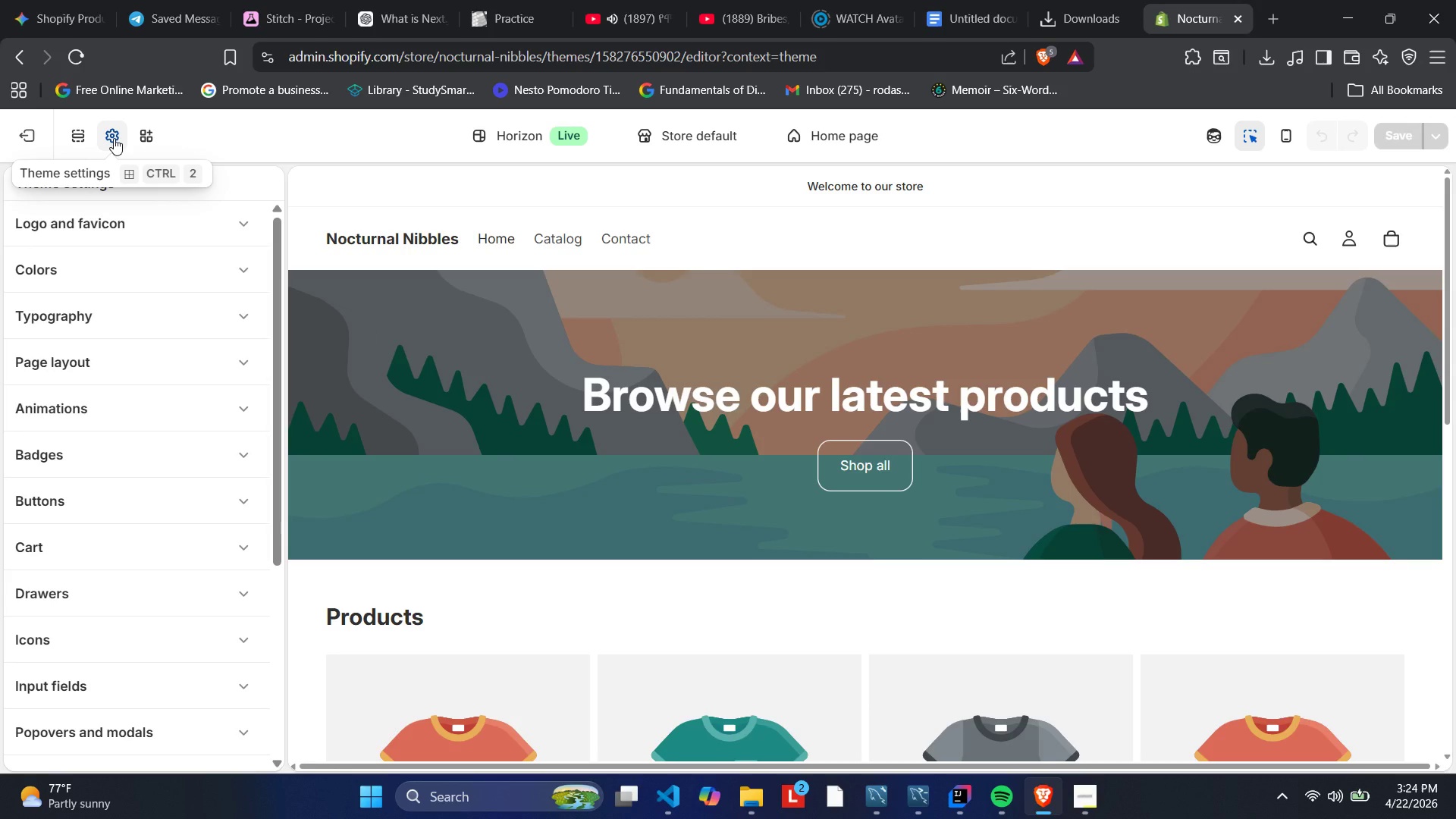 
left_click([114, 138])
 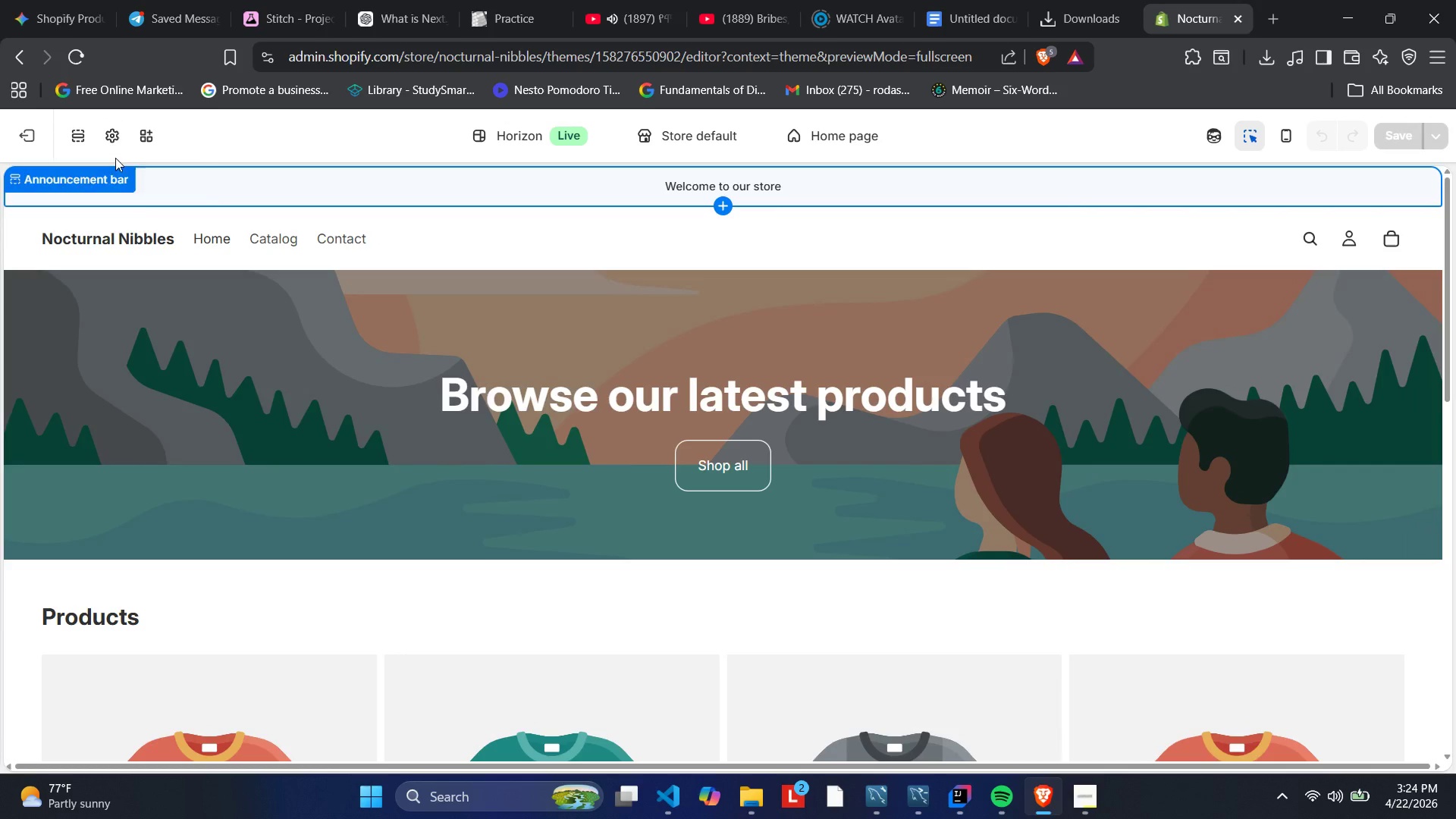 
left_click([115, 129])
 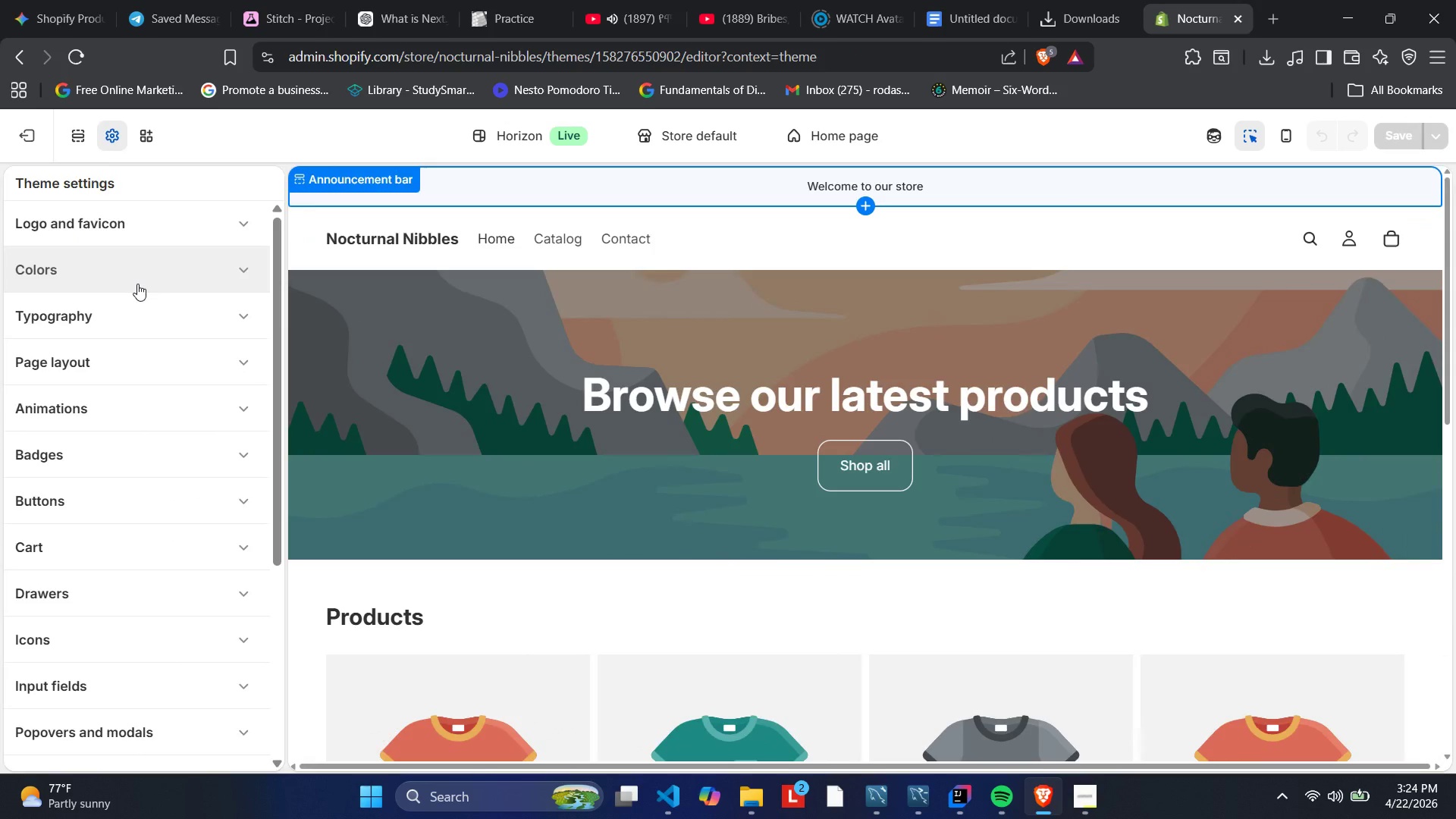 
left_click([137, 284])
 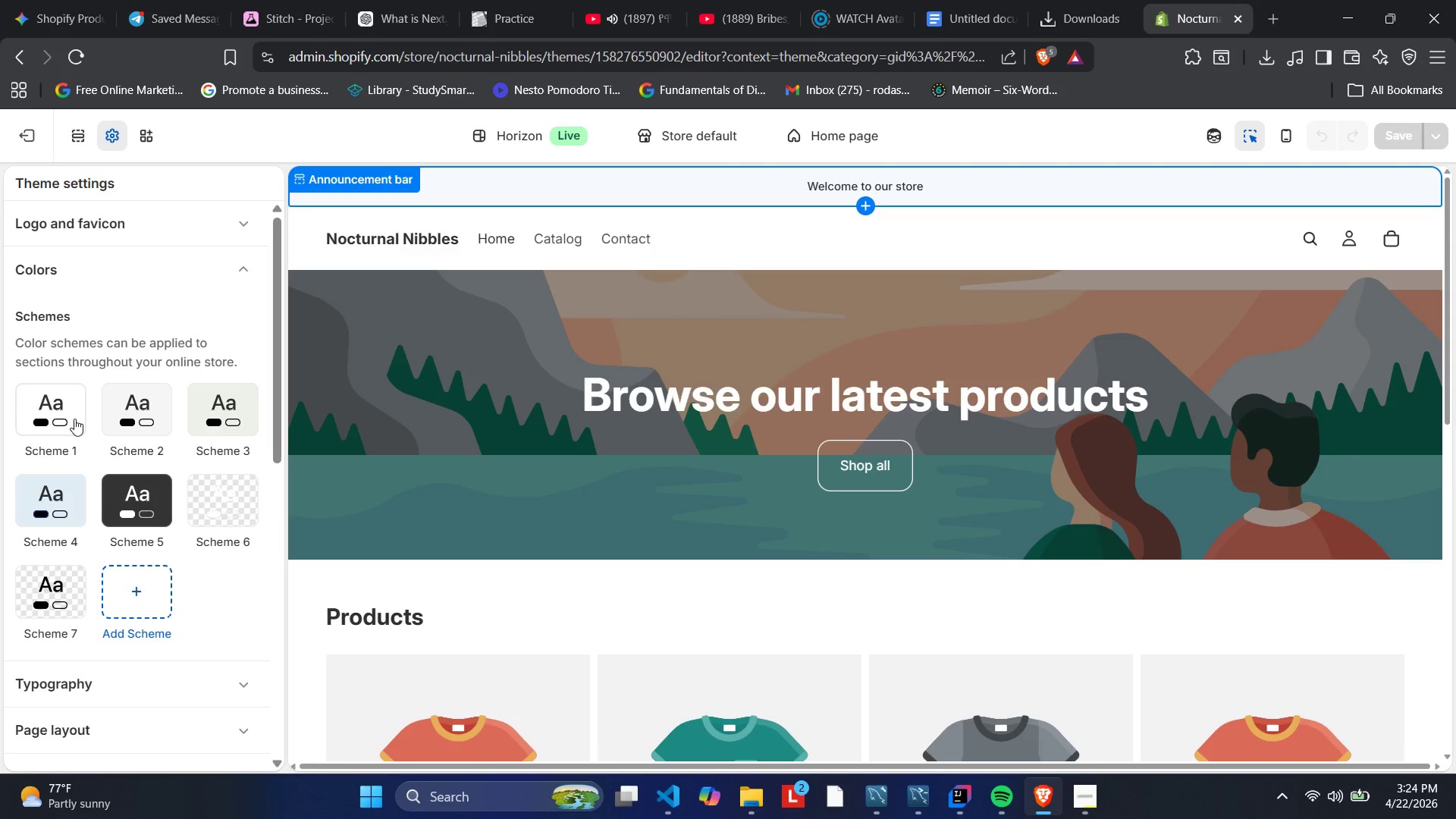 
left_click([72, 410])
 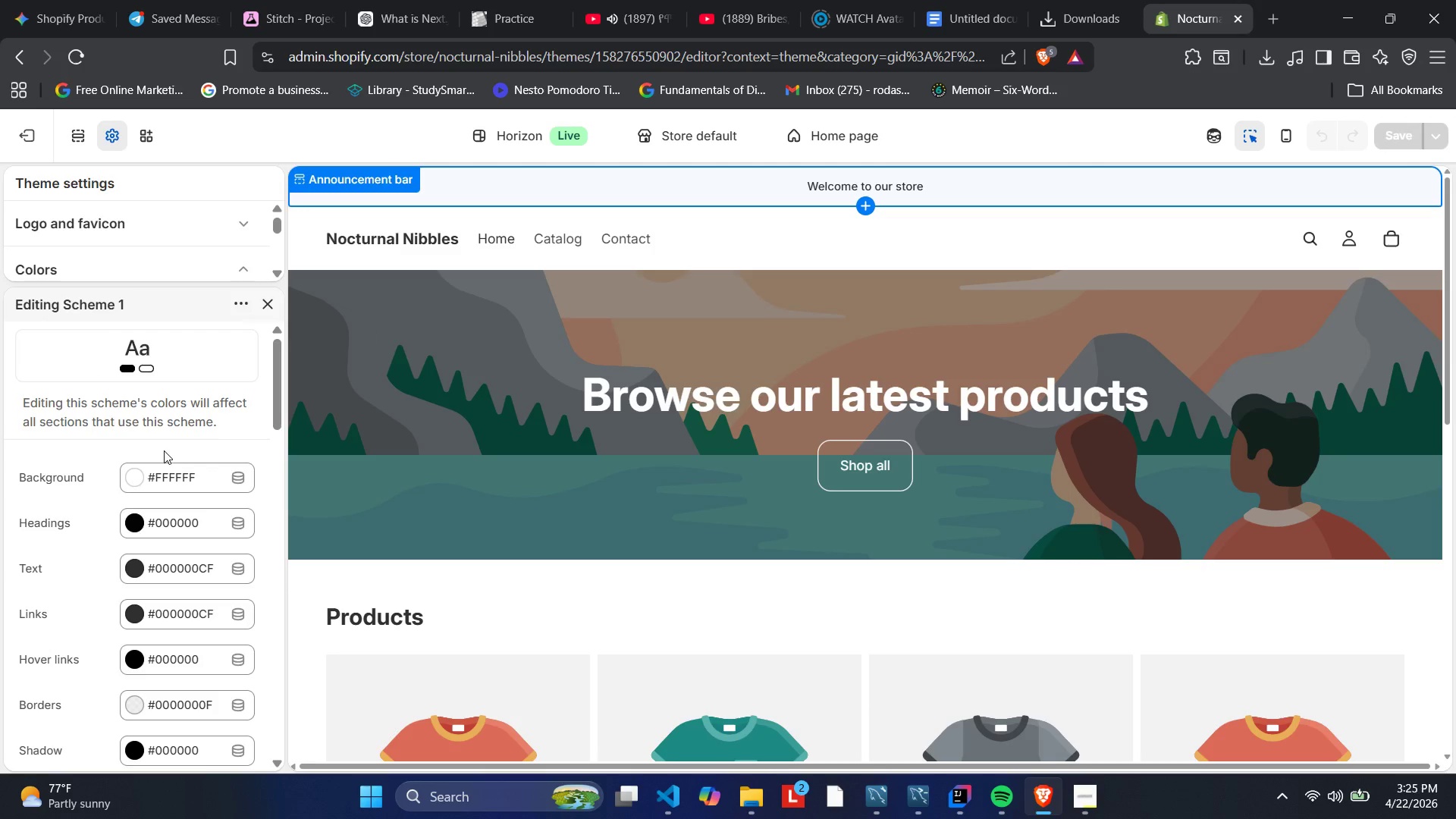 
wait(25.01)
 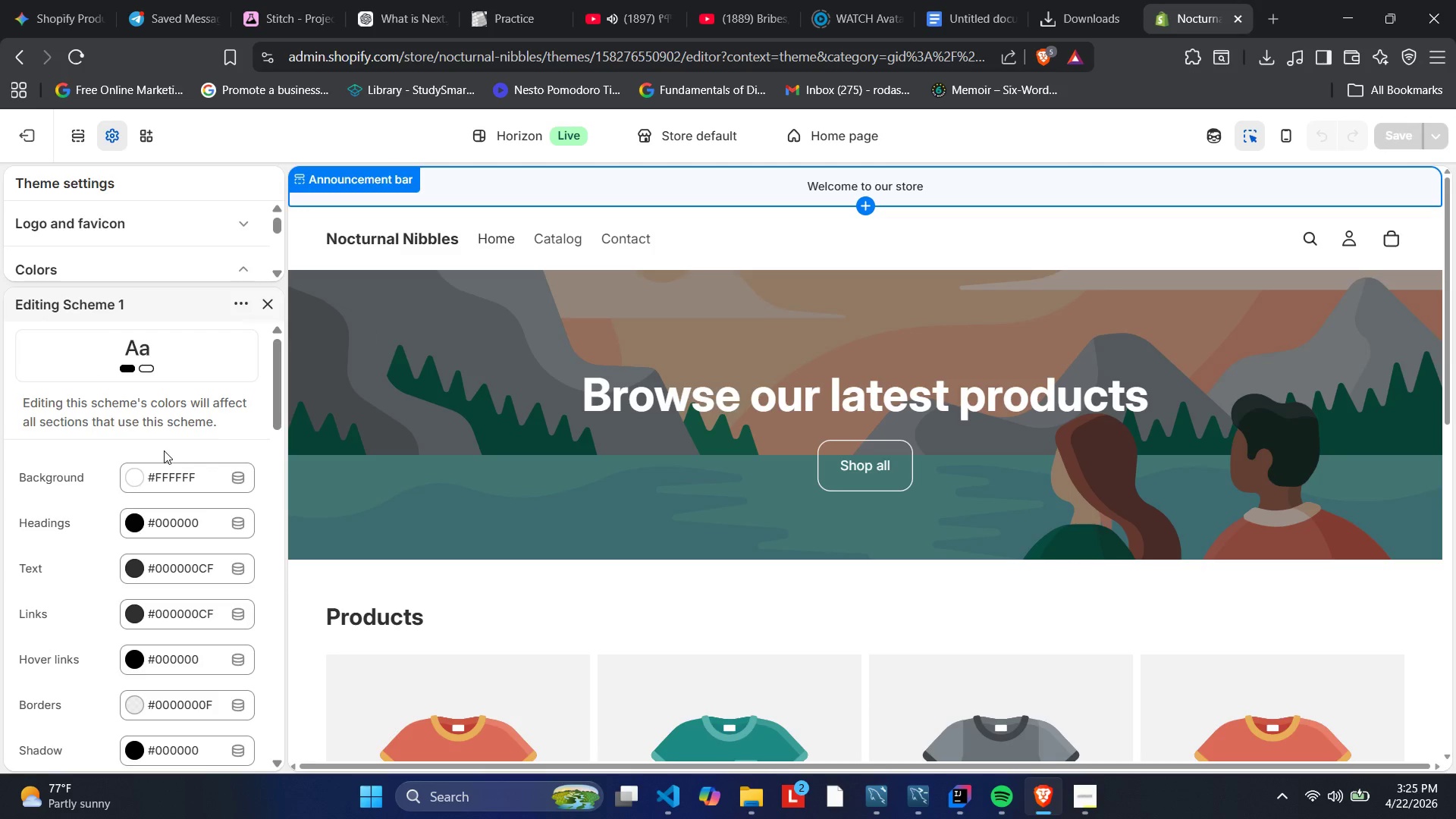 
scroll: coordinate [165, 450], scroll_direction: none, amount: 0.0
 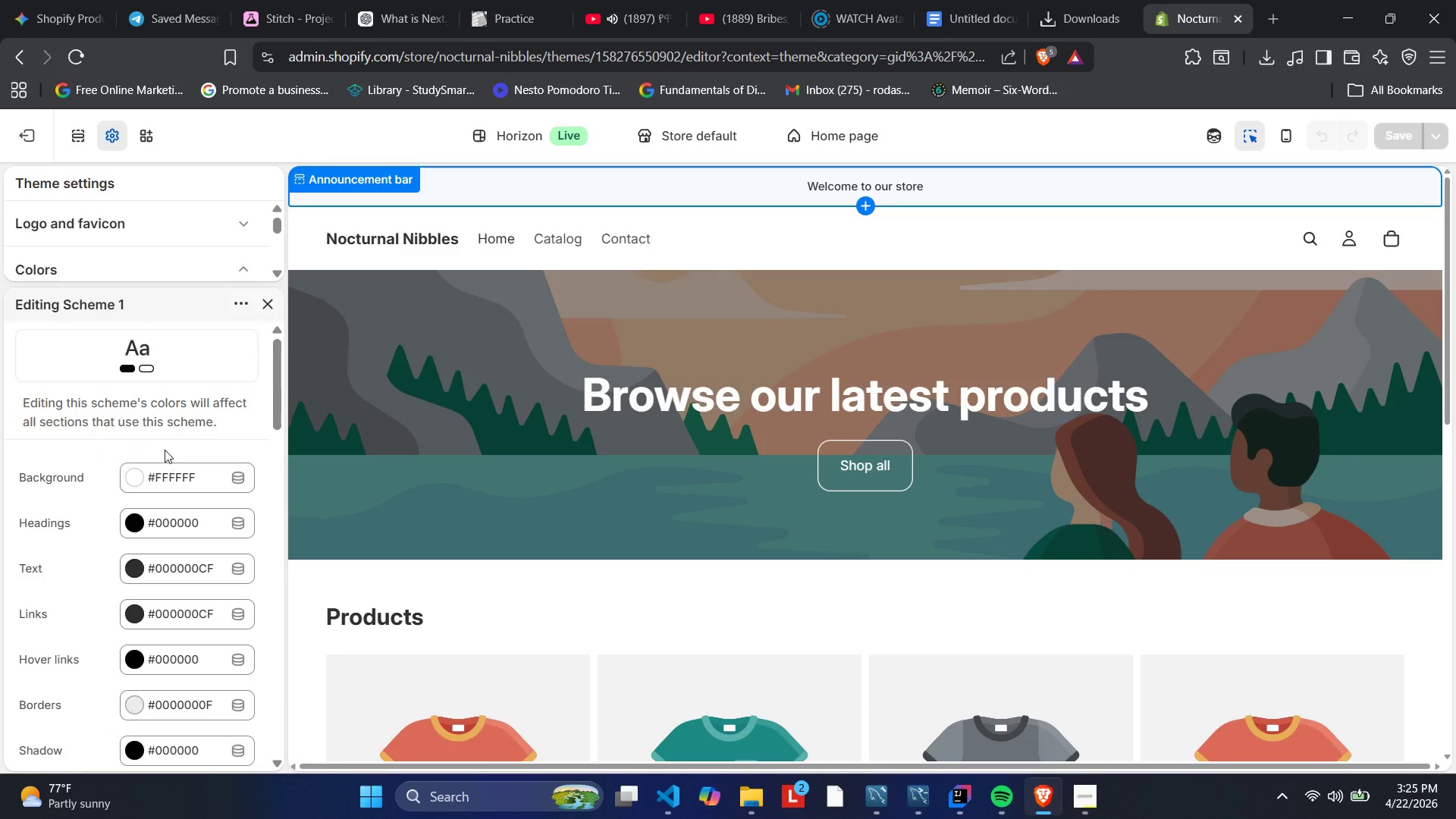 
scroll: coordinate [165, 450], scroll_direction: up, amount: 2.0
 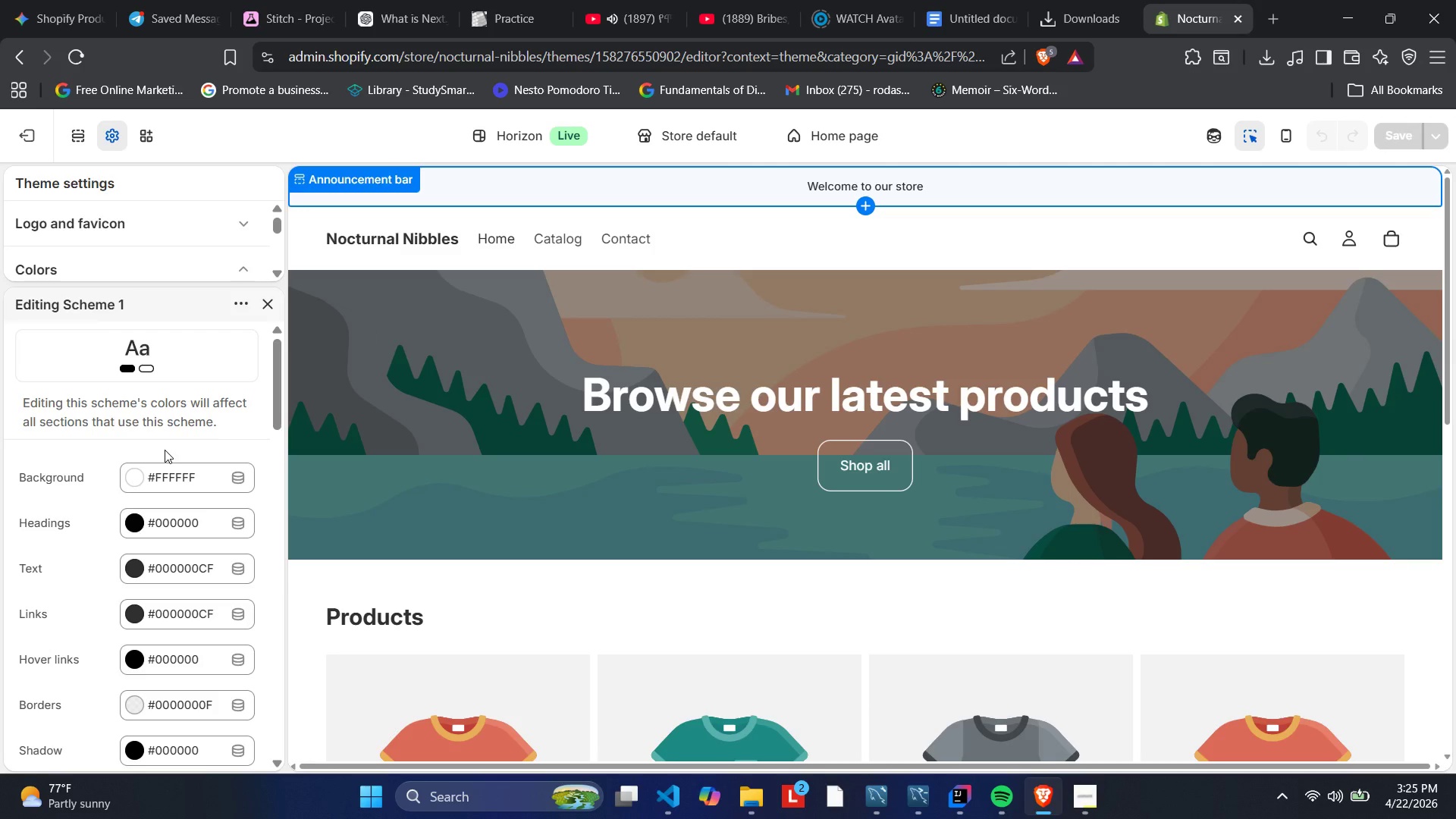 
wait(13.54)
 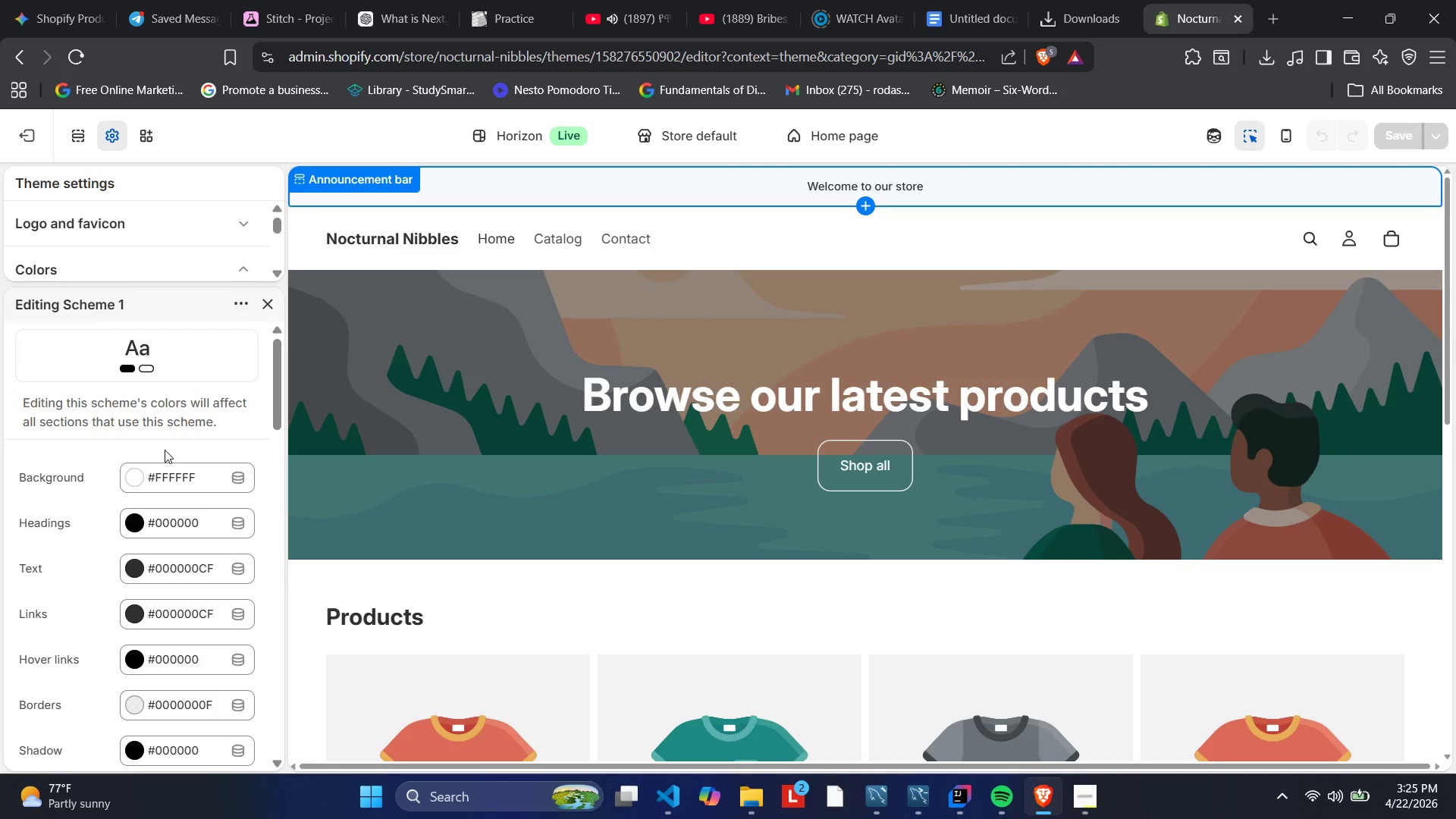 
scroll: coordinate [153, 512], scroll_direction: down, amount: 1.0
 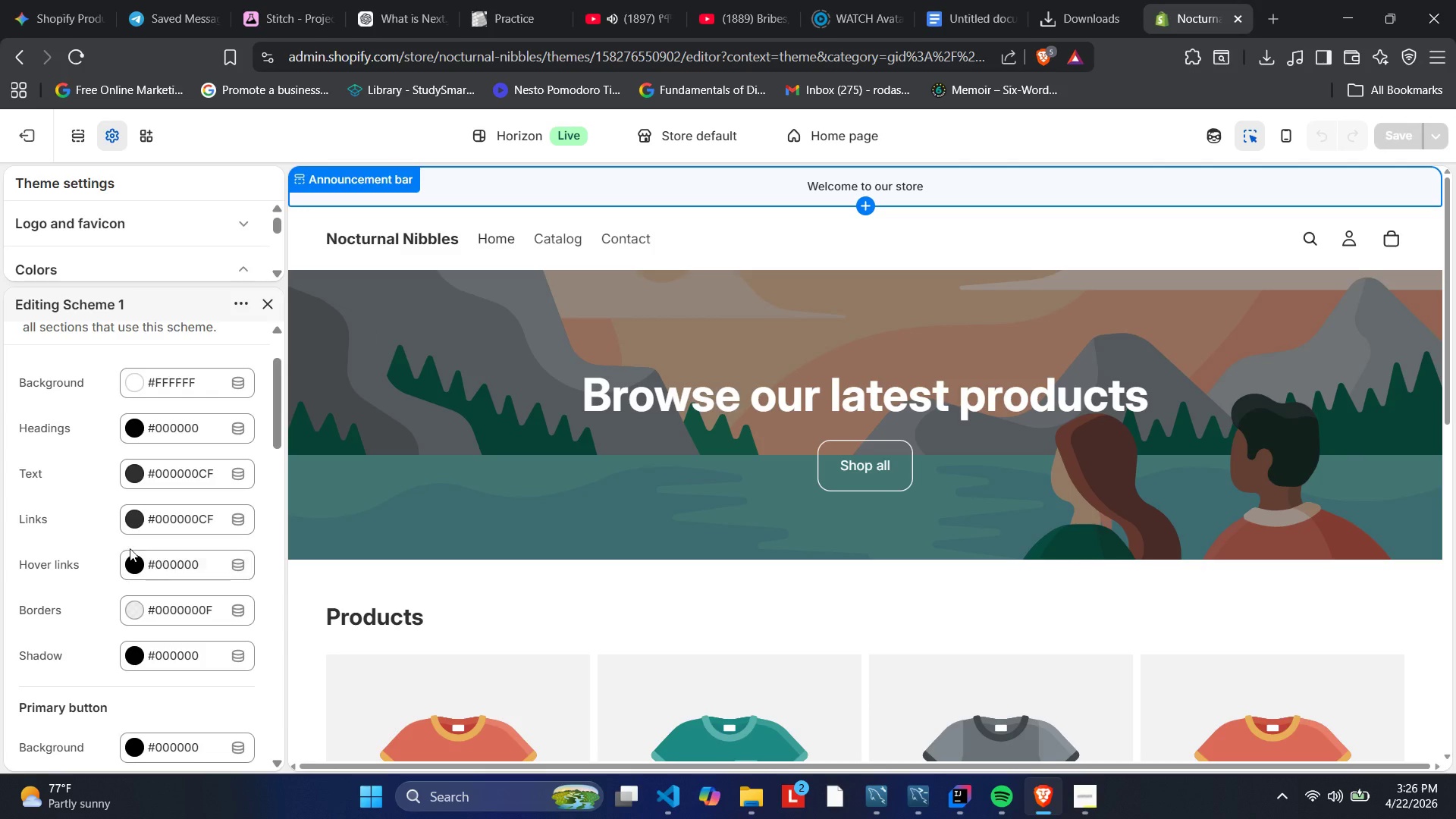 
wait(30.42)
 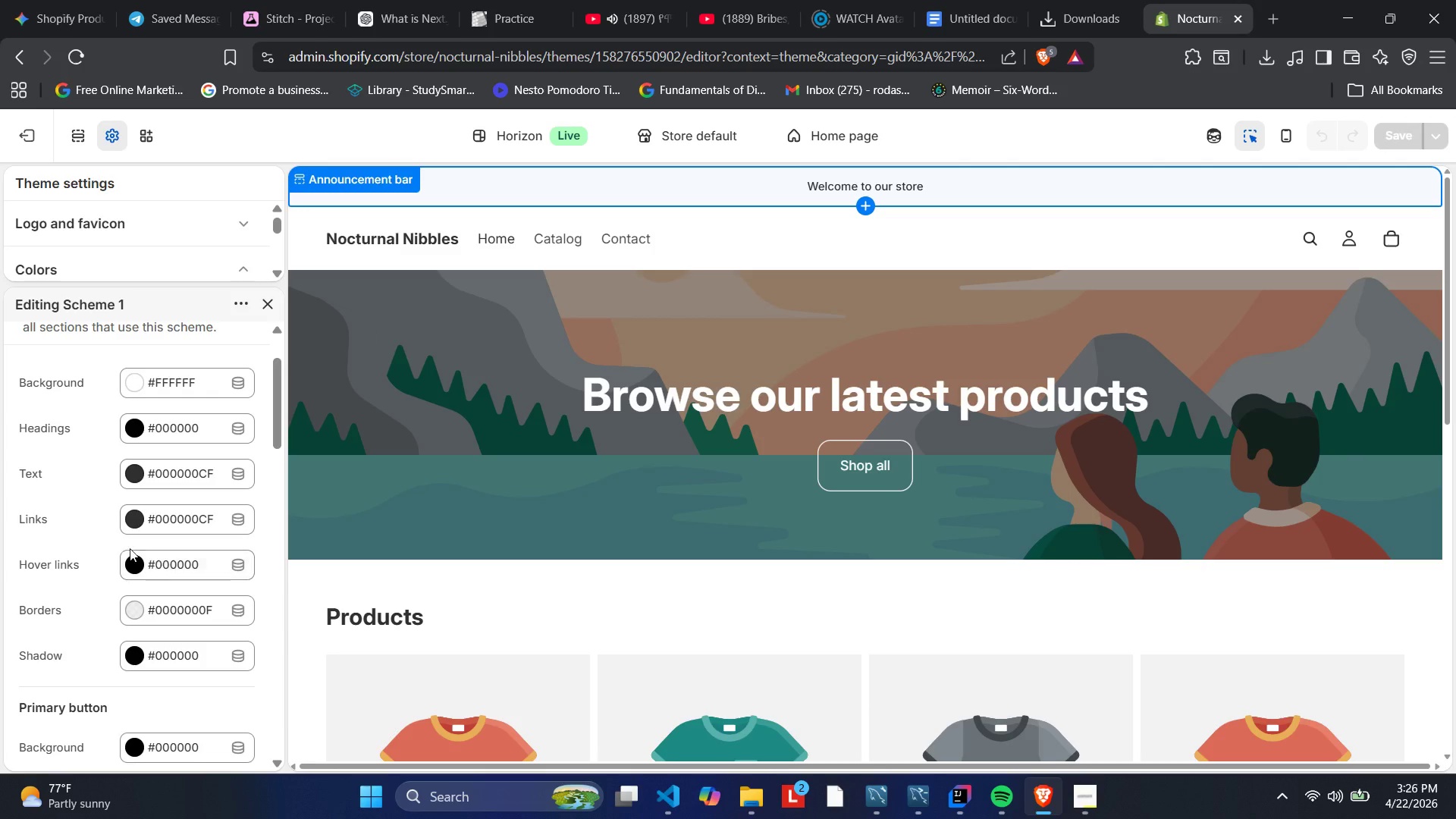 
left_click([159, 384])
 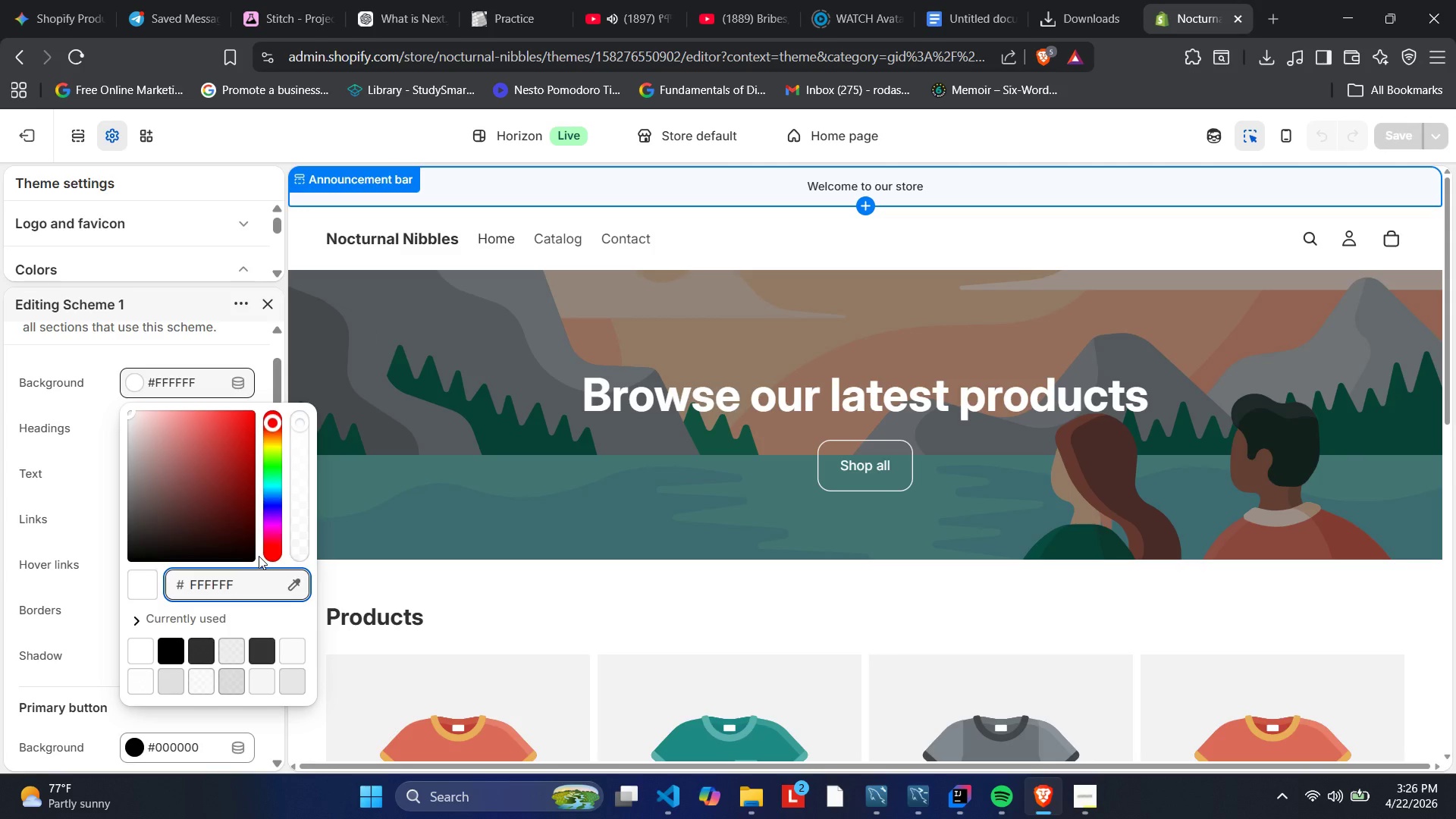 
key(Backspace)
 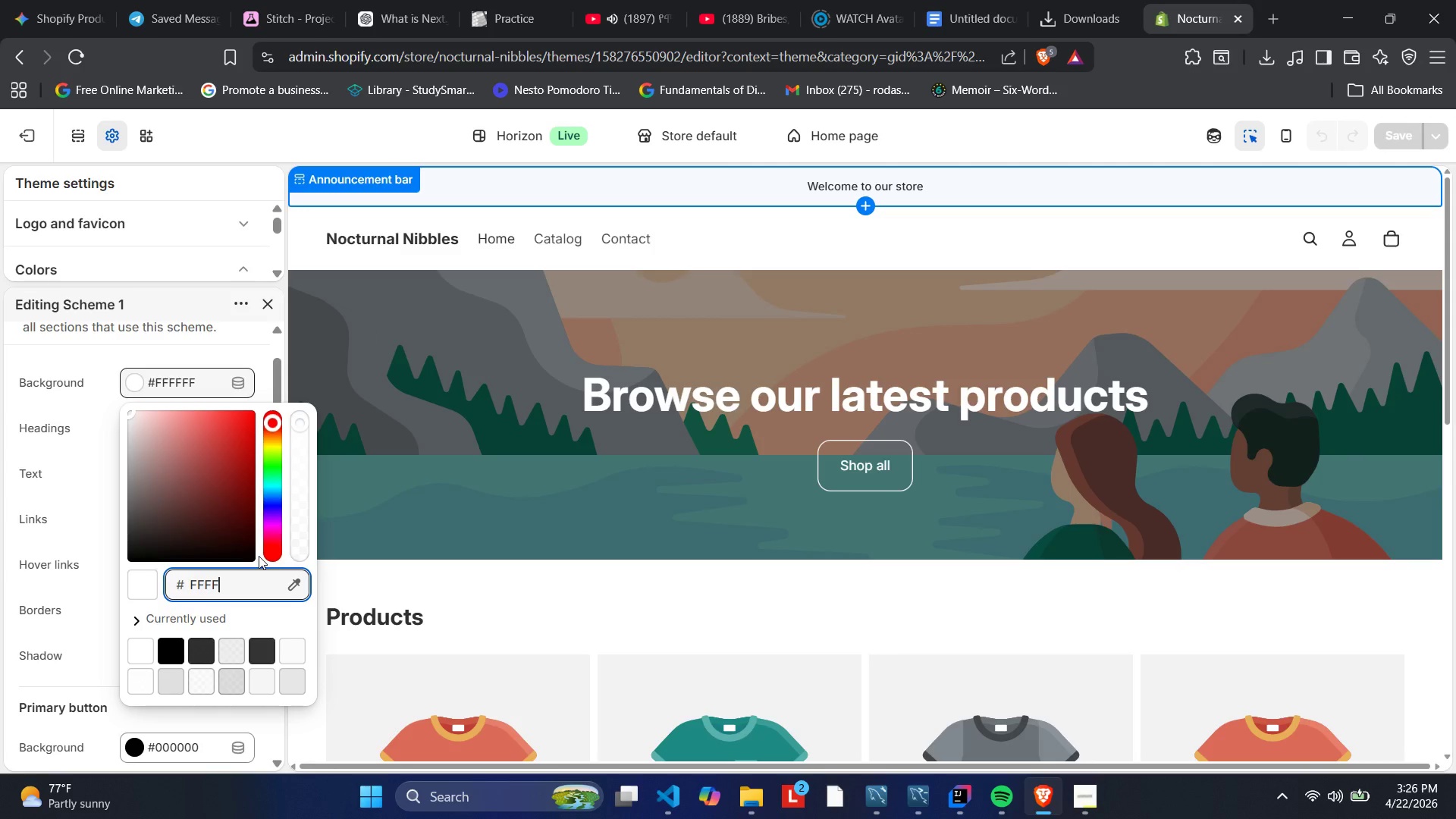 
key(Backspace)
 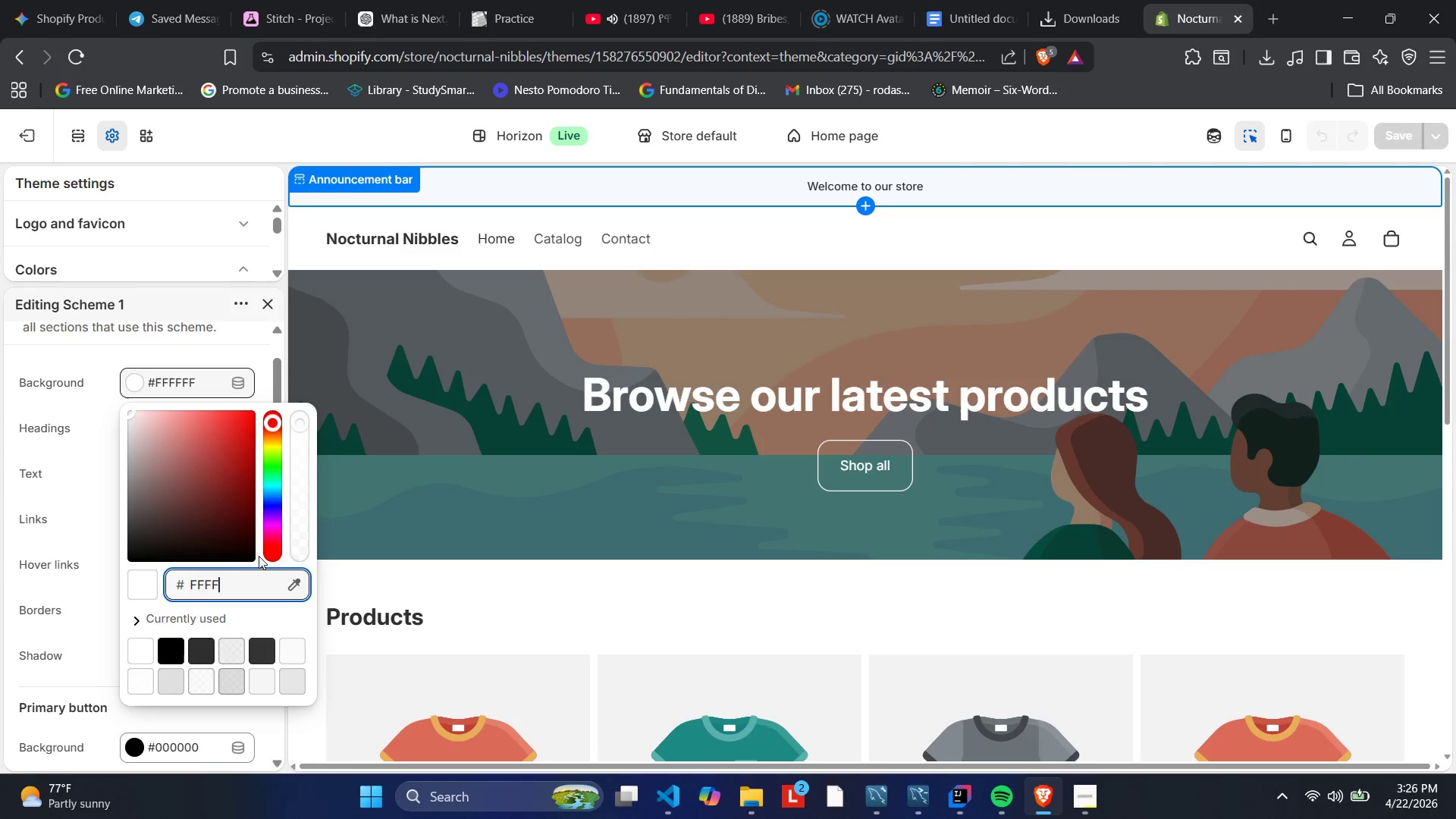 
key(Backspace)
 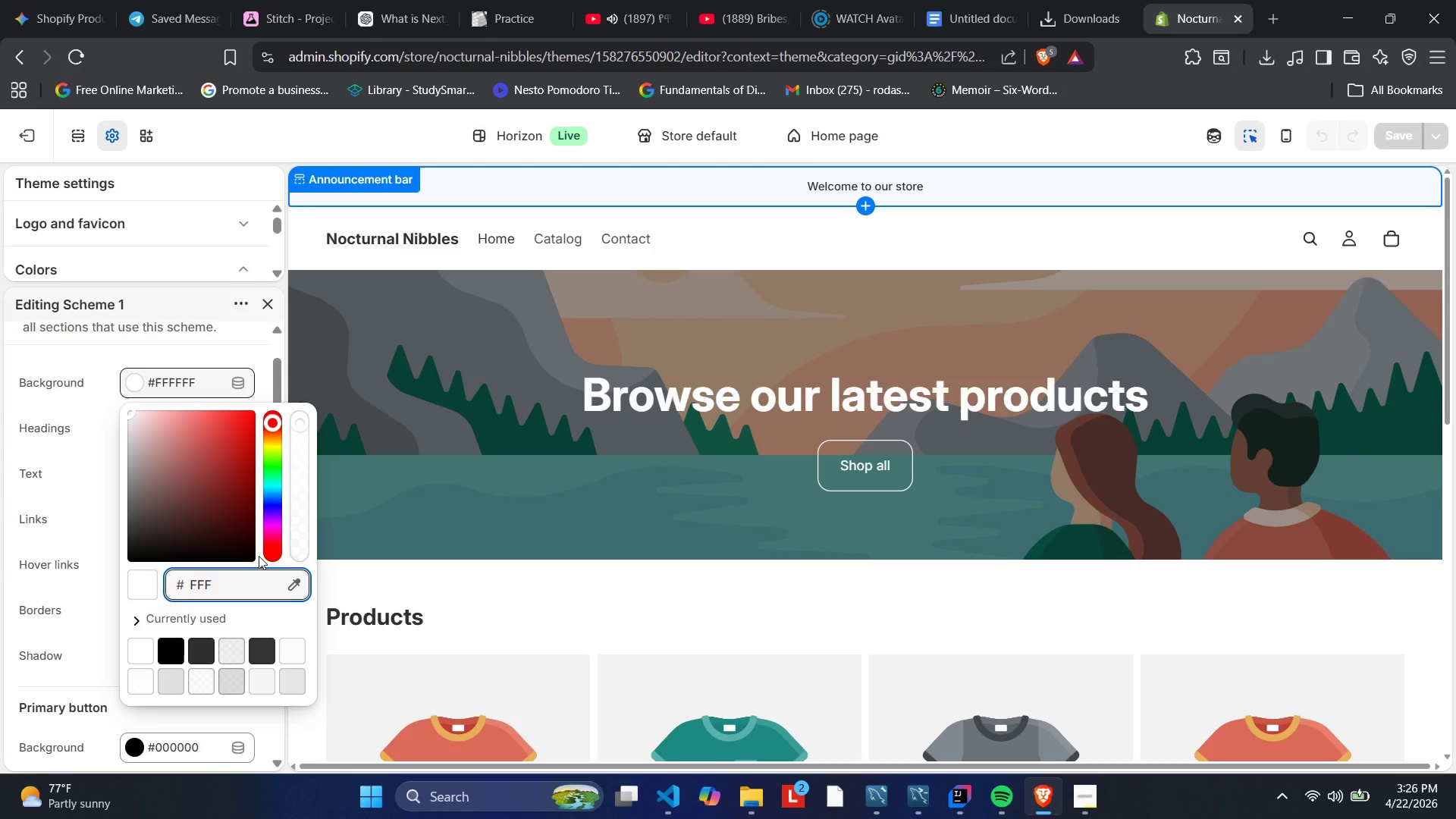 
key(Backspace)
 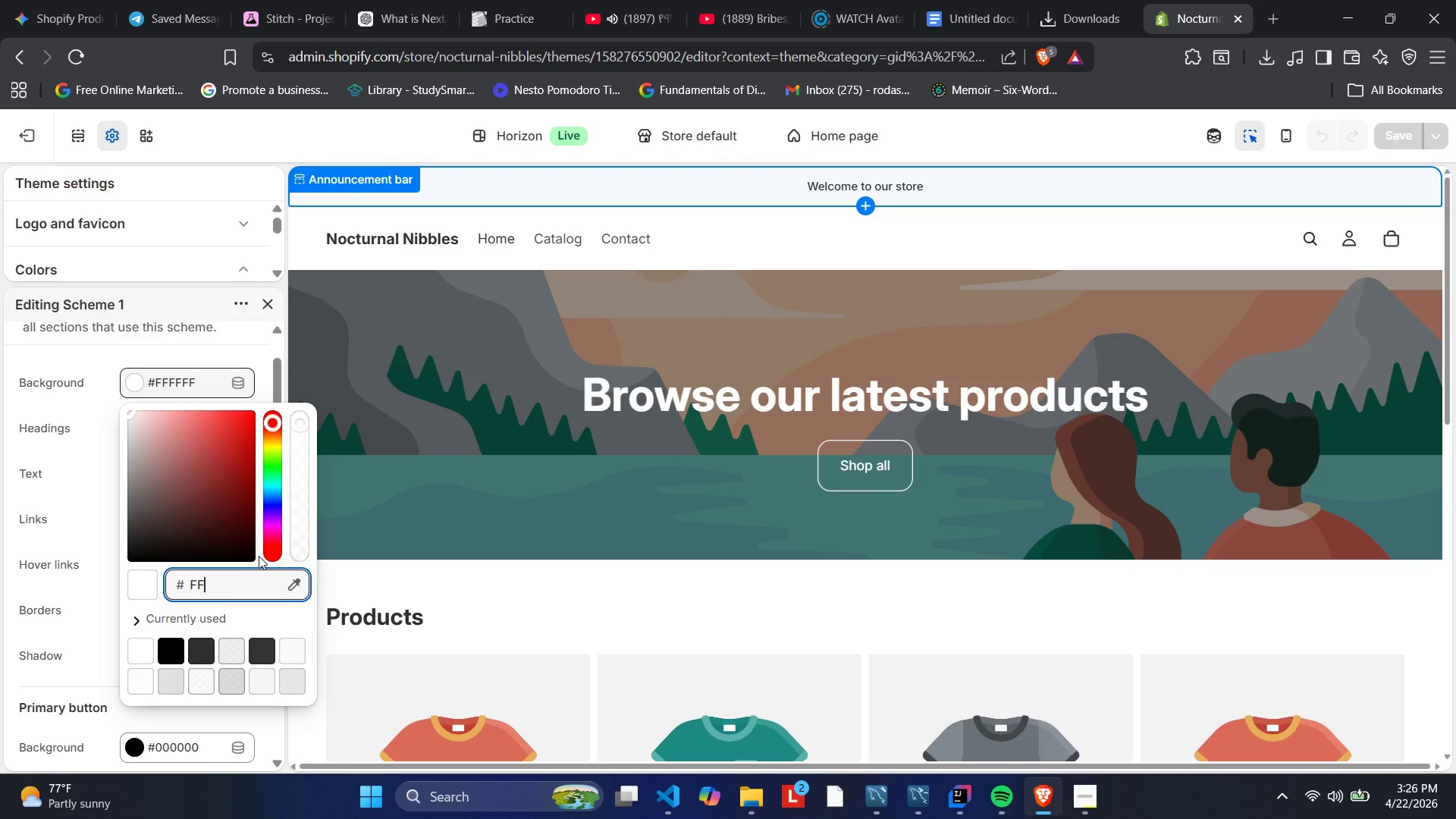 
key(Backspace)
 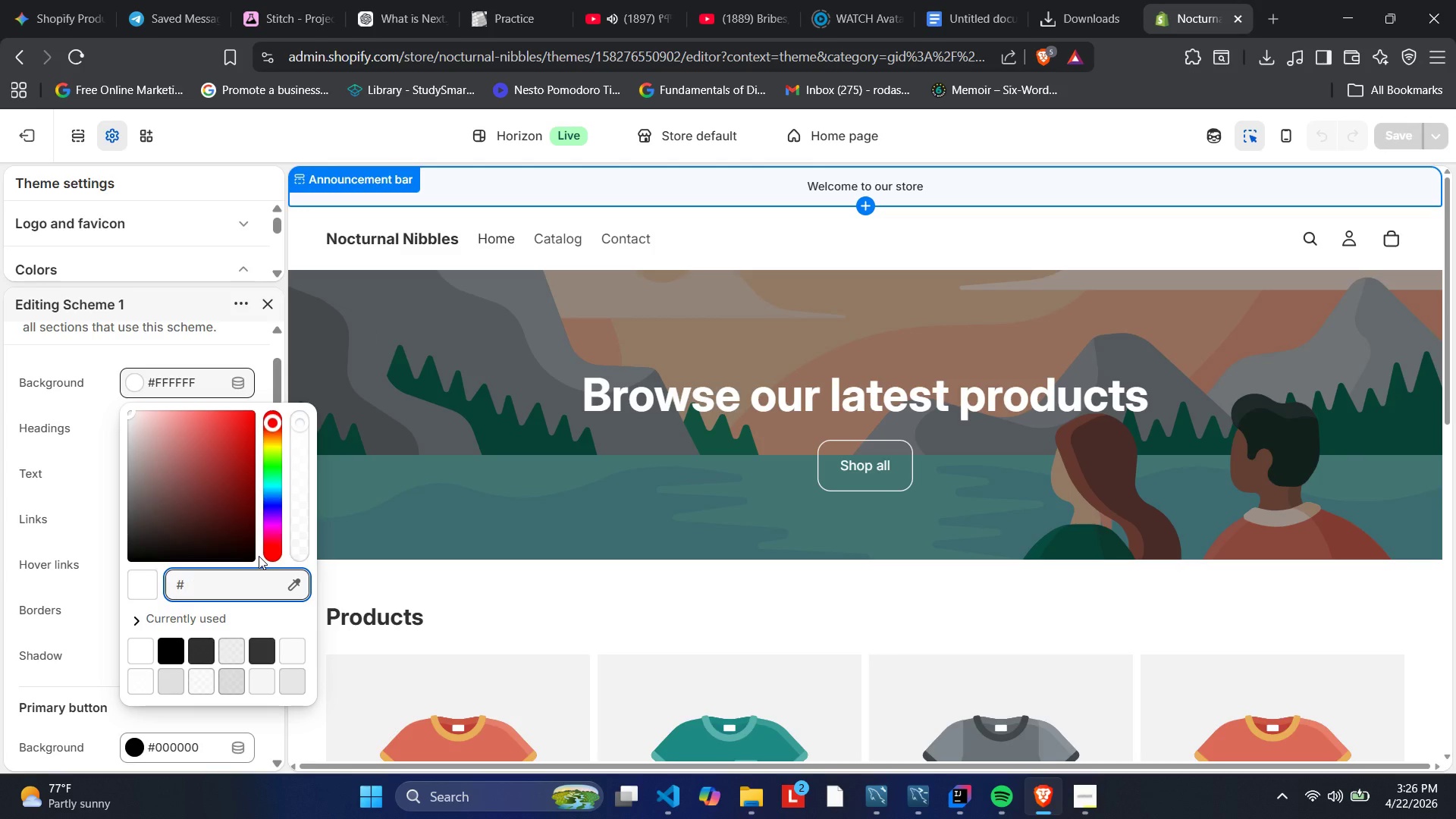 
key(Backspace)
 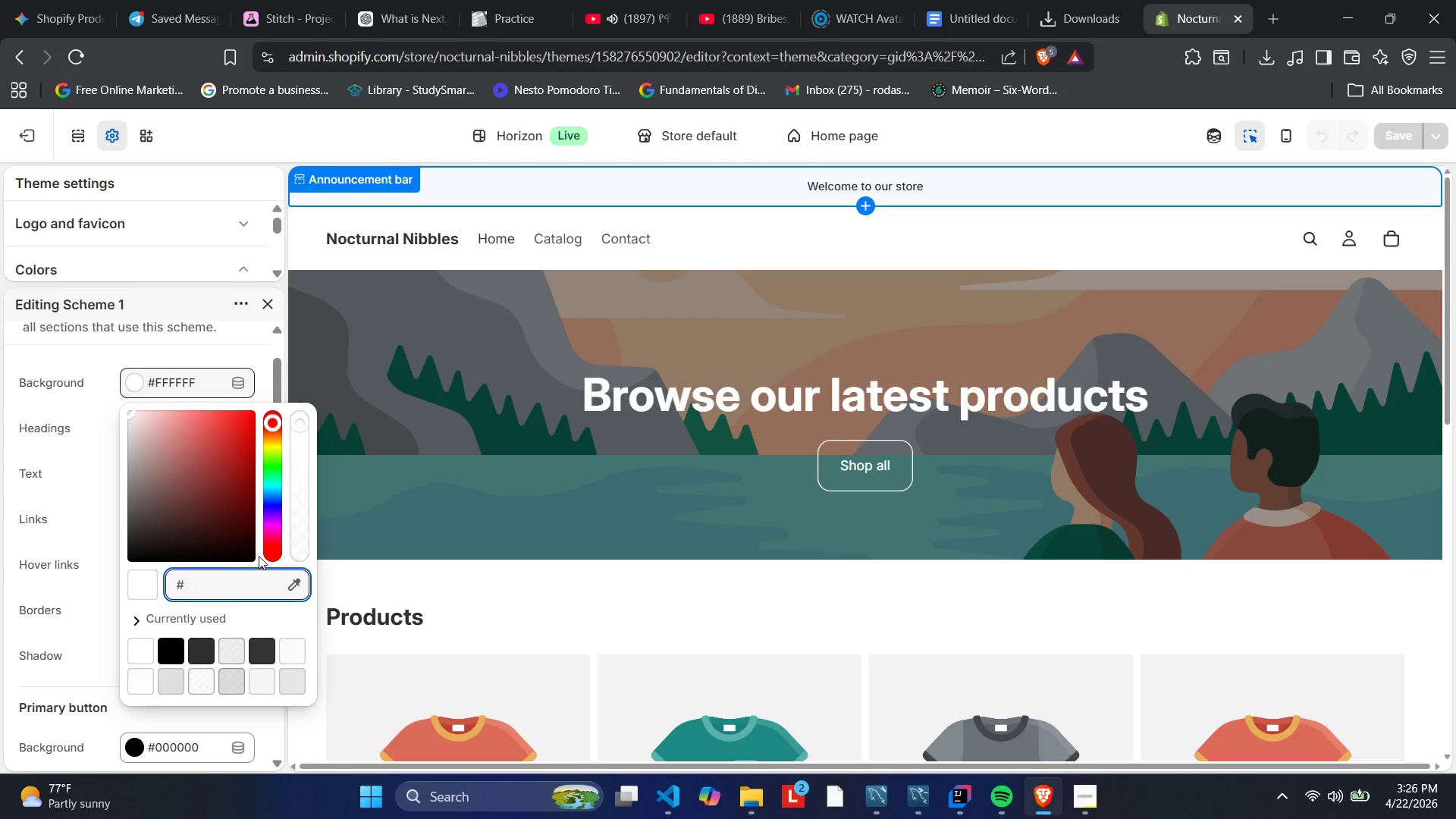 
key(Numpad0)
 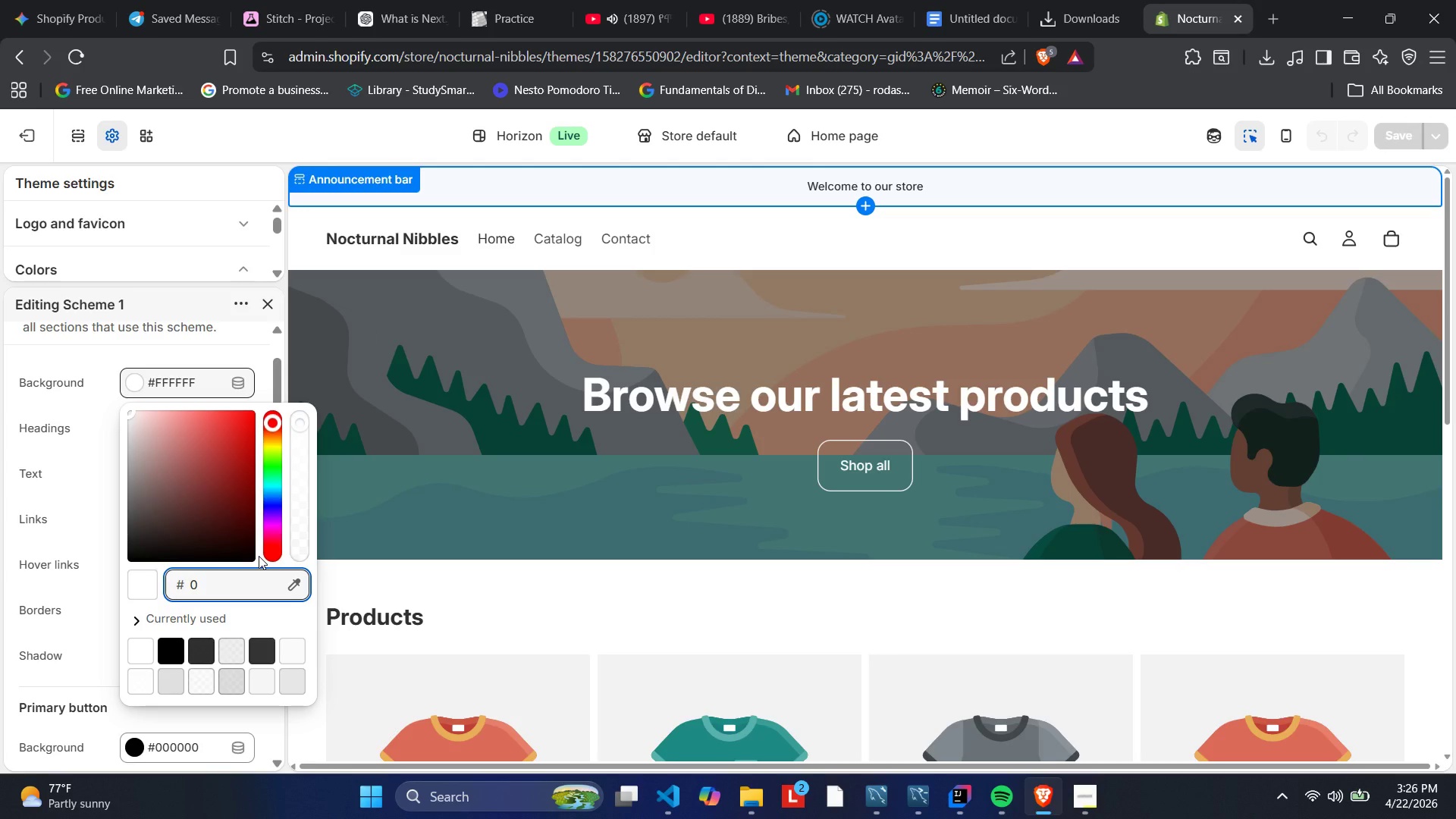 
key(CapsLock)
 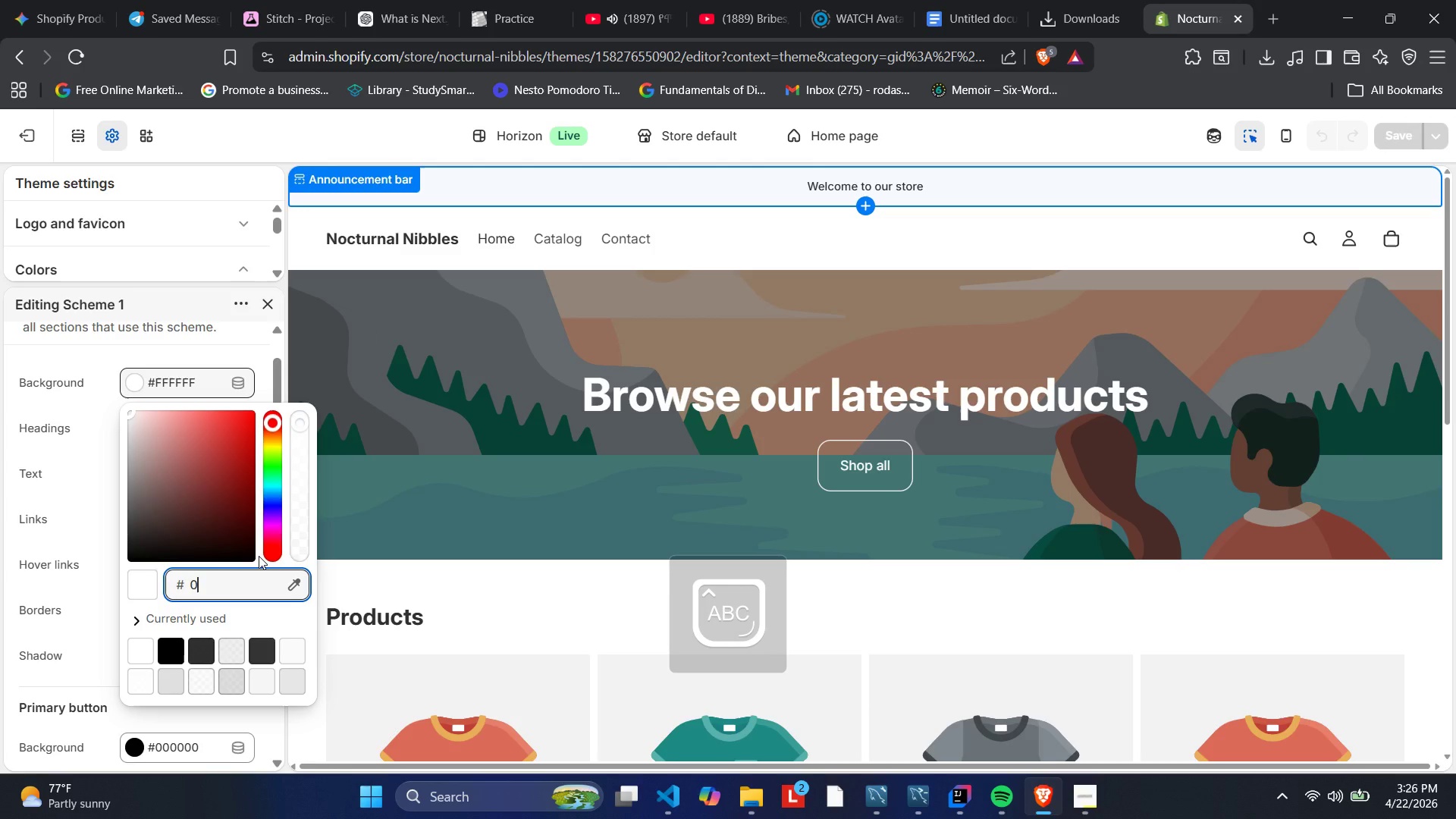 
key(B)
 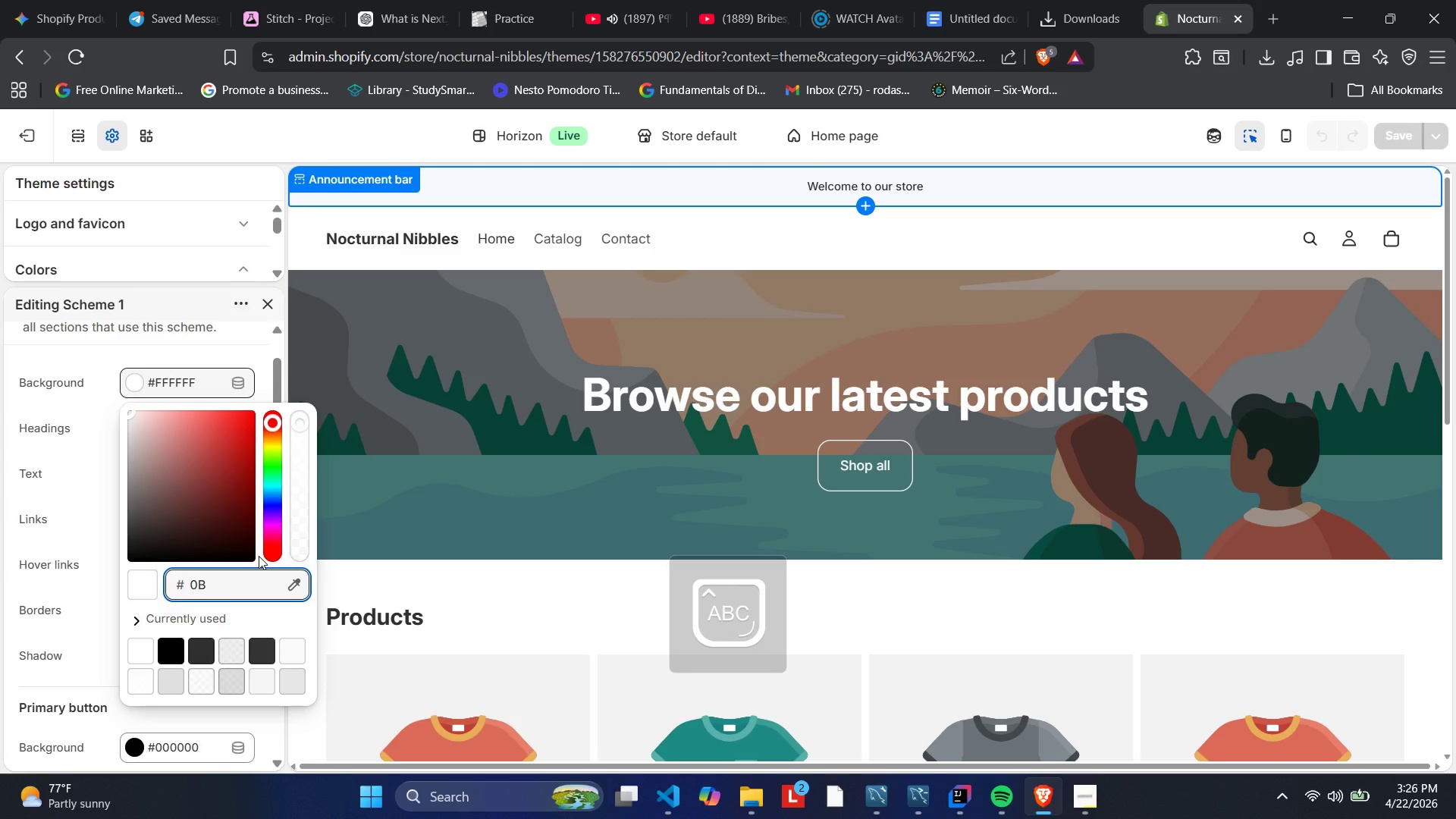 
key(Numpad0)
 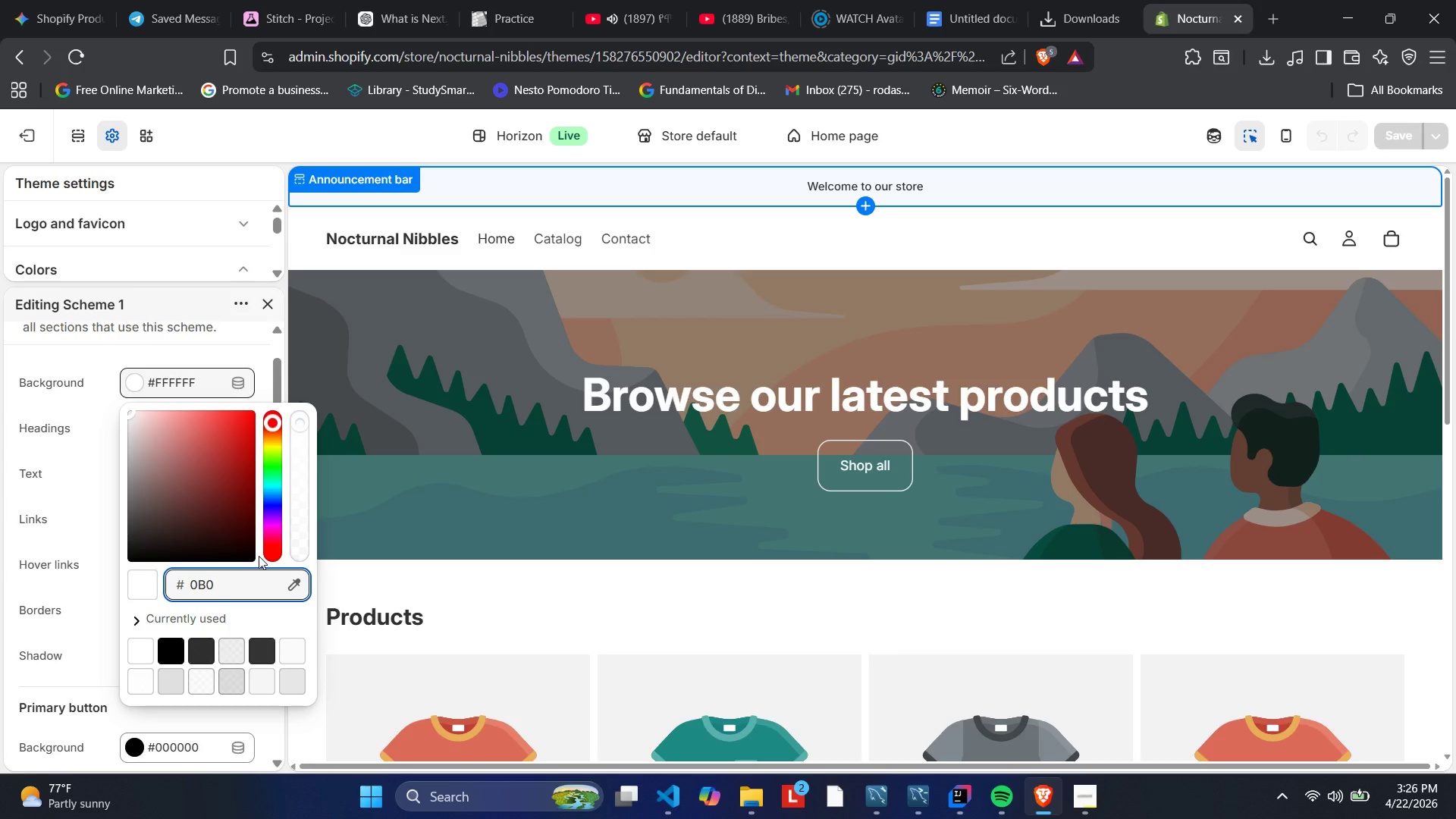 
key(B)
 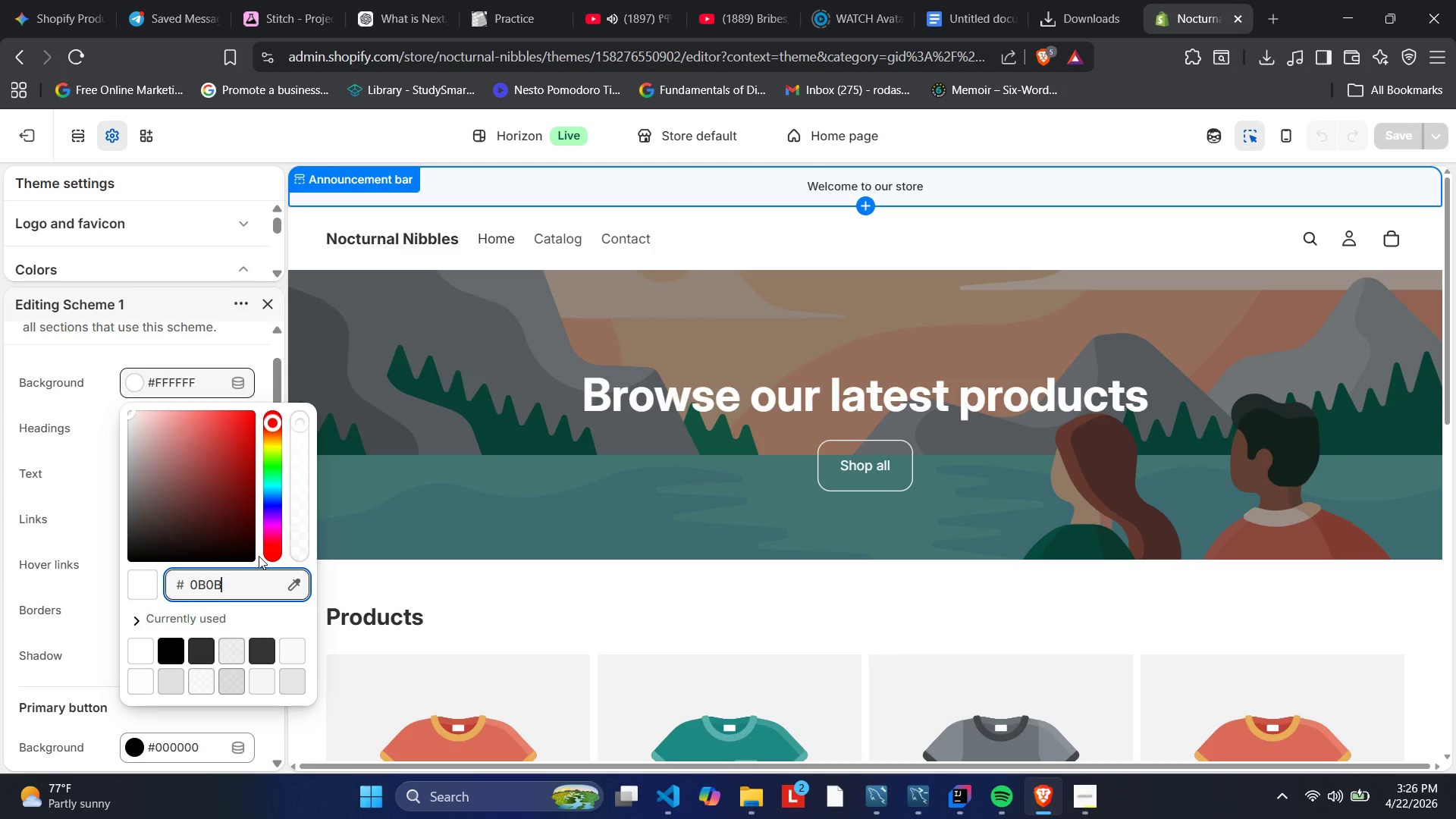 
key(Numpad0)
 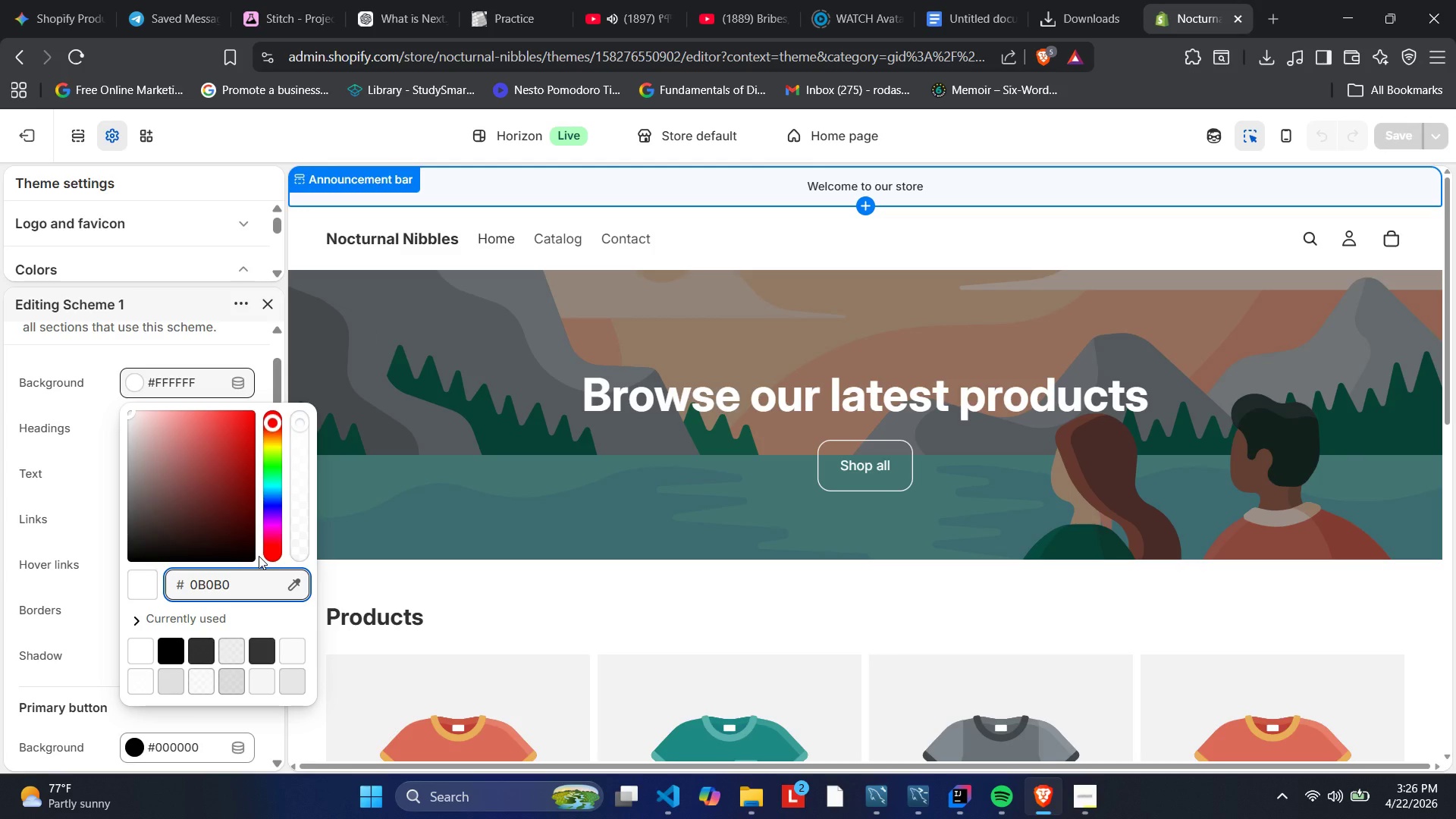 
key(E)
 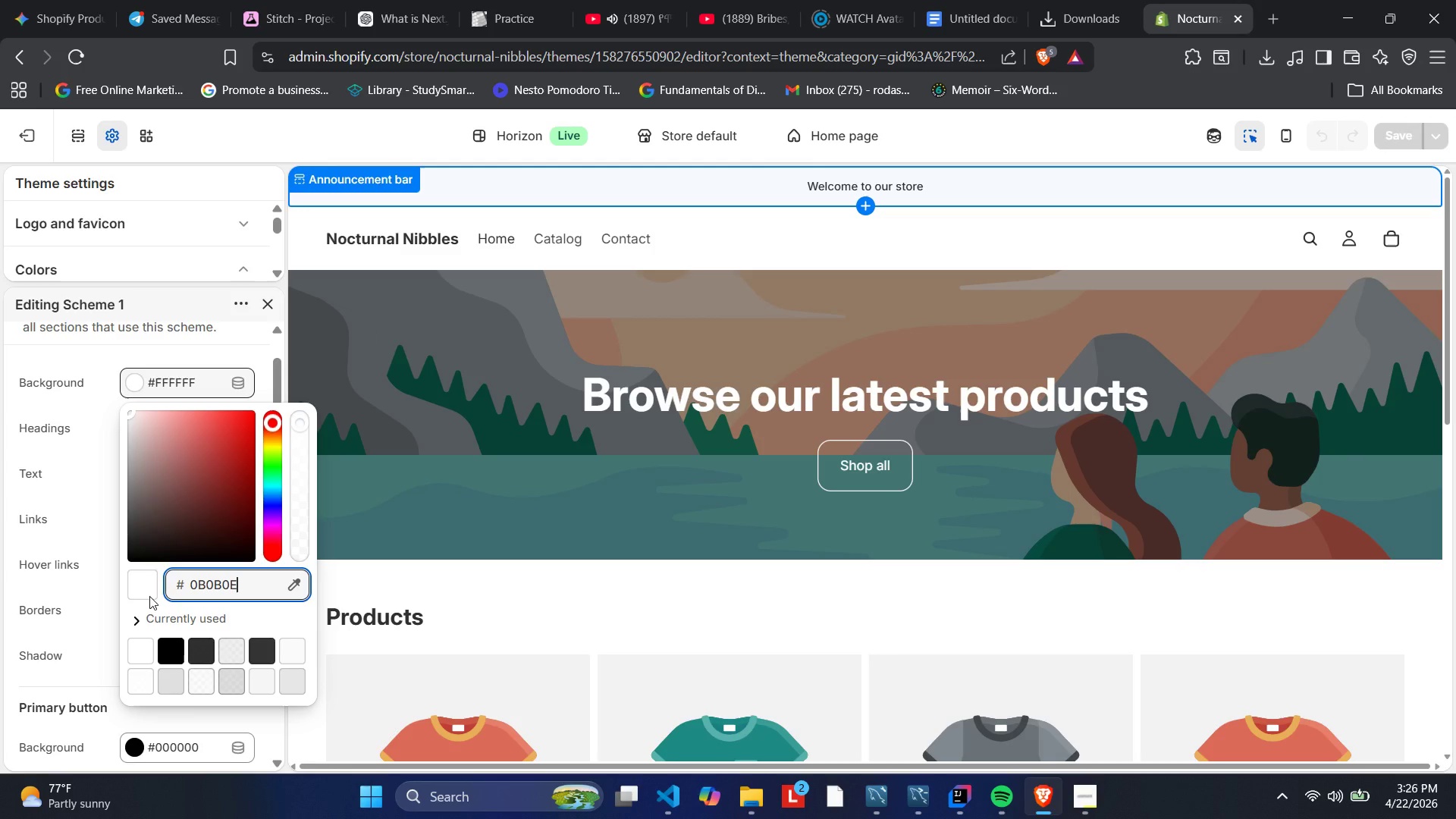 
left_click([181, 582])
 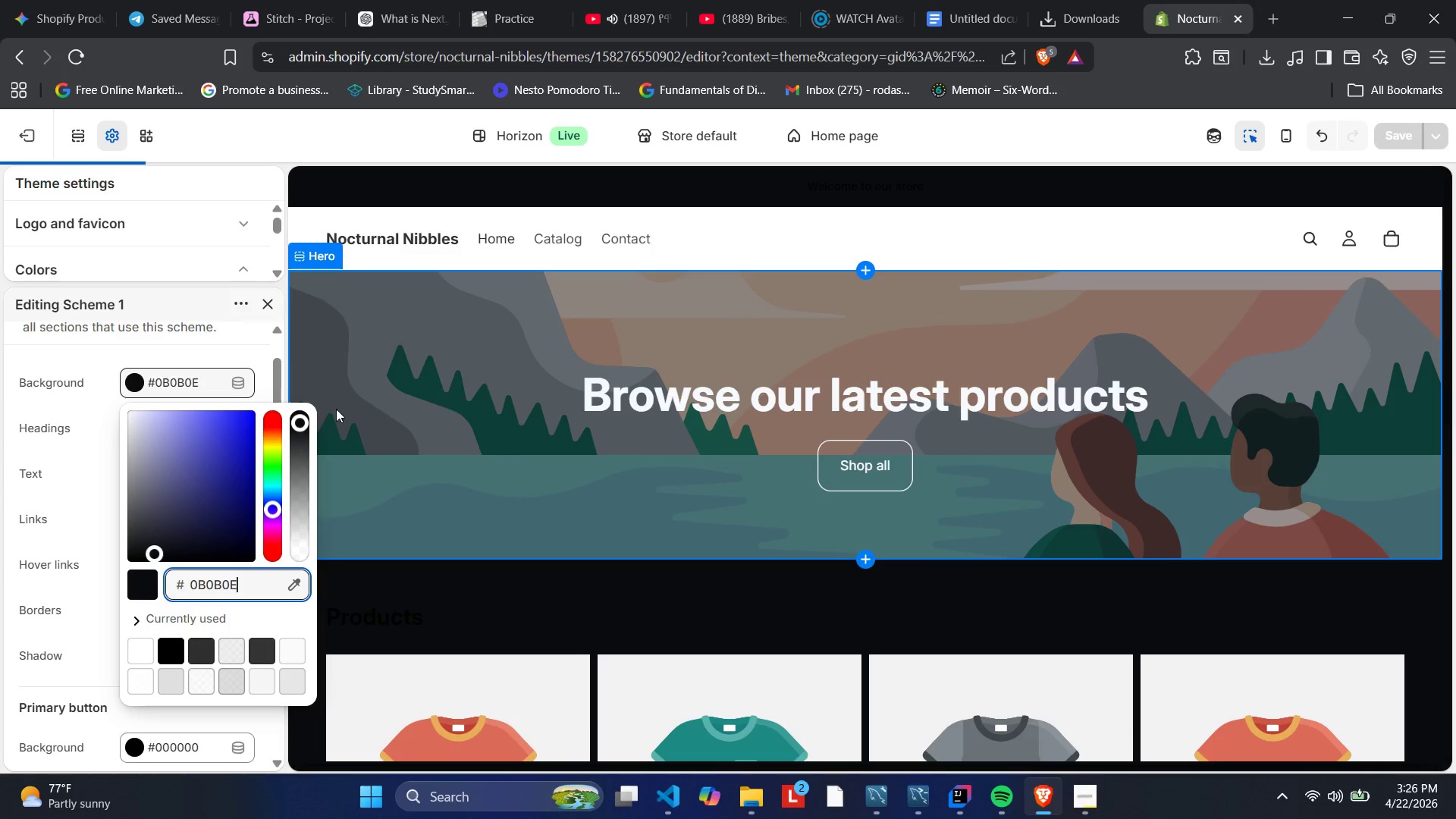 
wait(9.55)
 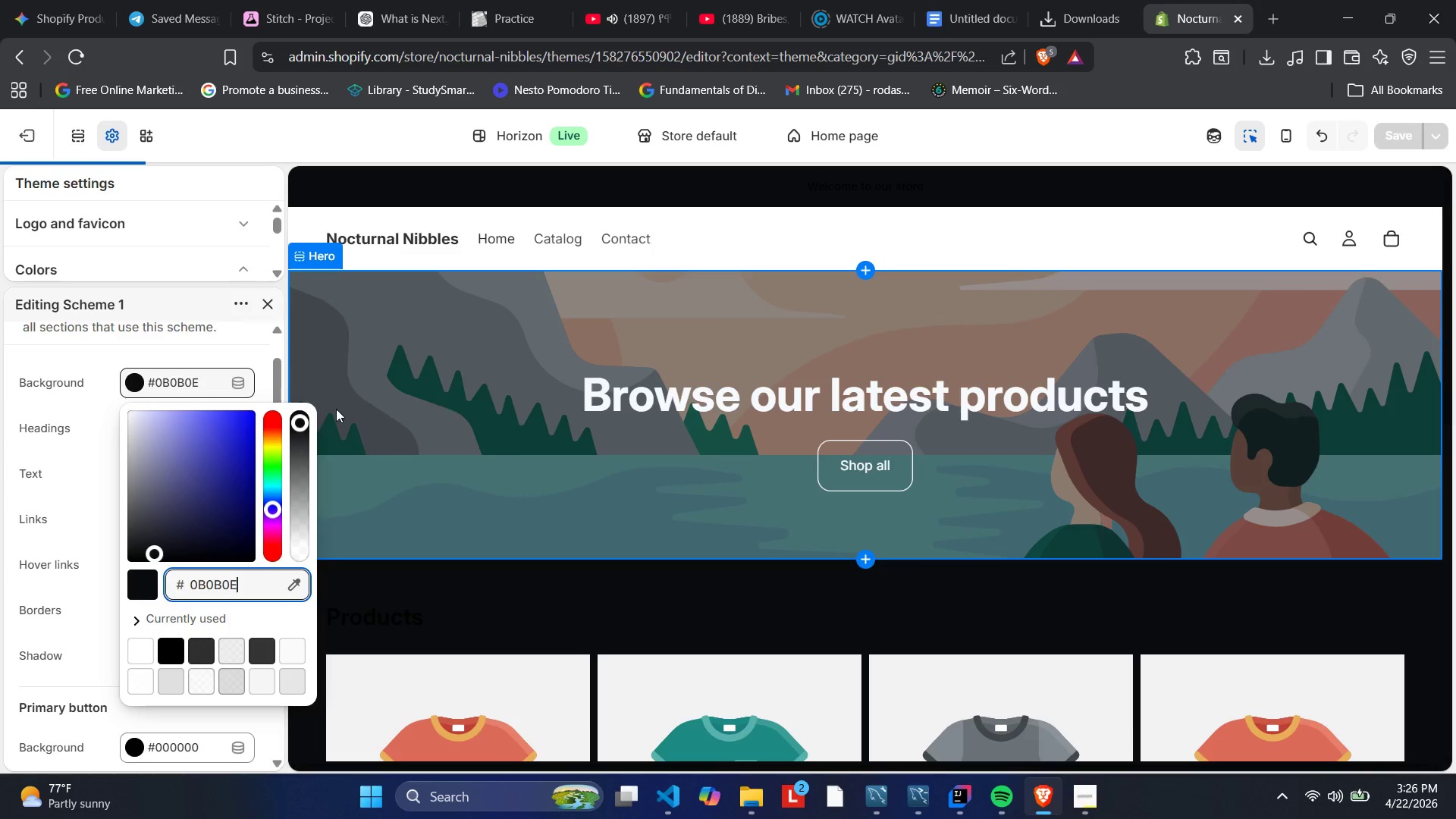 
left_click([105, 403])
 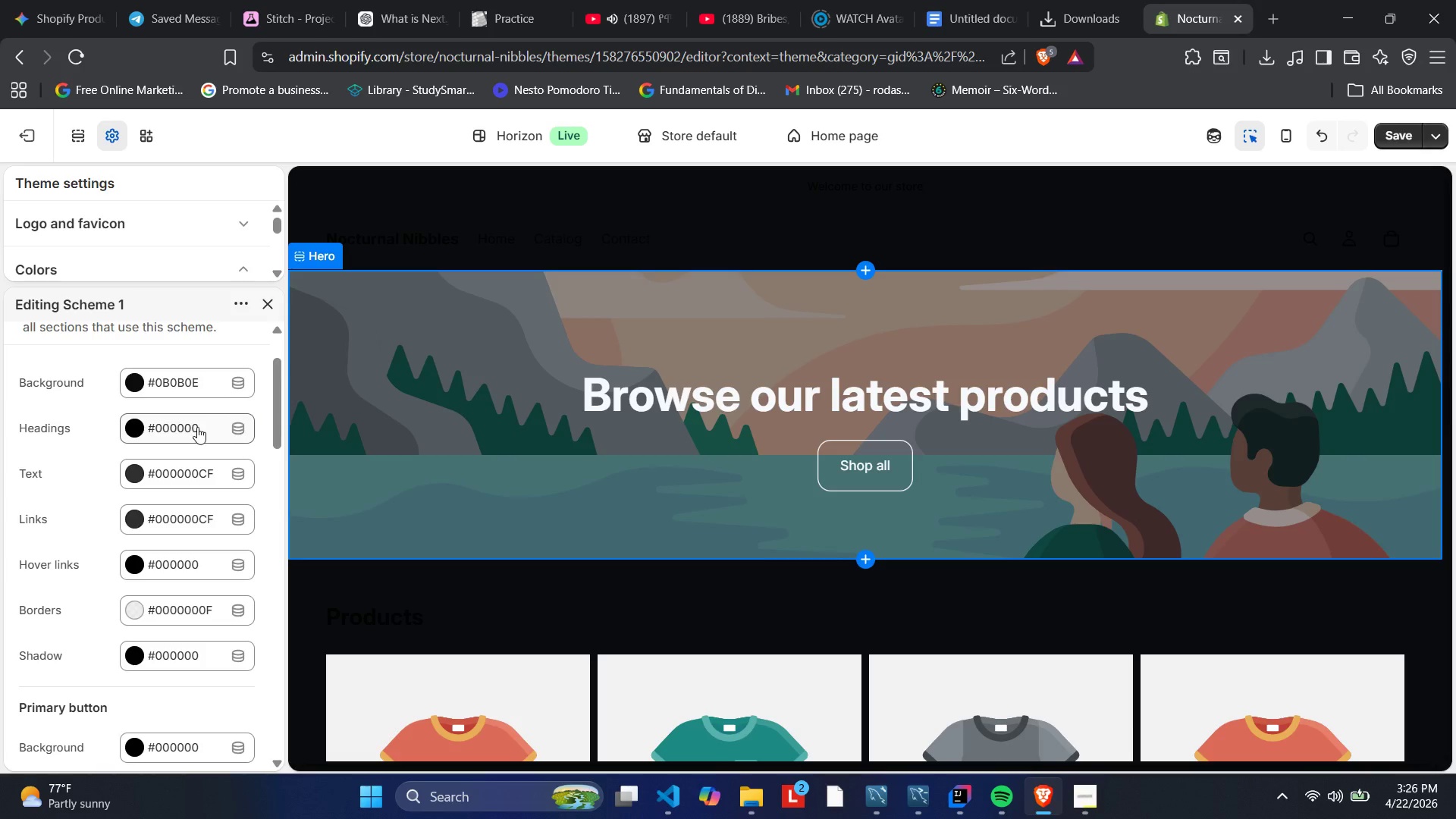 
wait(6.38)
 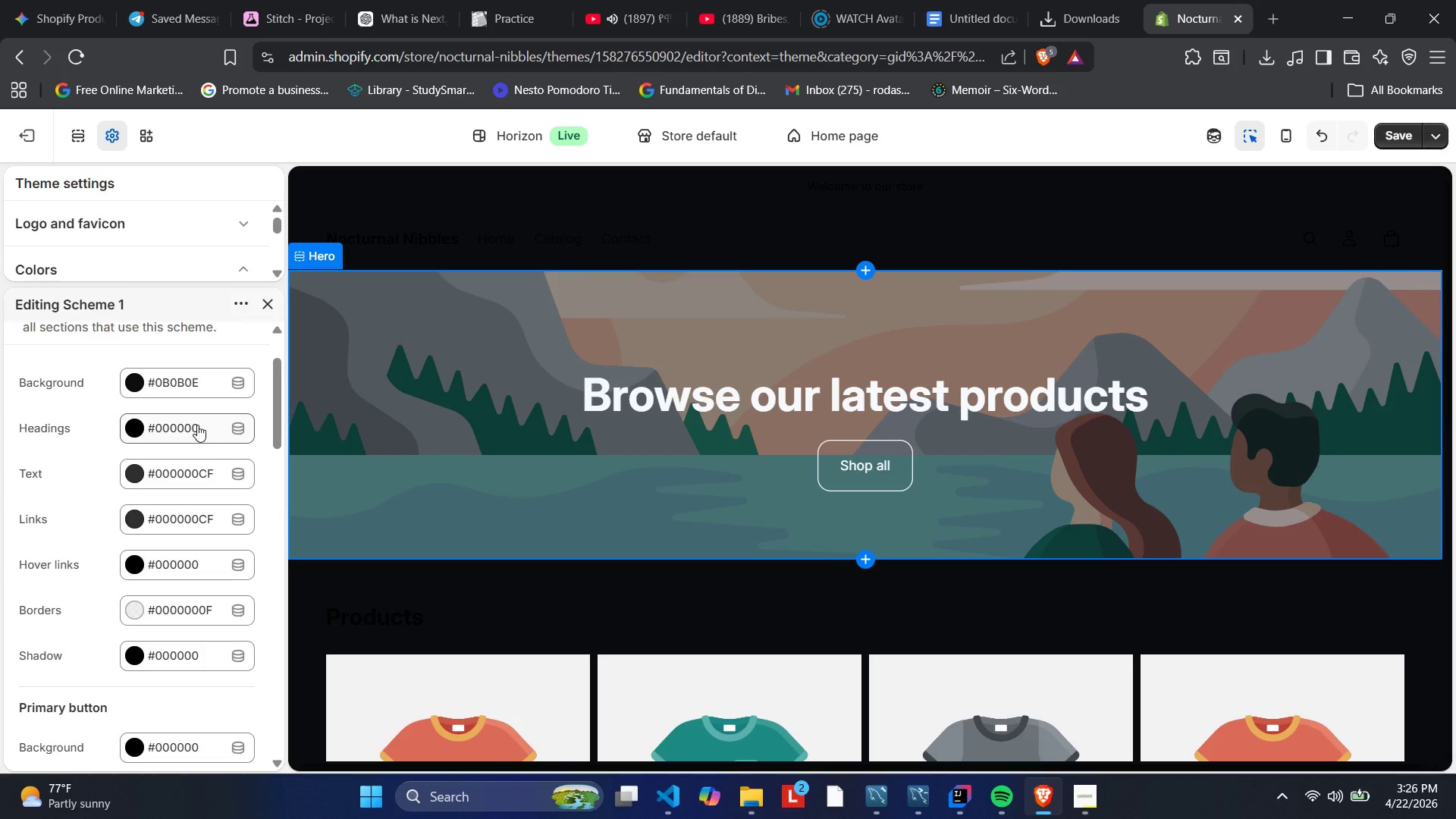 
left_click([168, 469])
 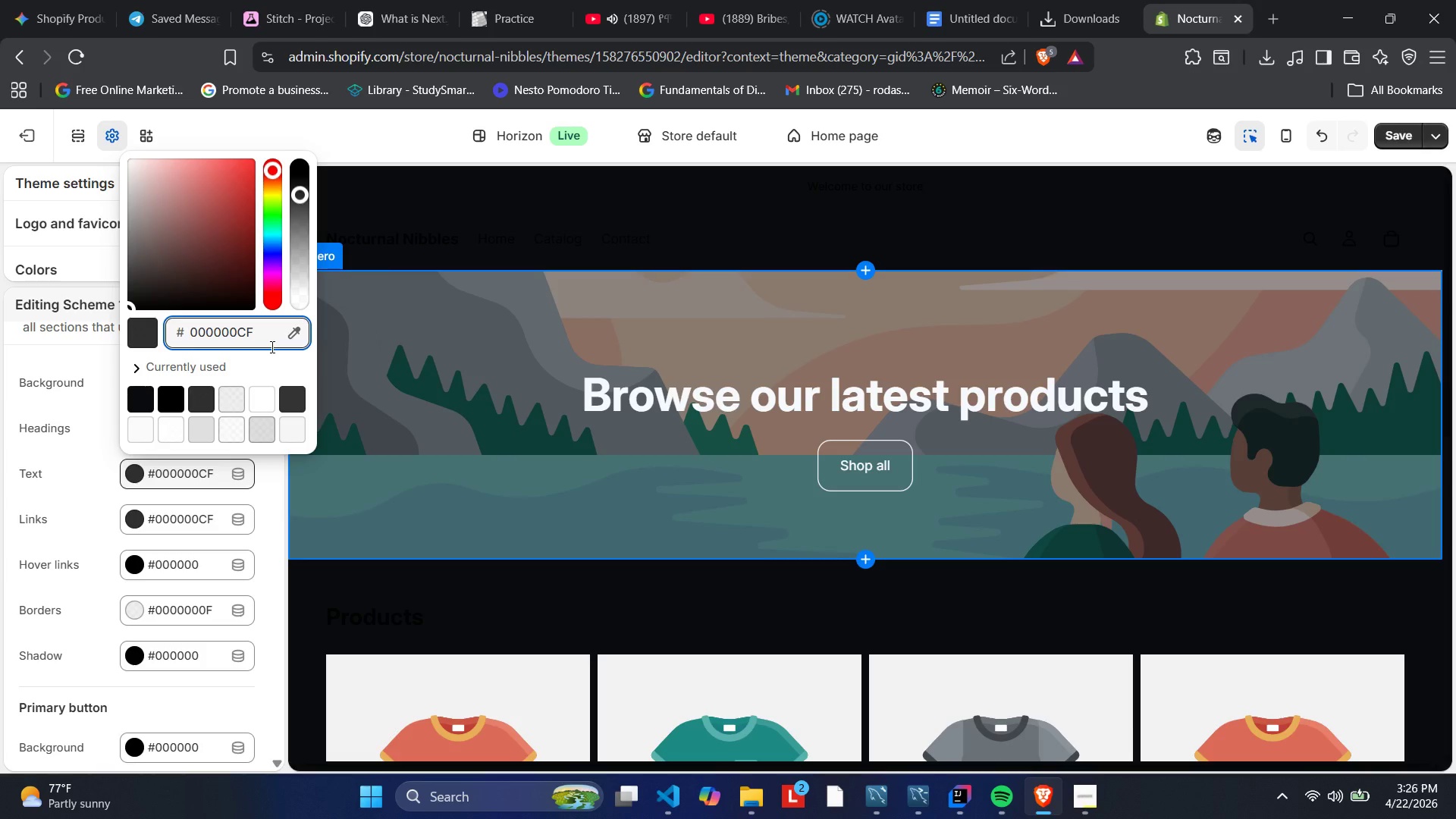 
key(Backspace)
 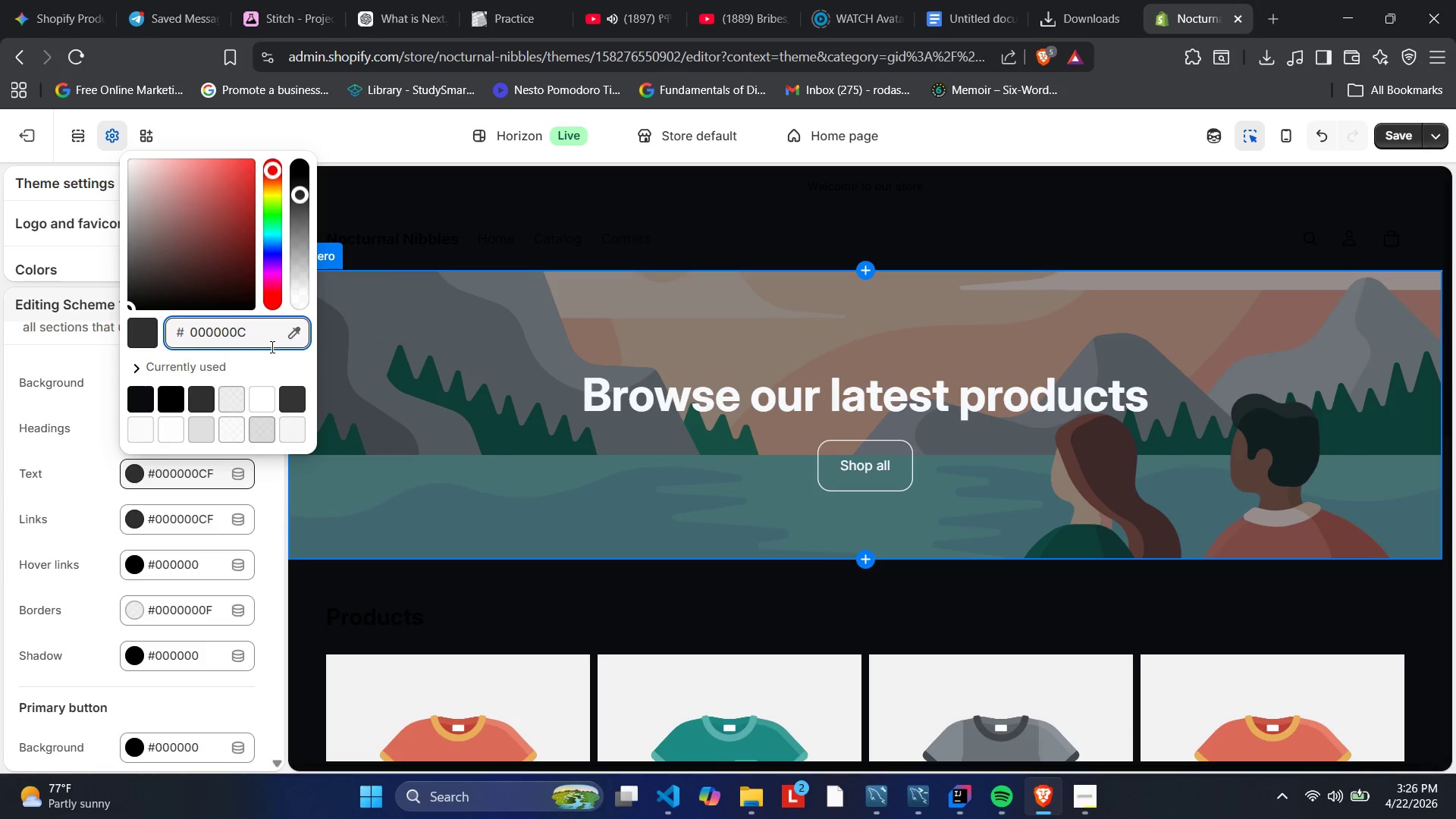 
key(Backspace)
 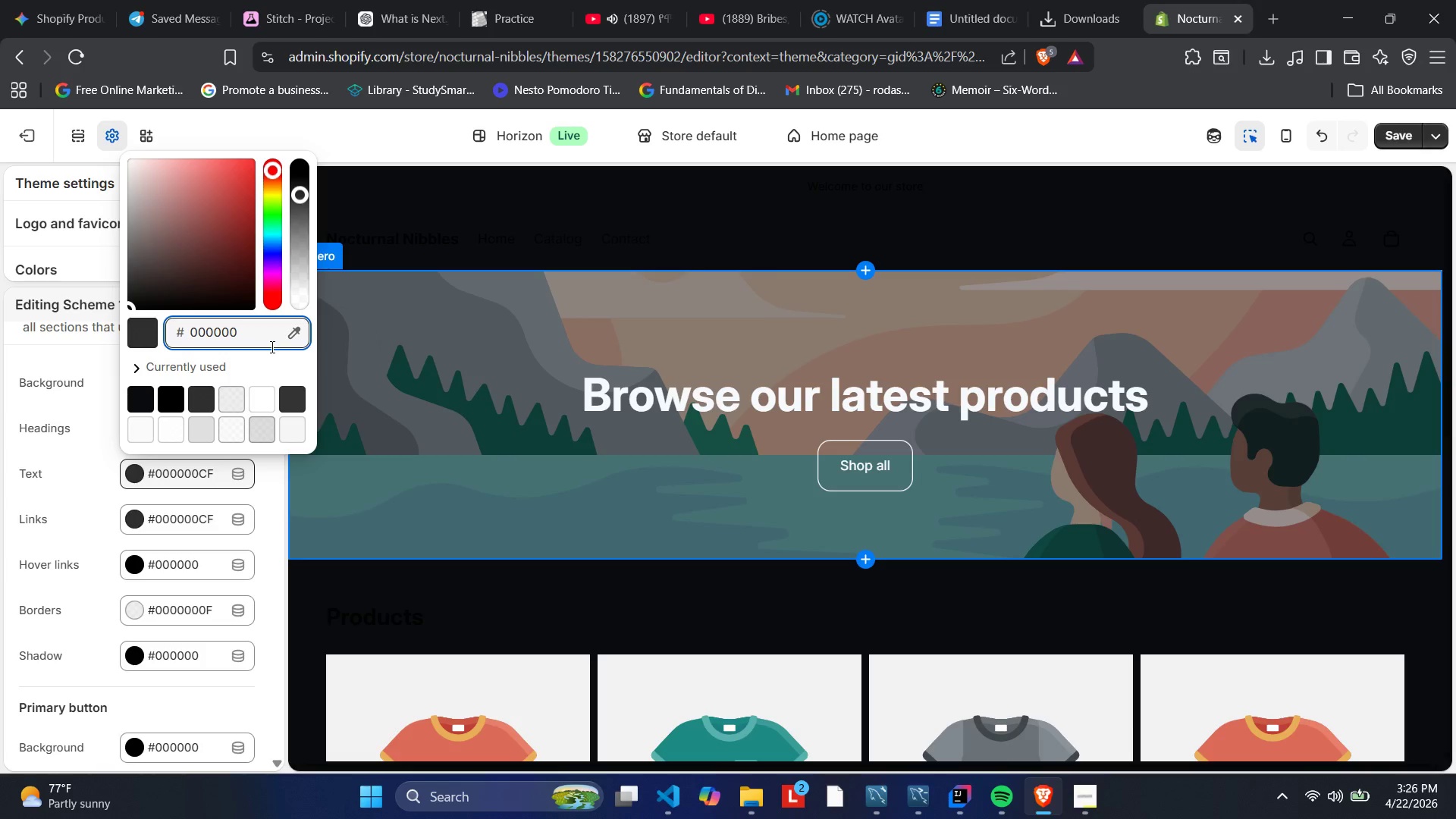 
key(Backspace)
 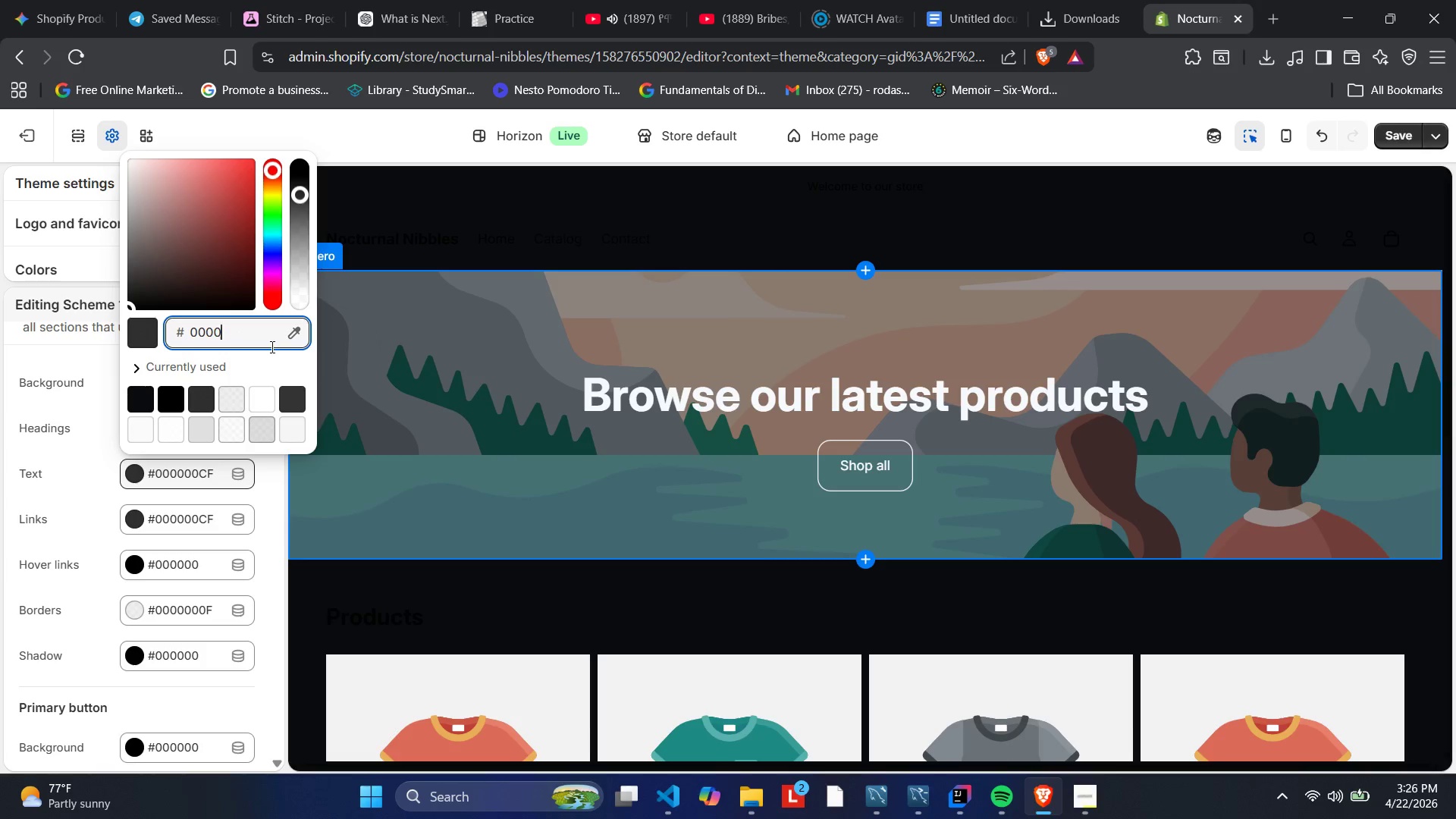 
key(Backspace)
 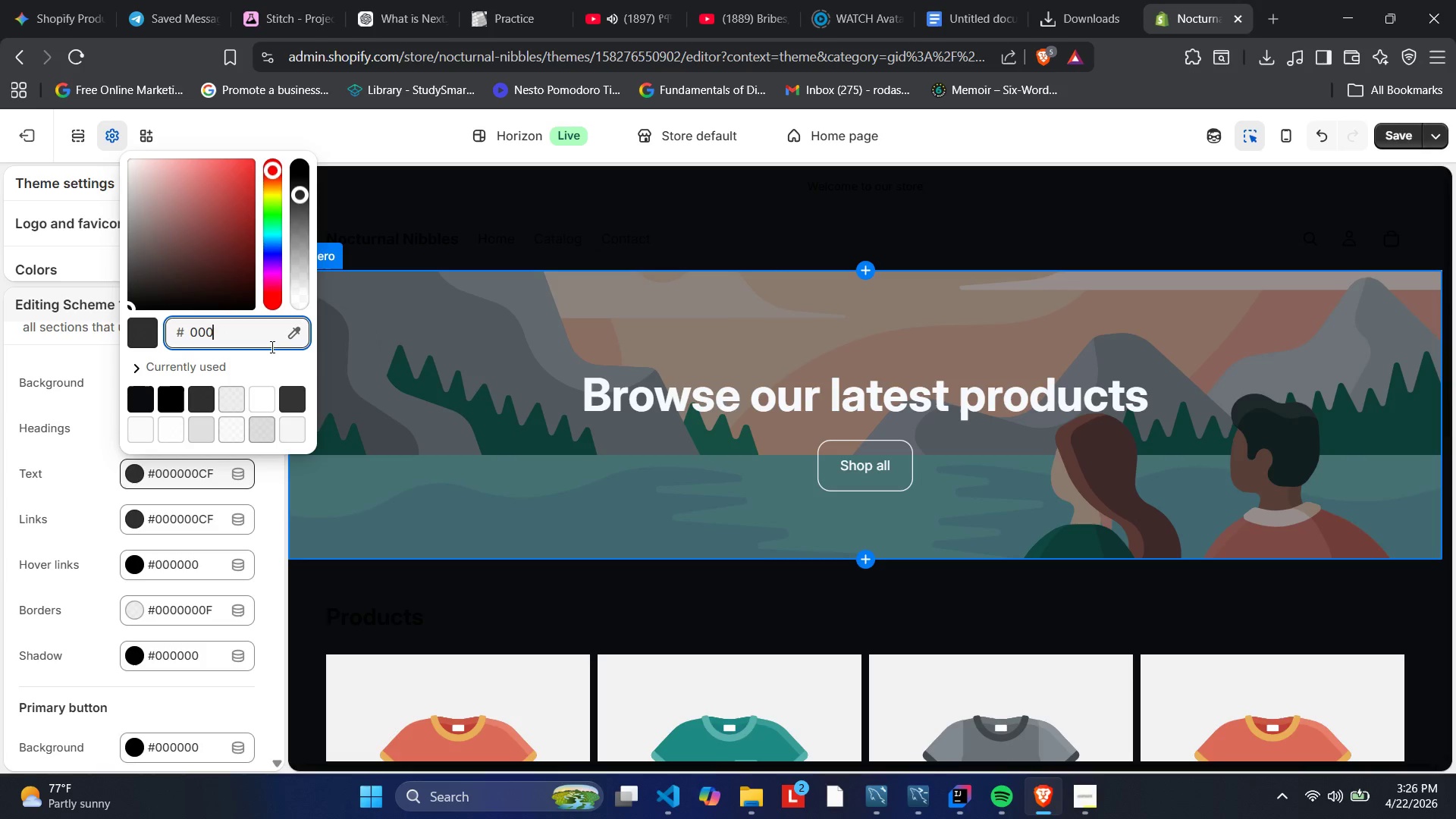 
key(Backspace)
 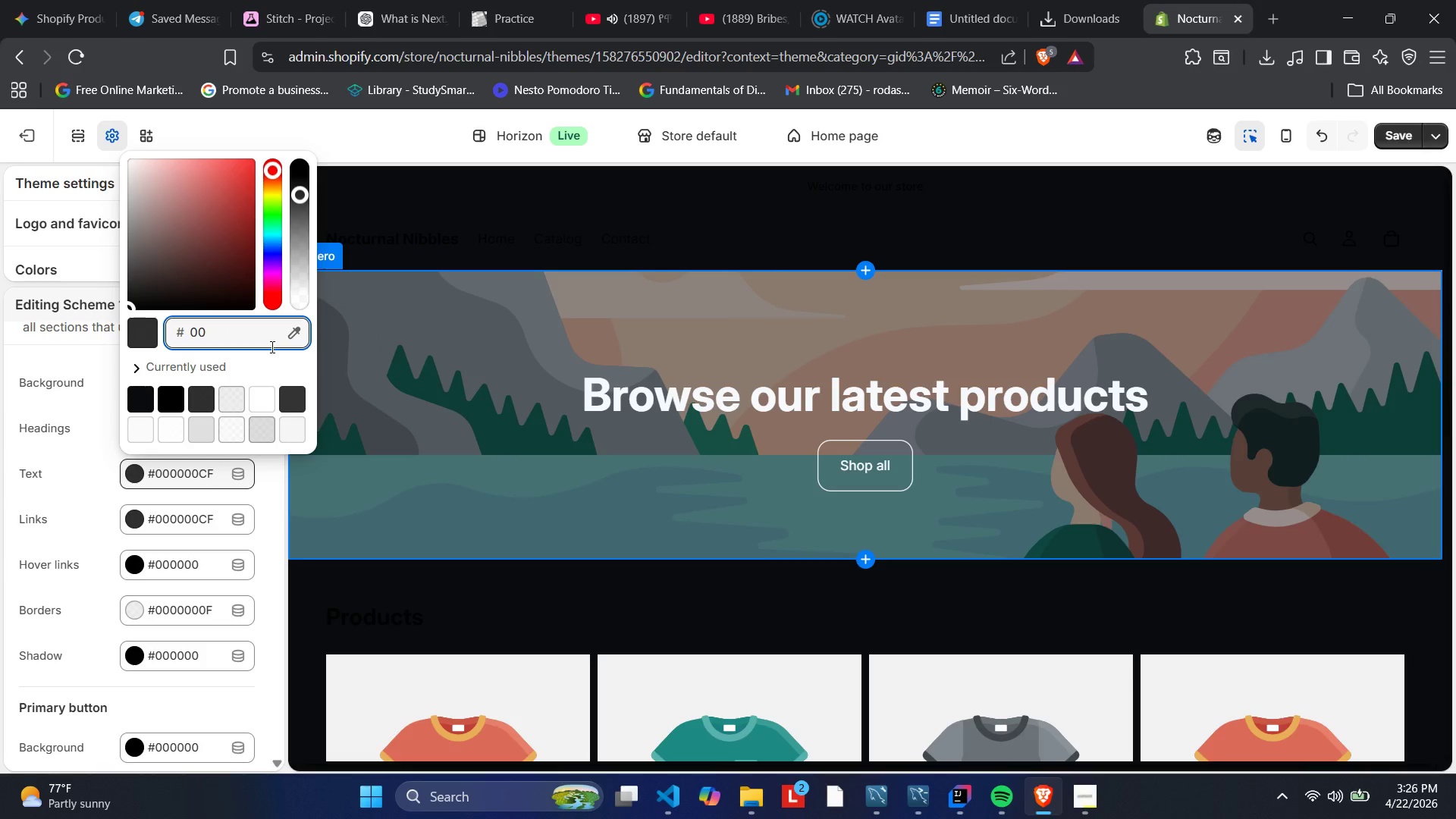 
key(Backspace)
 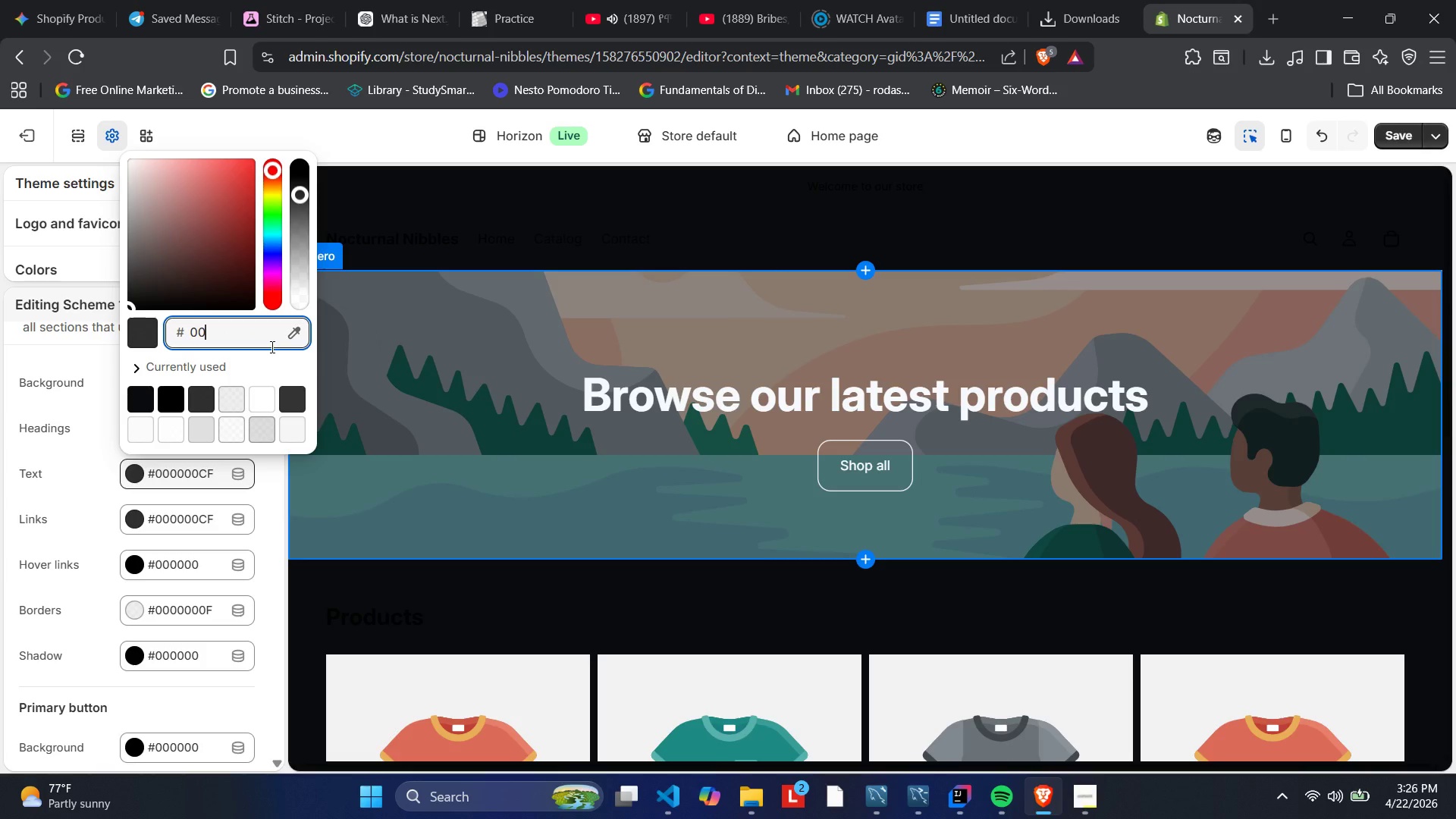 
key(Backspace)
 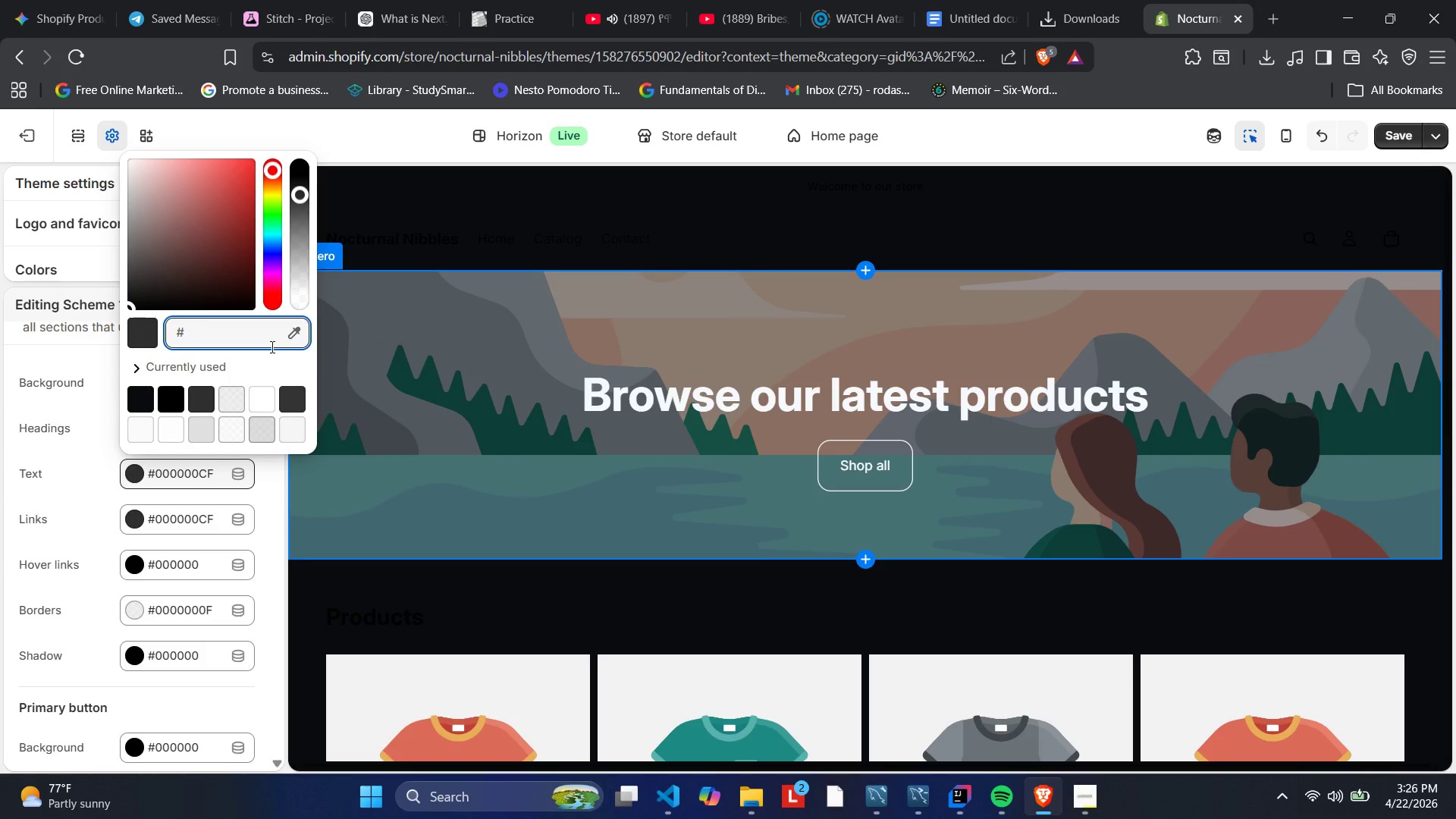 
key(Backspace)
 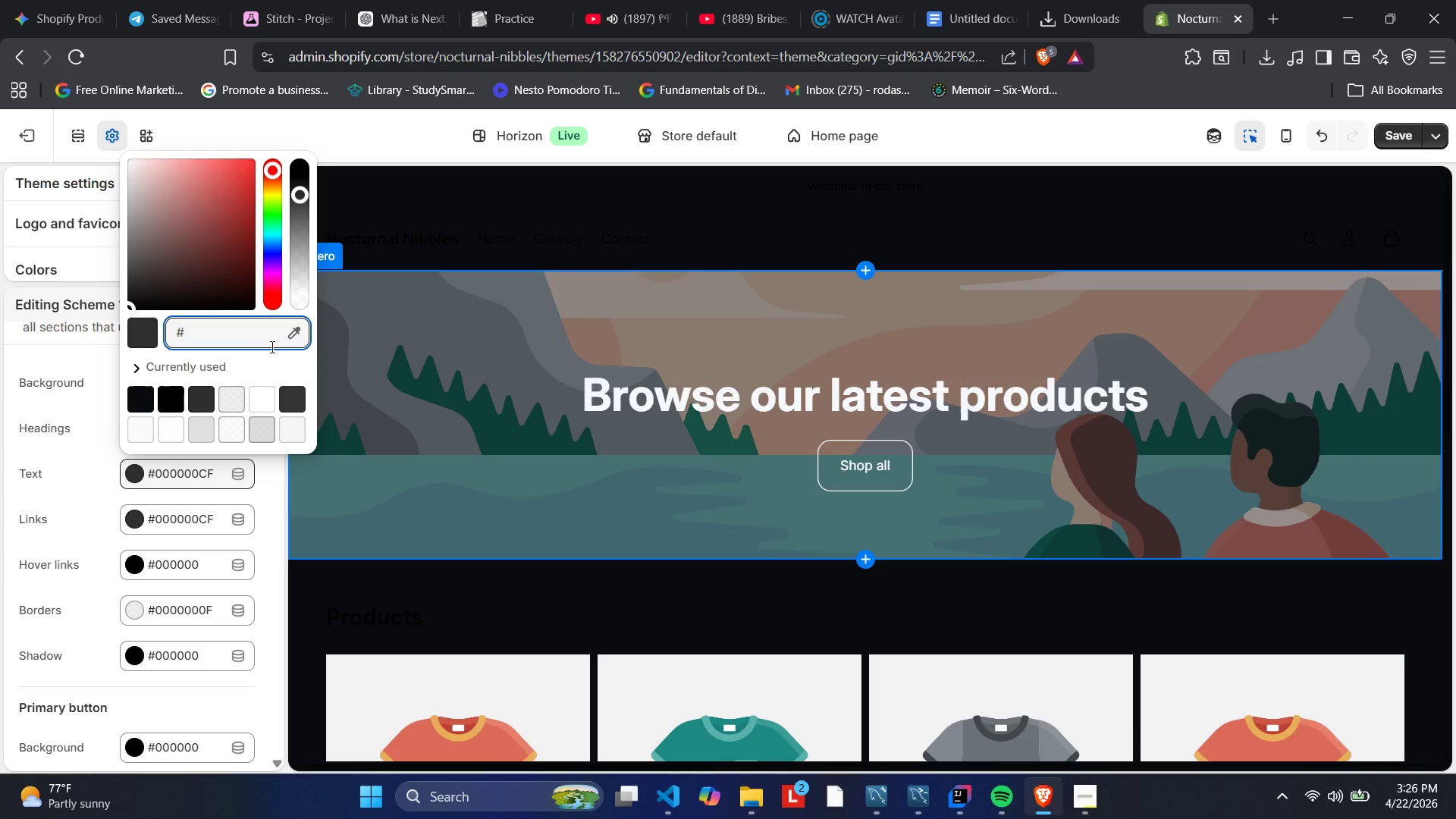 
key(F)
 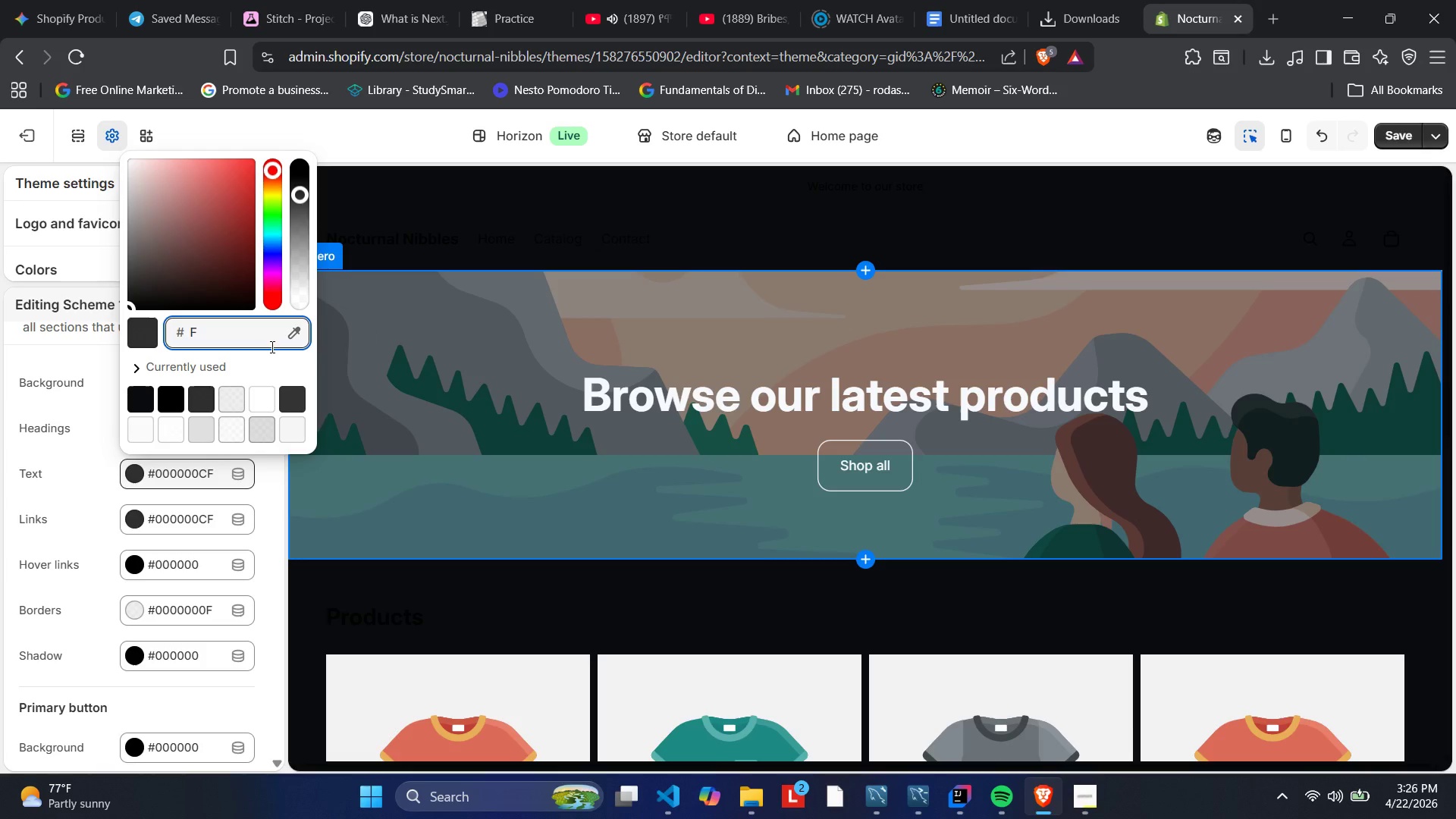 
key(Numpad5)
 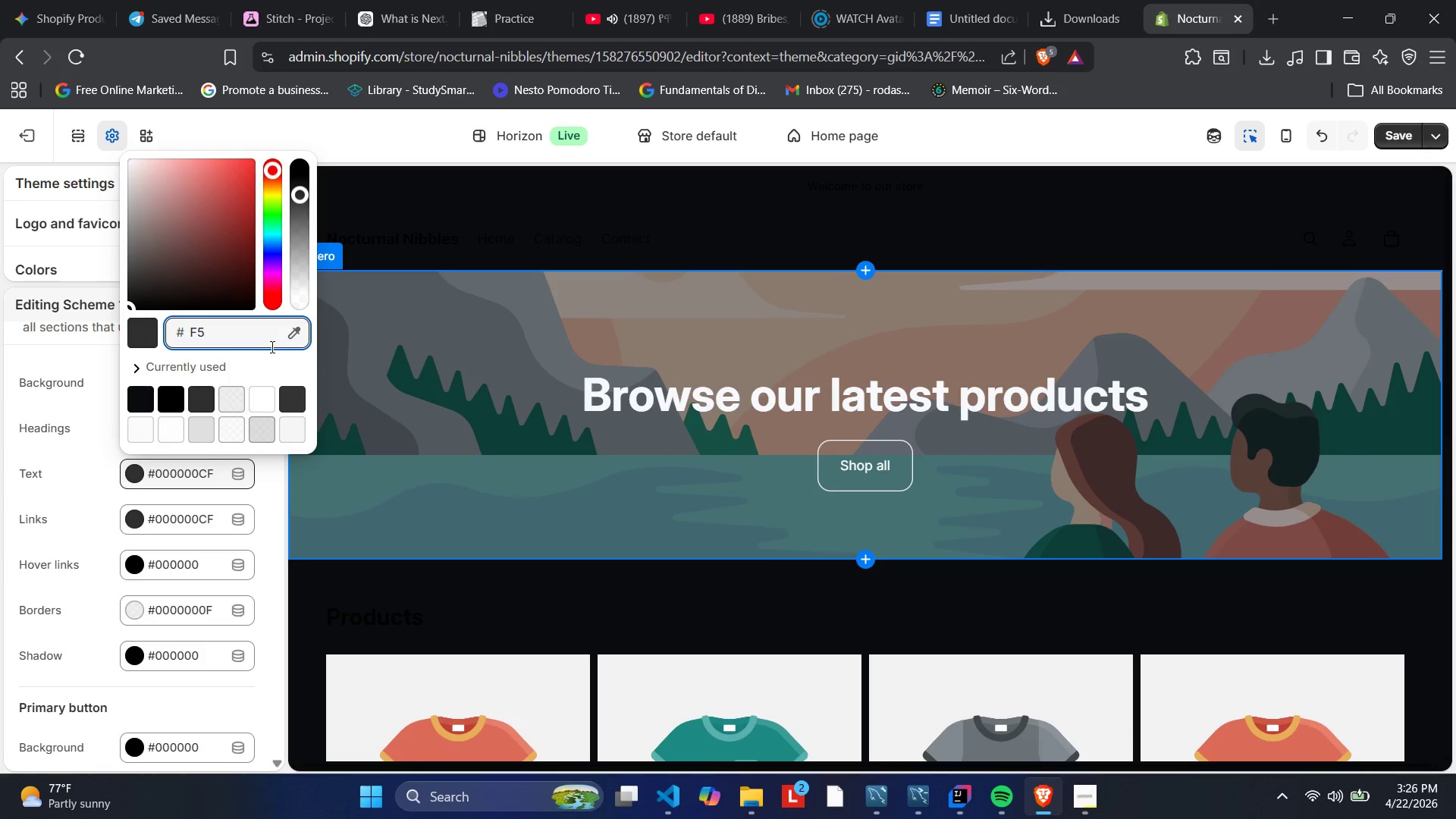 
key(F)
 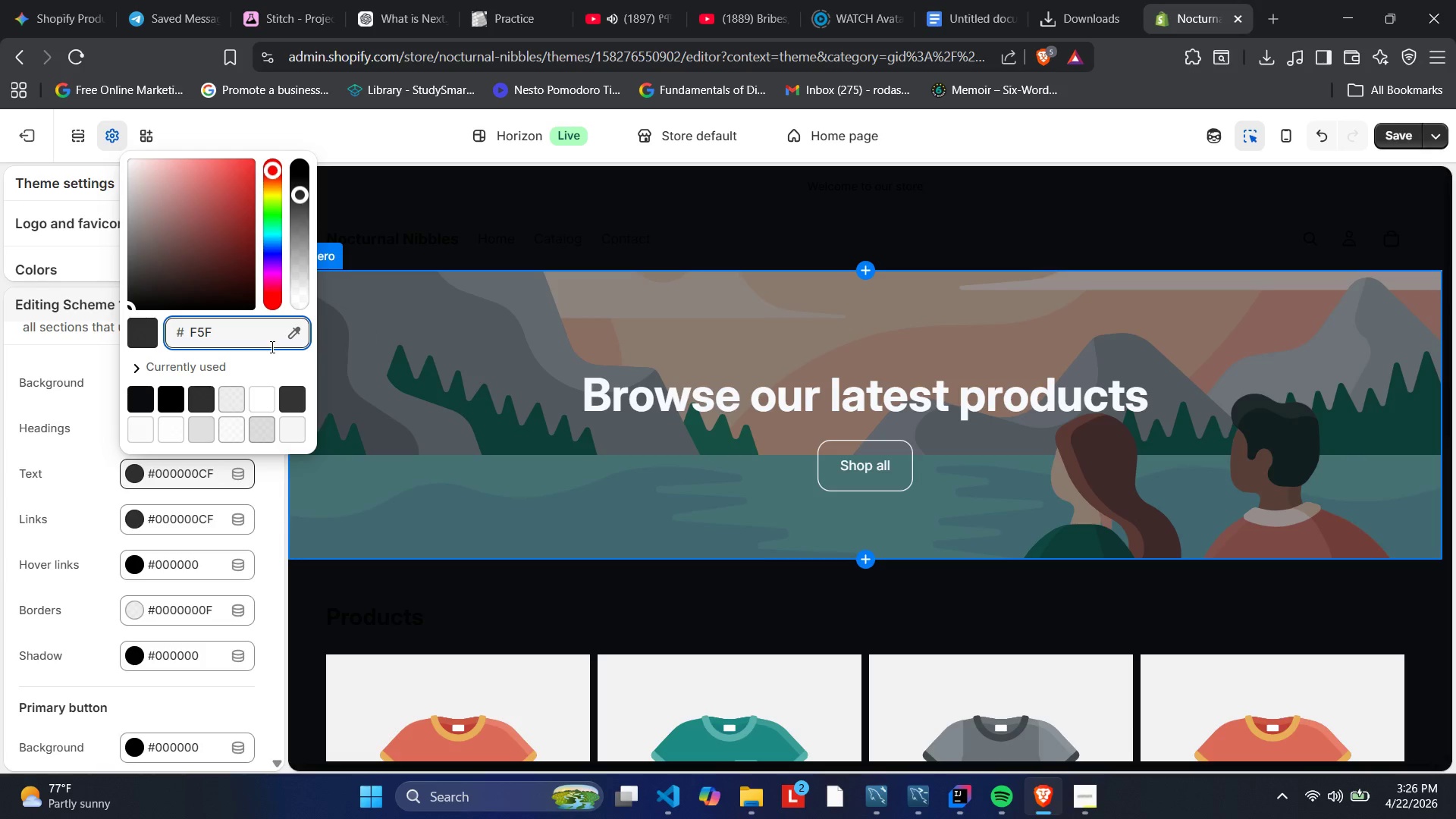 
key(Numpad5)
 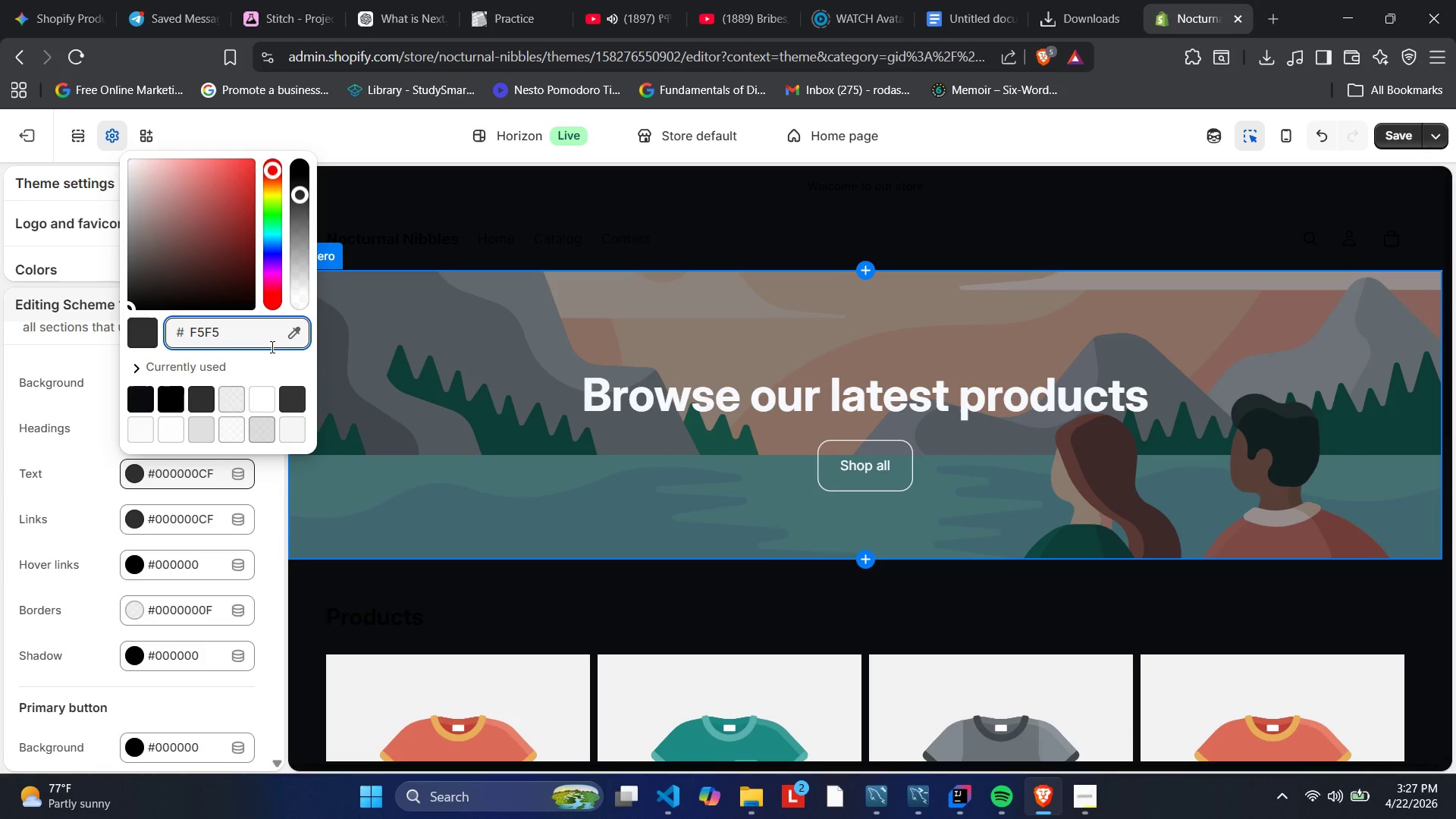 
key(F)
 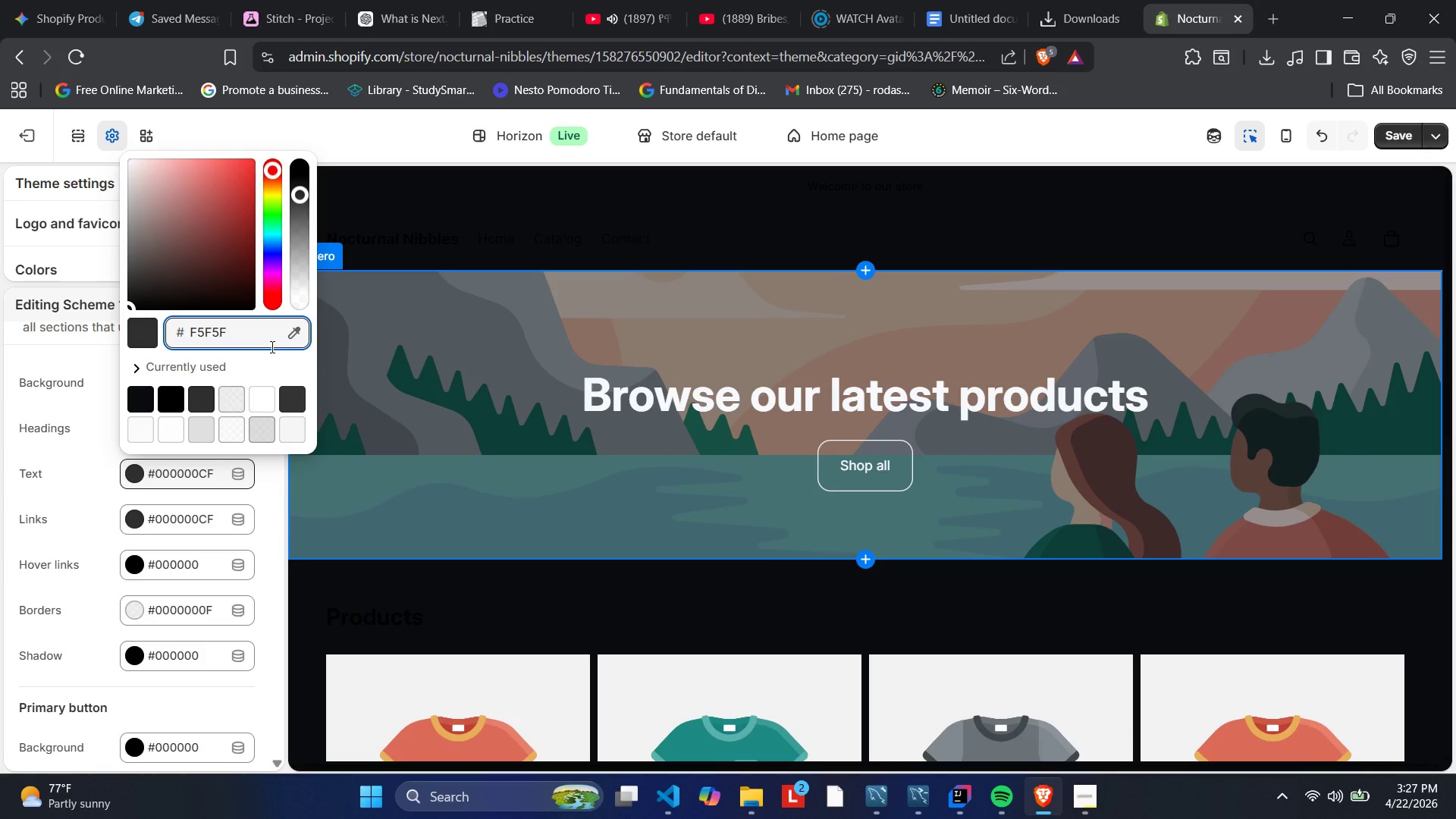 
key(Numpad7)
 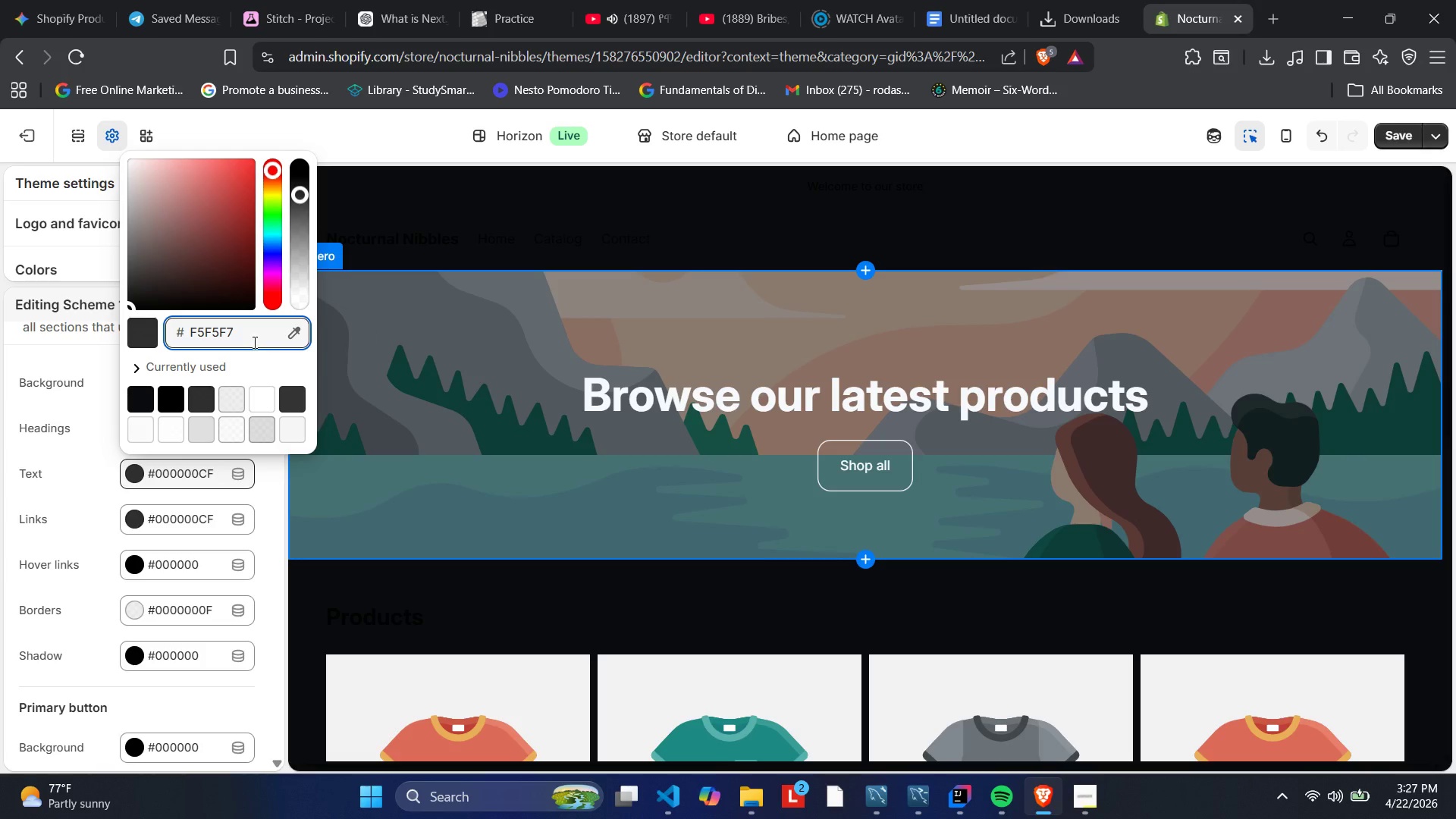 
left_click([179, 331])
 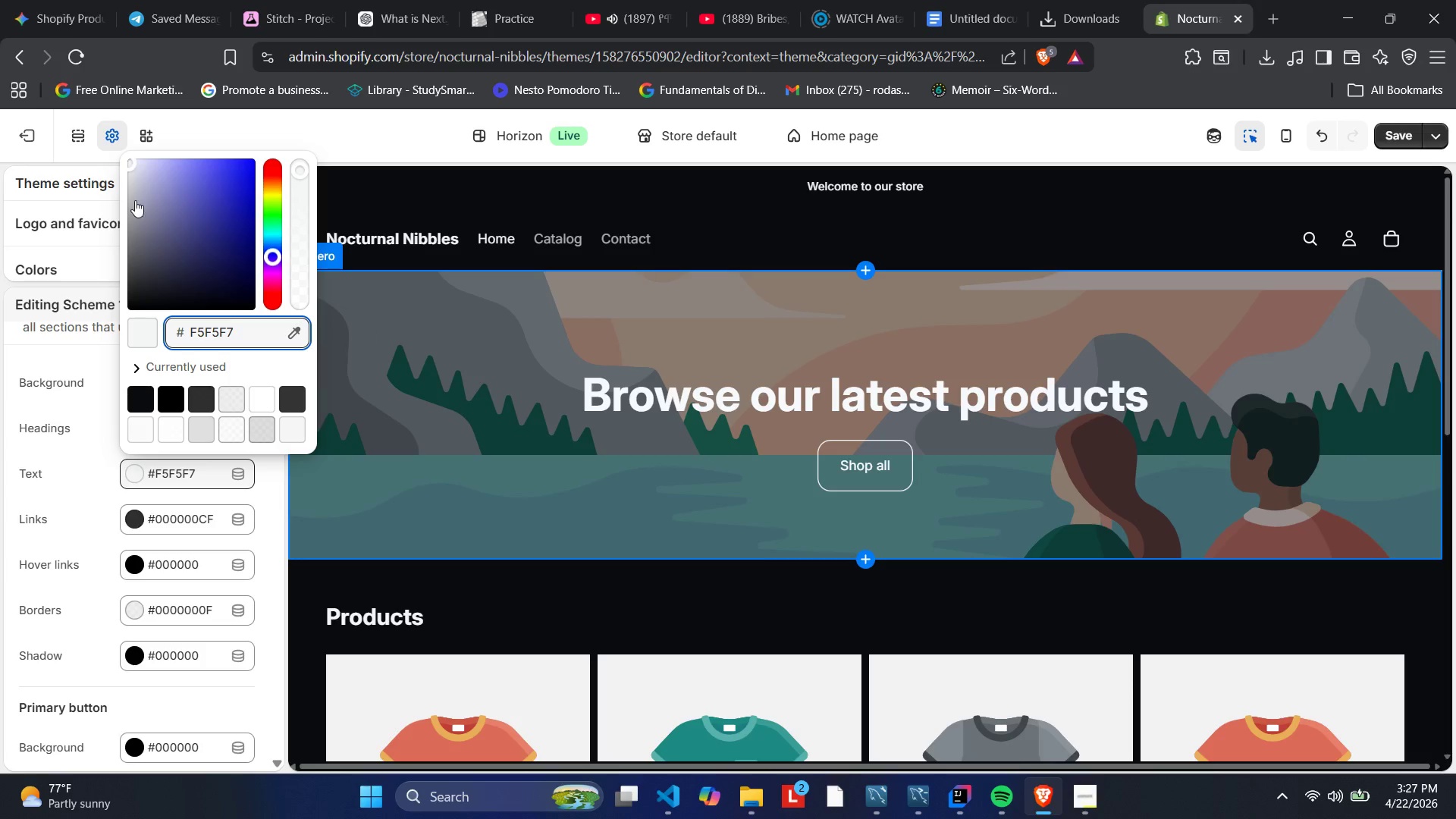 
wait(6.67)
 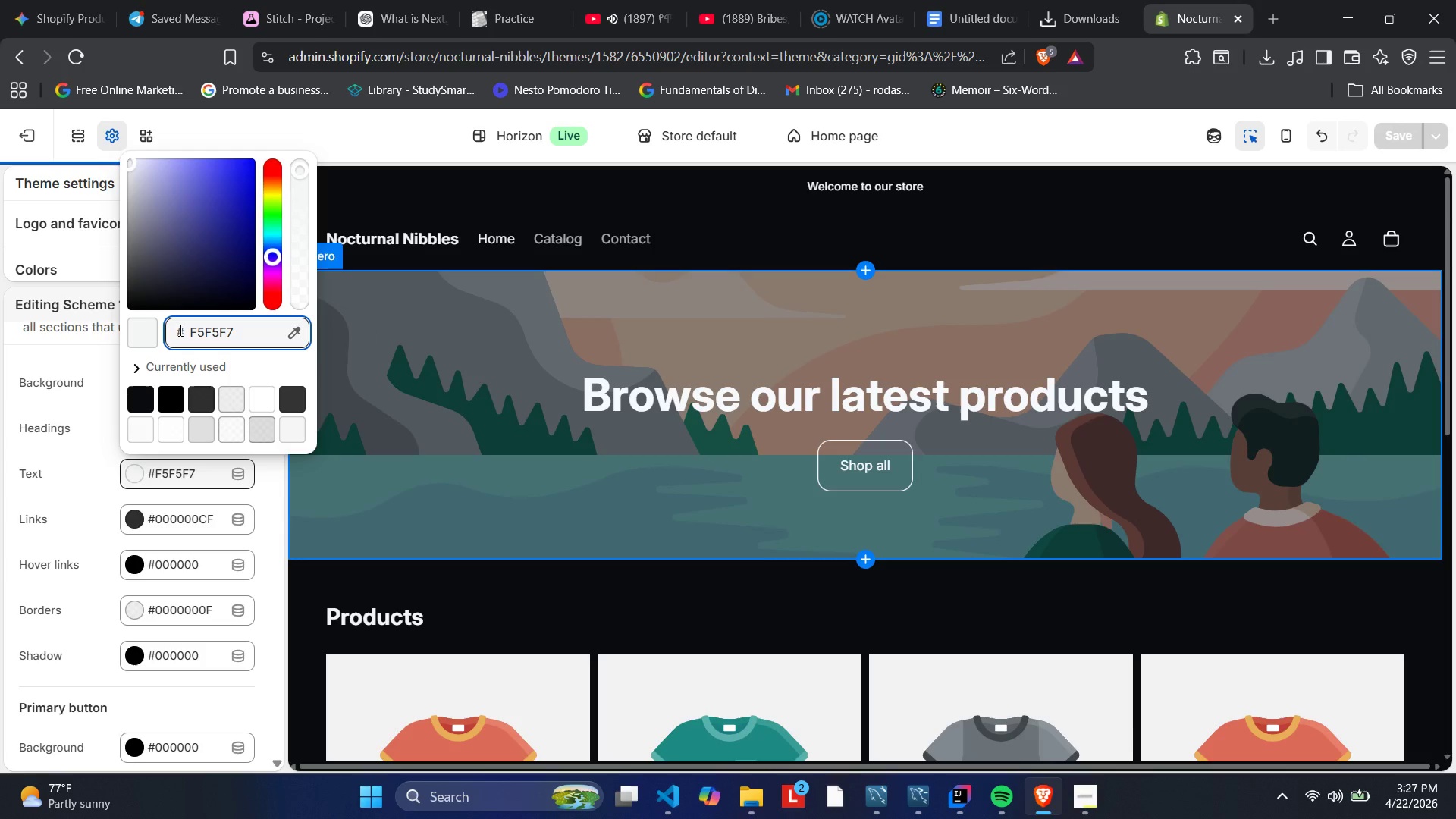 
left_click_drag(start_coordinate=[132, 164], to_coordinate=[195, 247])
 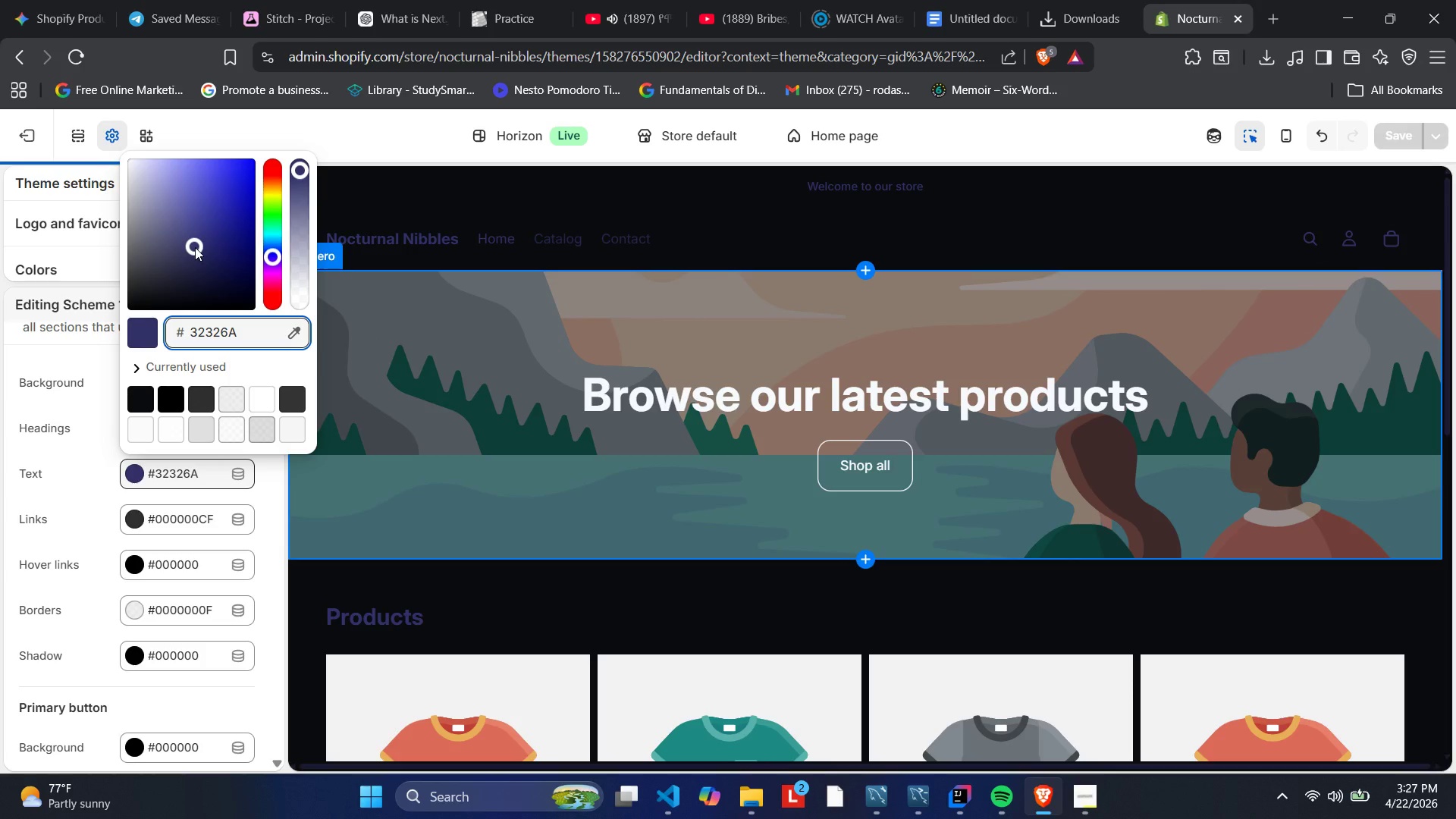 
left_click_drag(start_coordinate=[199, 249], to_coordinate=[135, 176])
 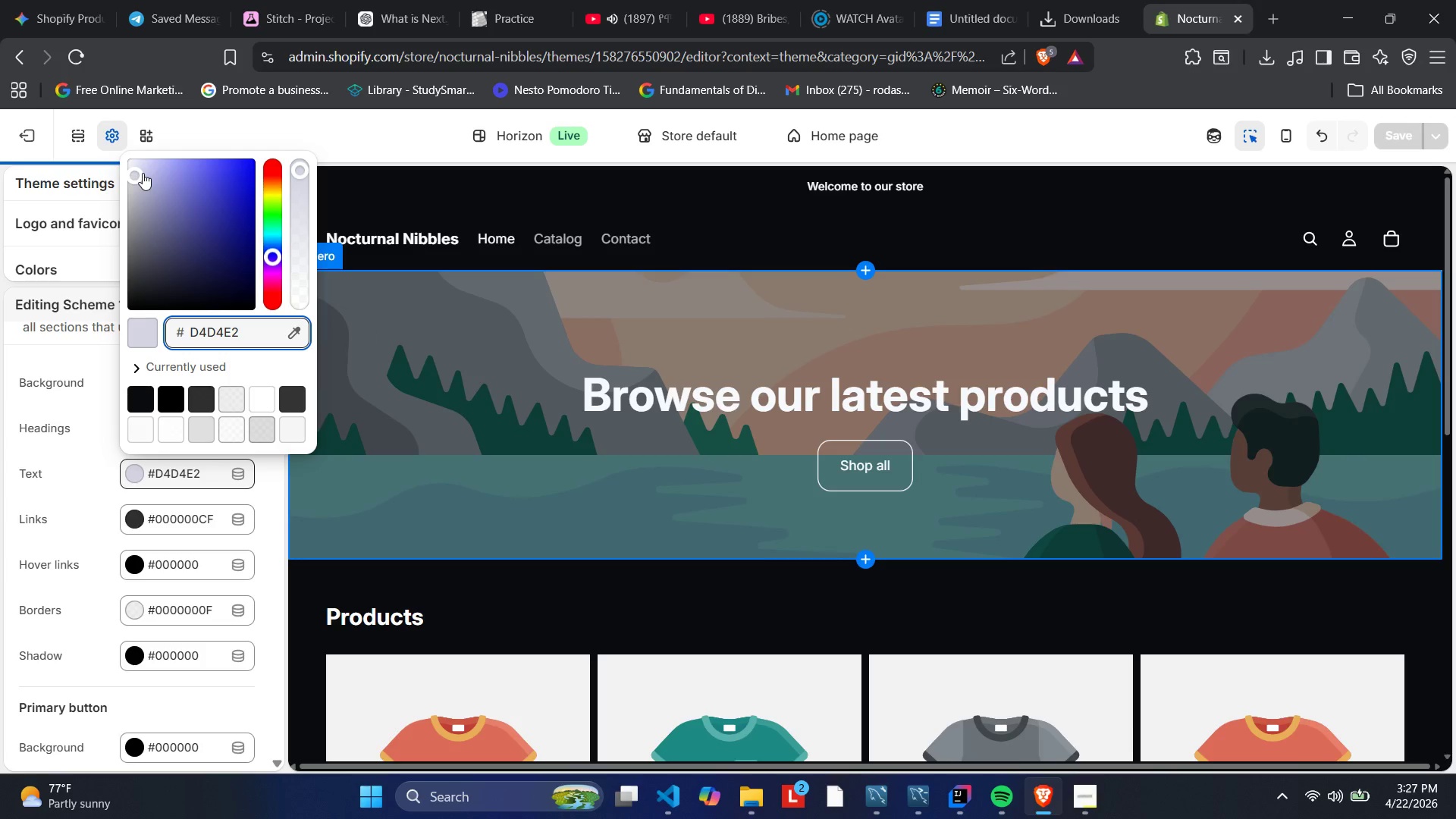 
left_click([138, 166])
 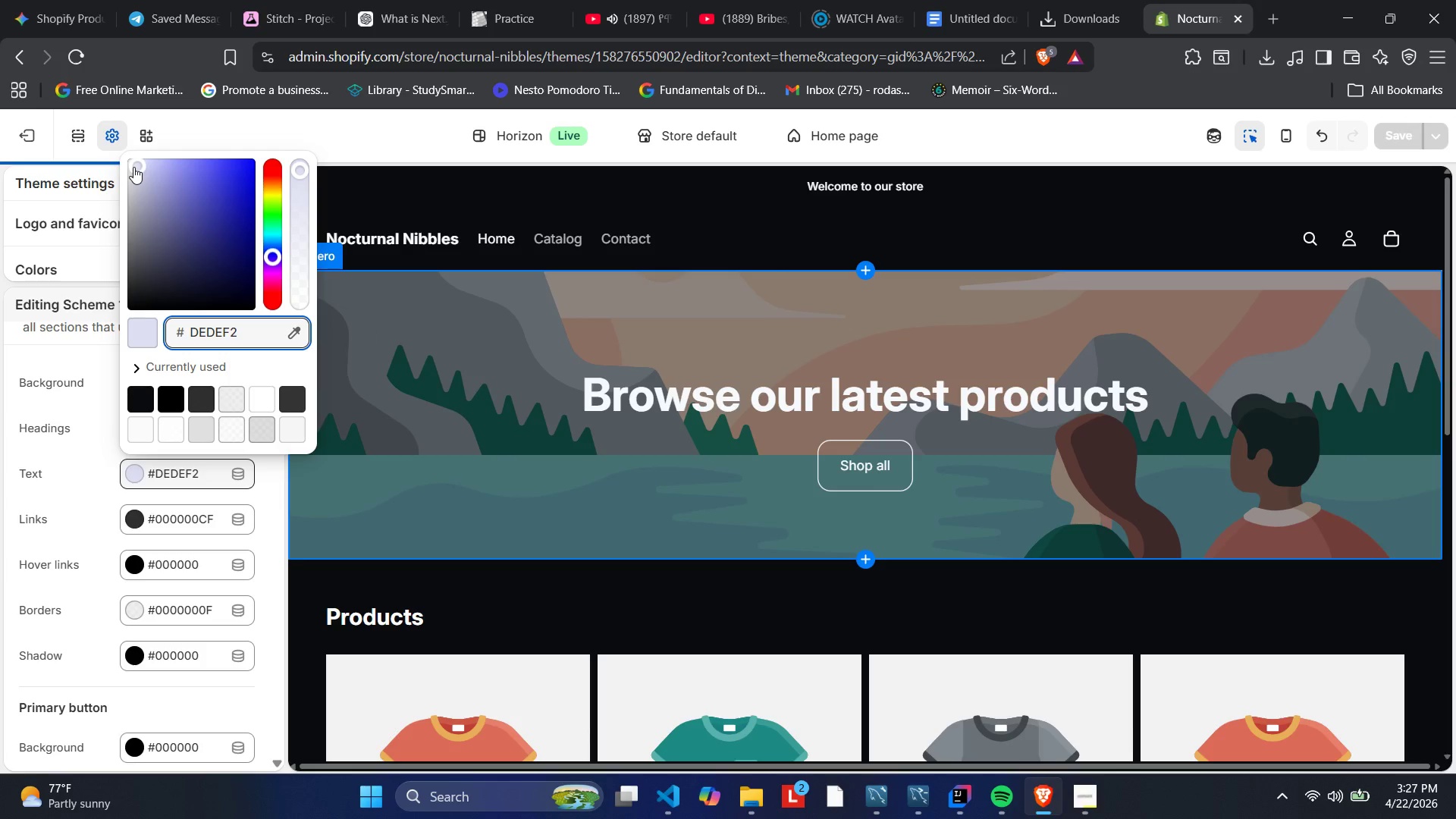 
left_click([133, 167])
 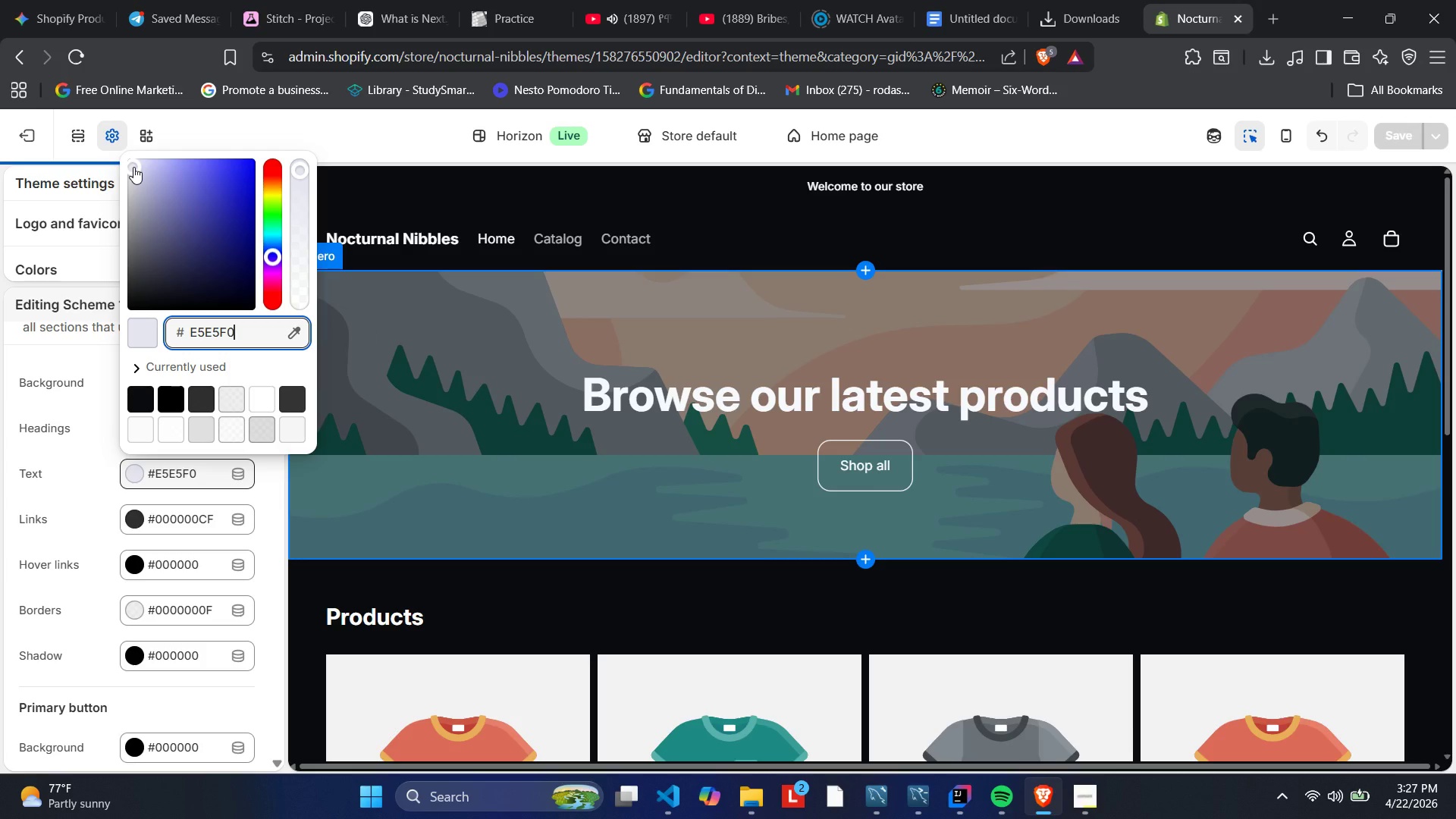 
left_click([133, 168])
 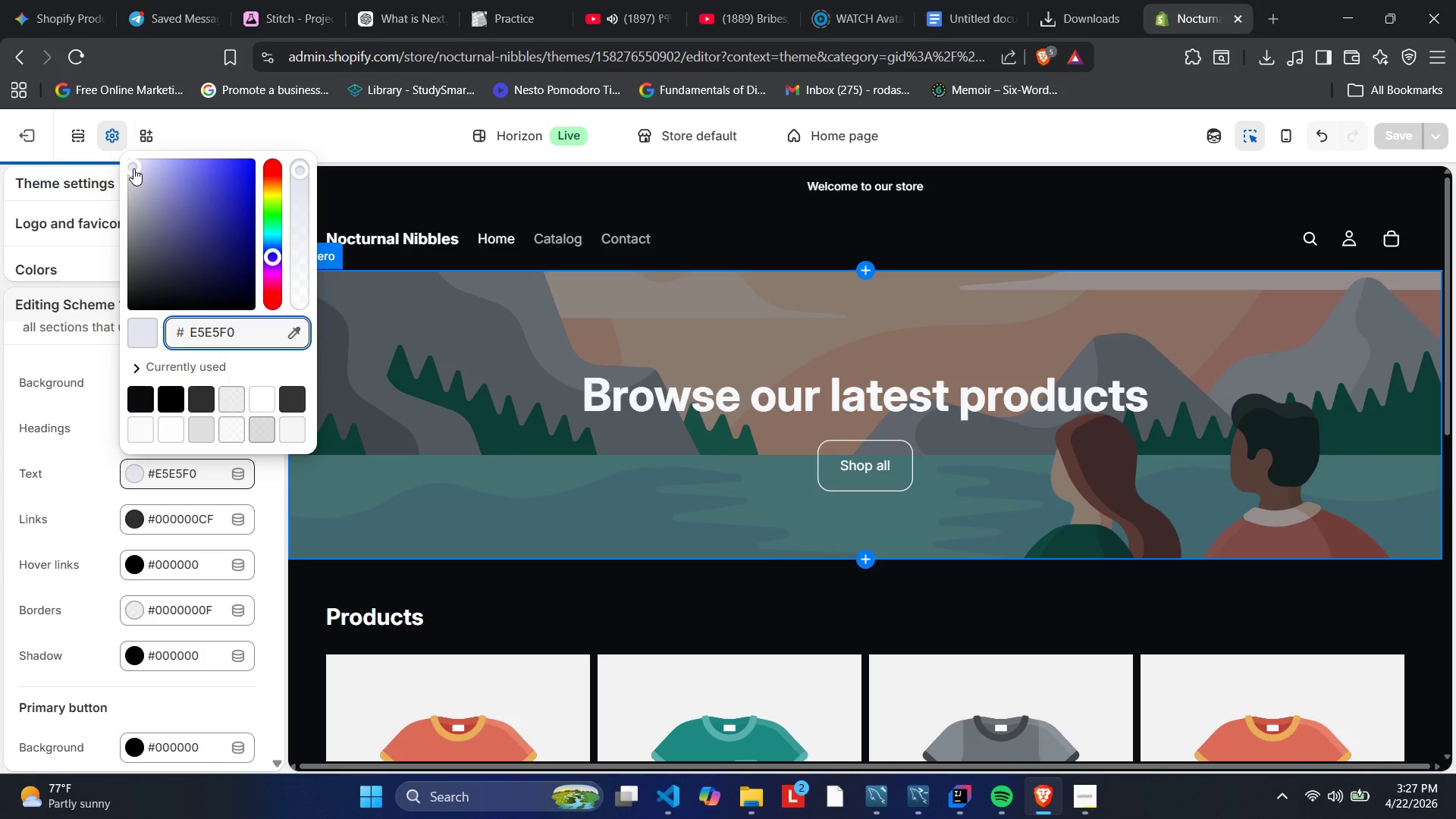 
left_click([133, 168])
 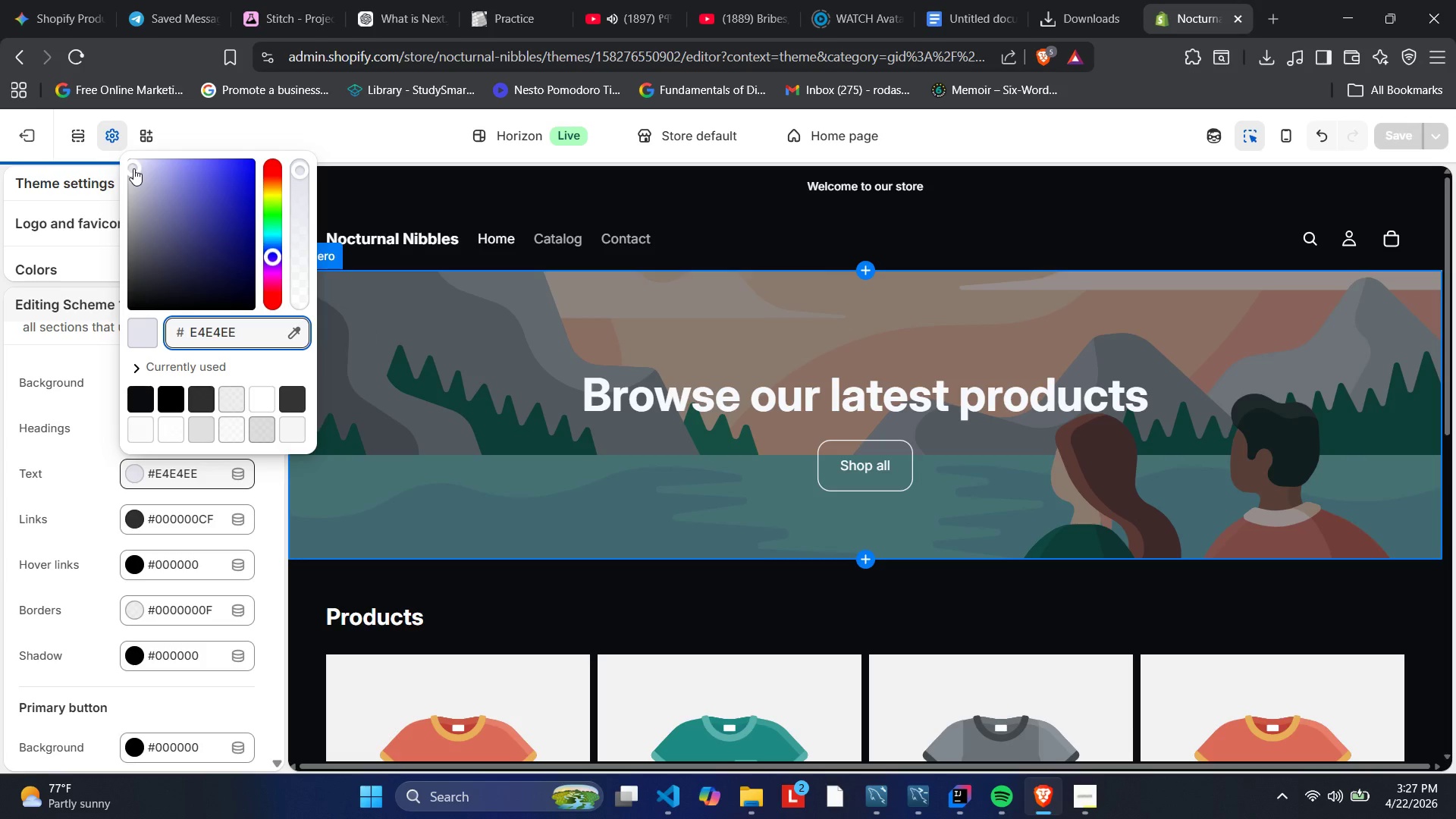 
left_click([133, 168])
 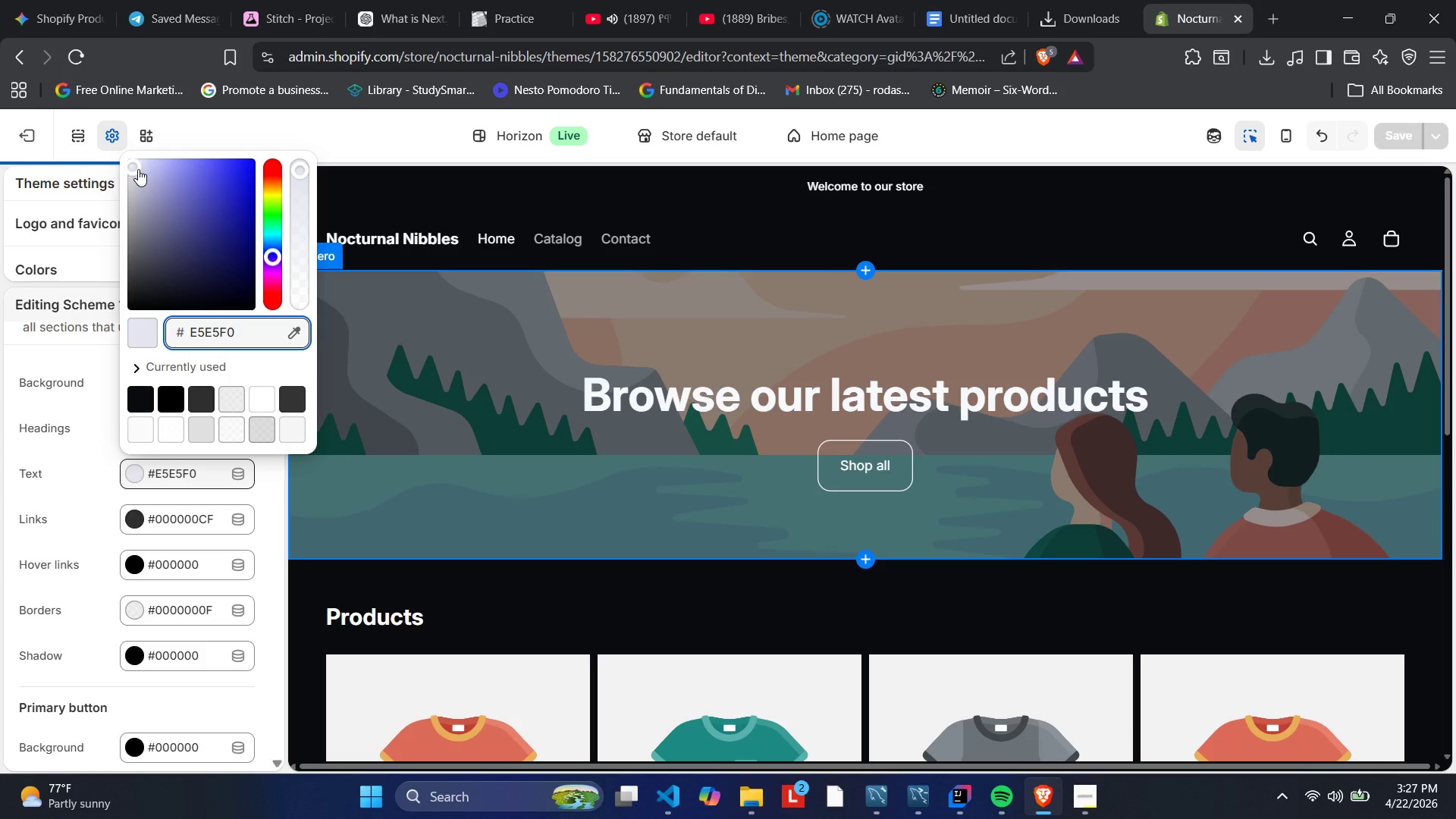 
left_click([138, 169])
 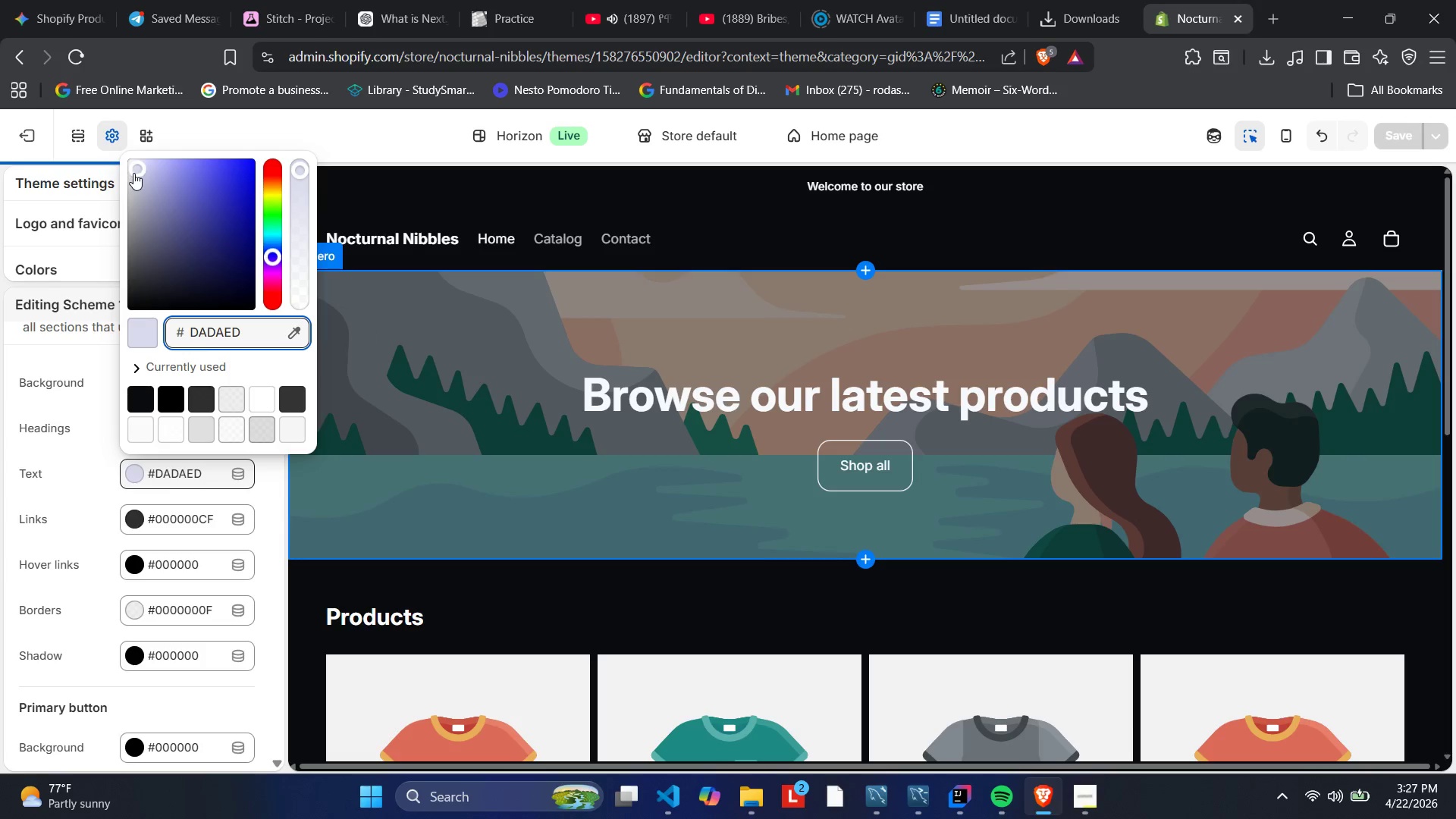 
left_click([133, 173])
 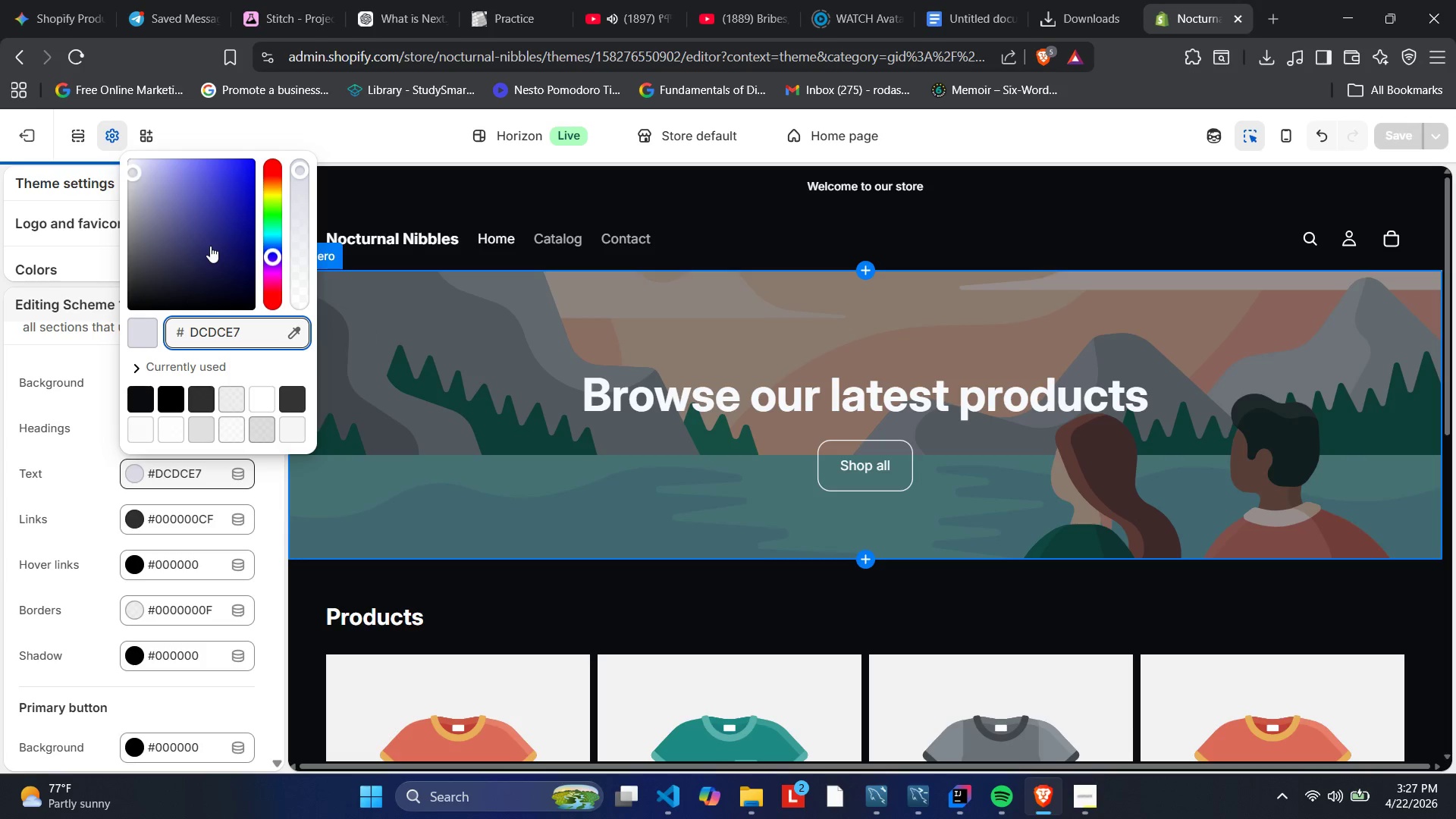 
hold_key(key=Backspace, duration=0.55)
 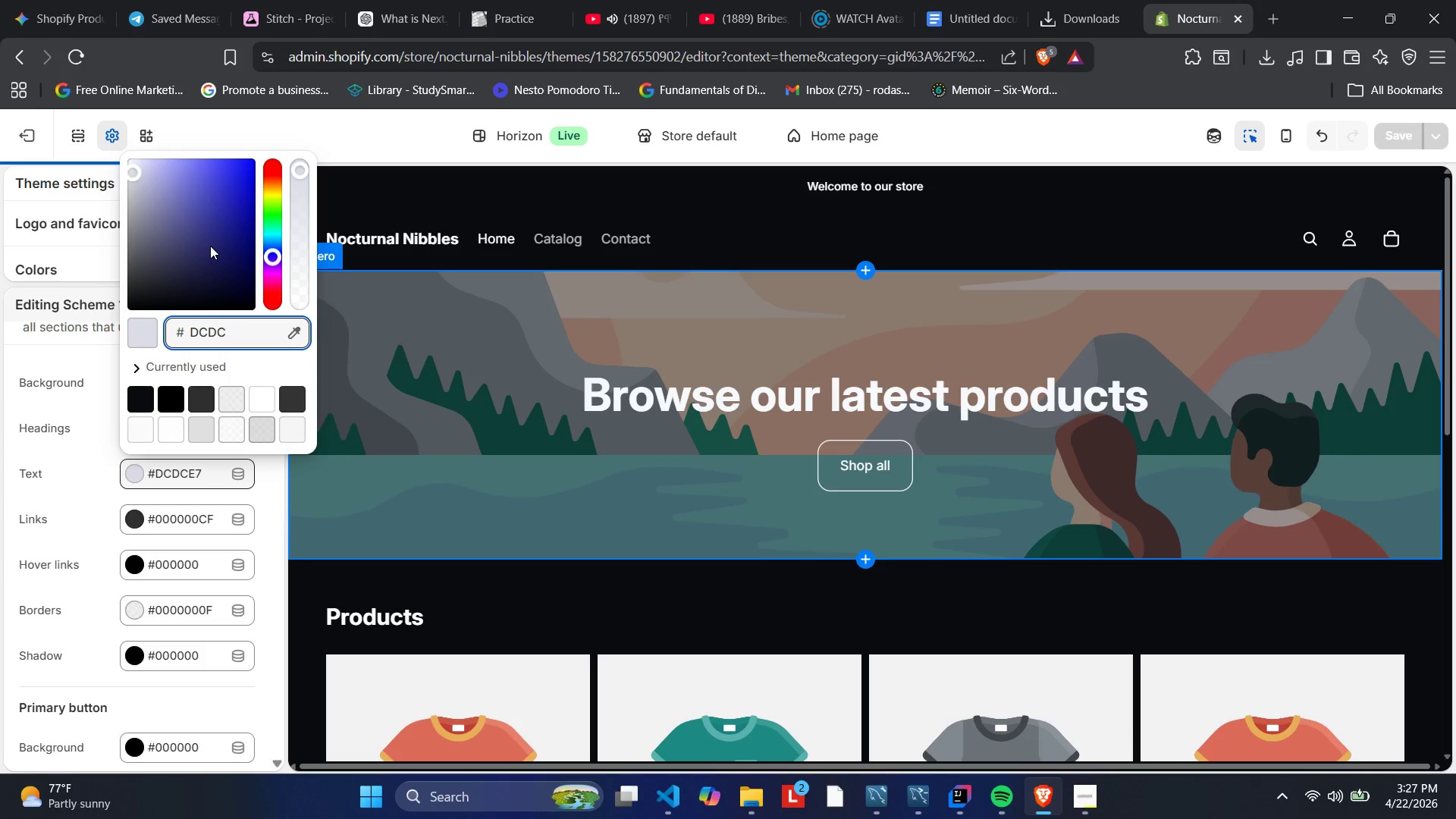 
key(Backspace)
 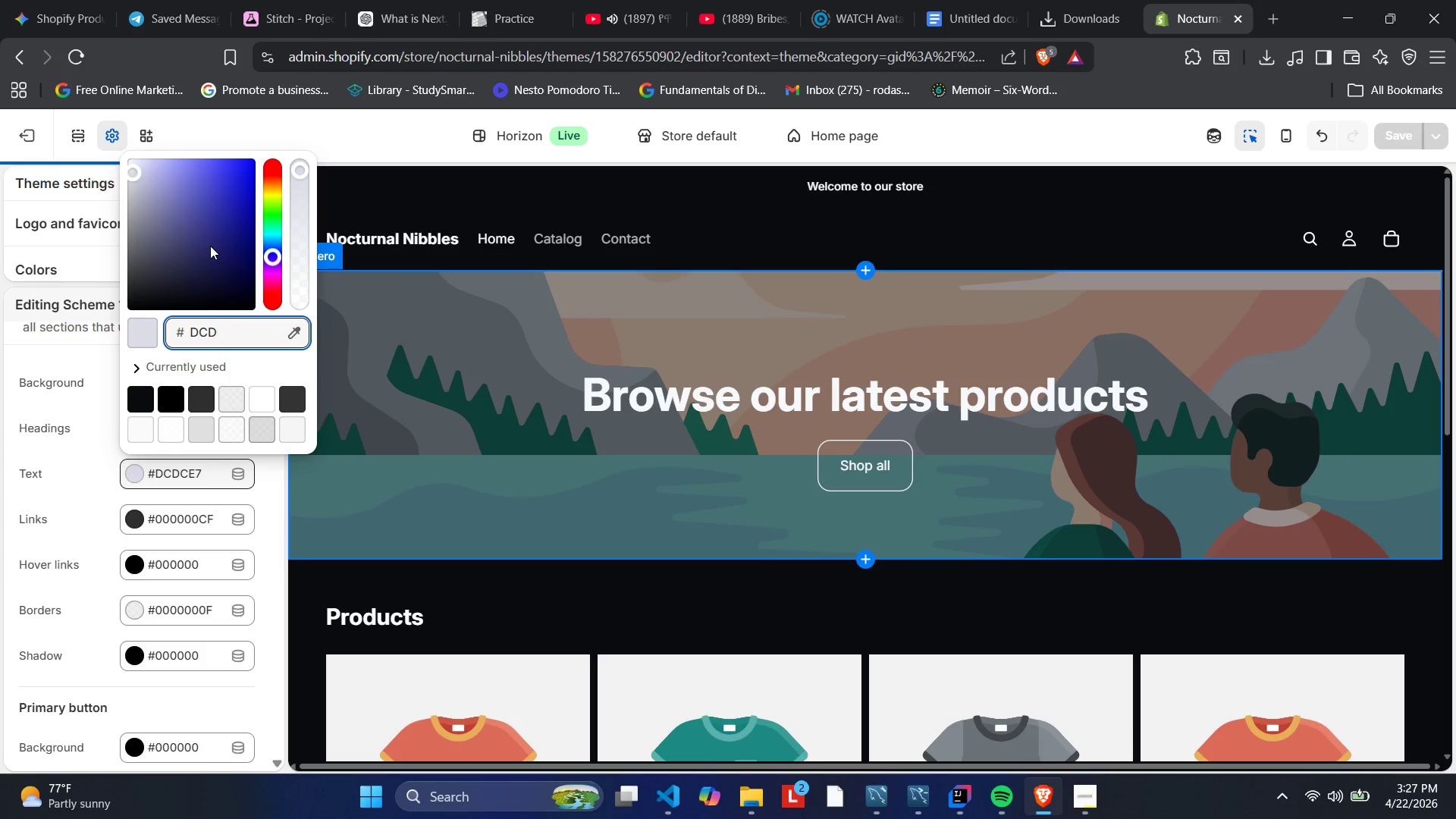 
key(Backspace)
 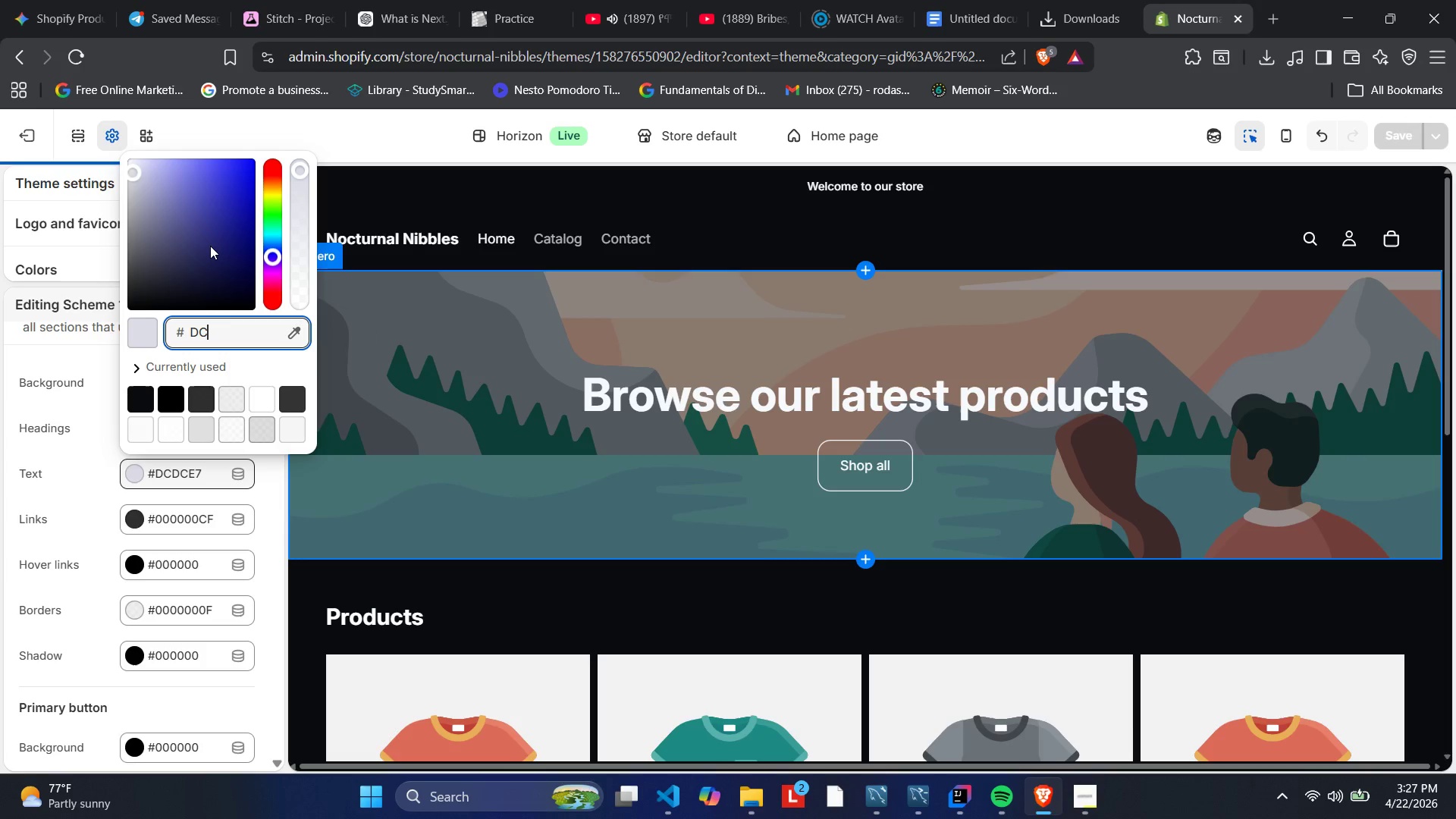 
key(Backspace)
 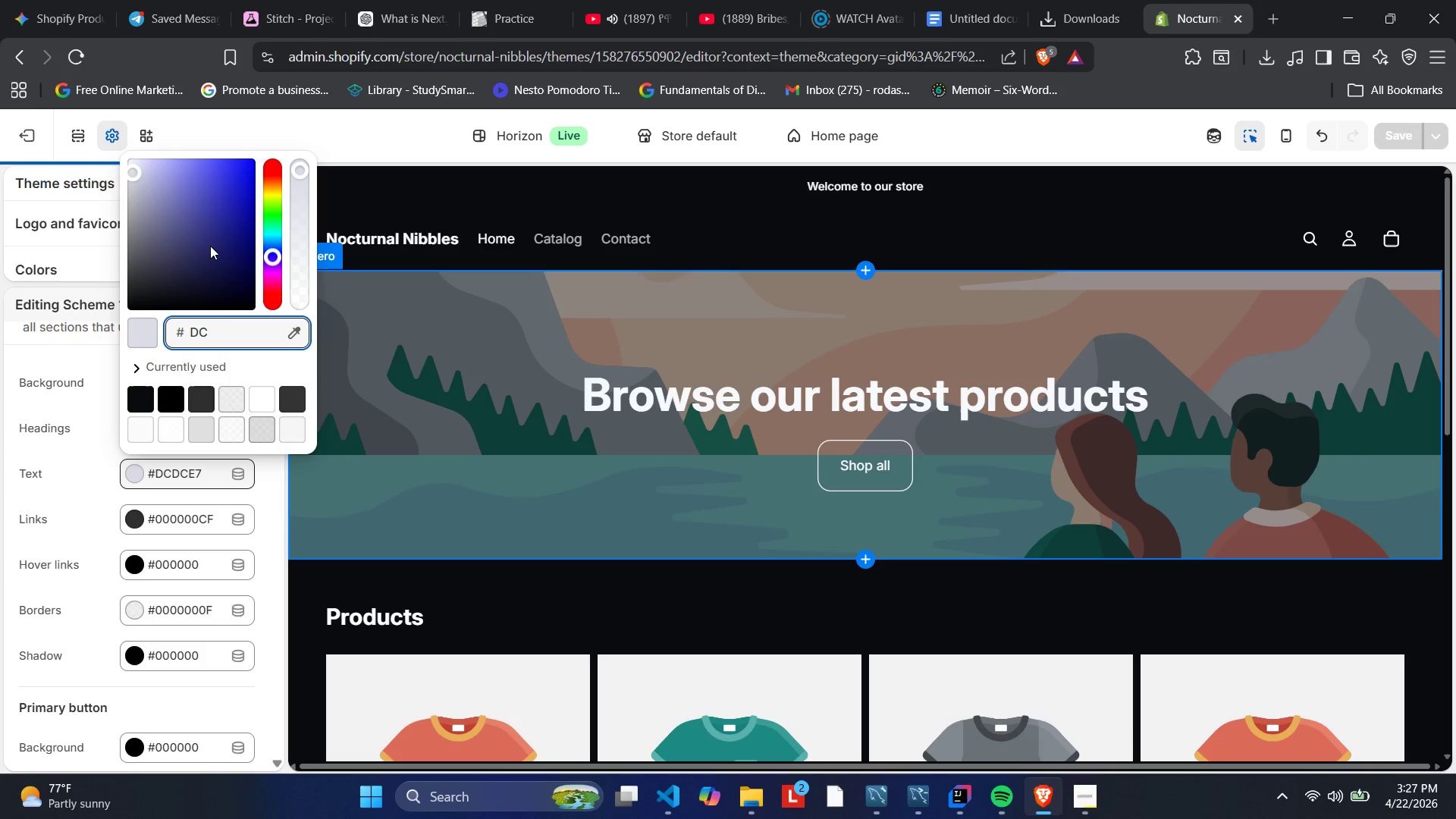 
key(Backspace)
 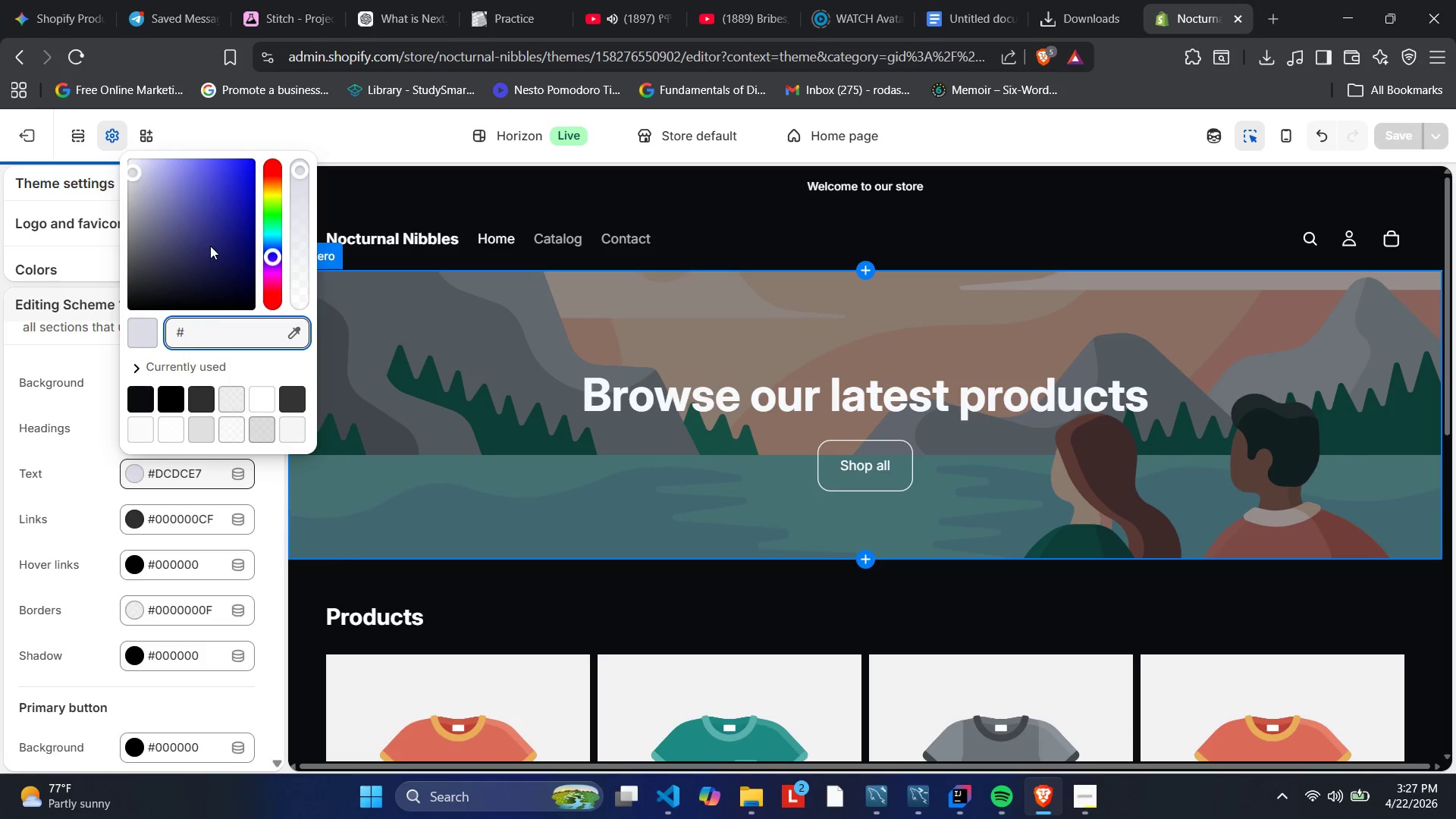 
key(Backspace)
 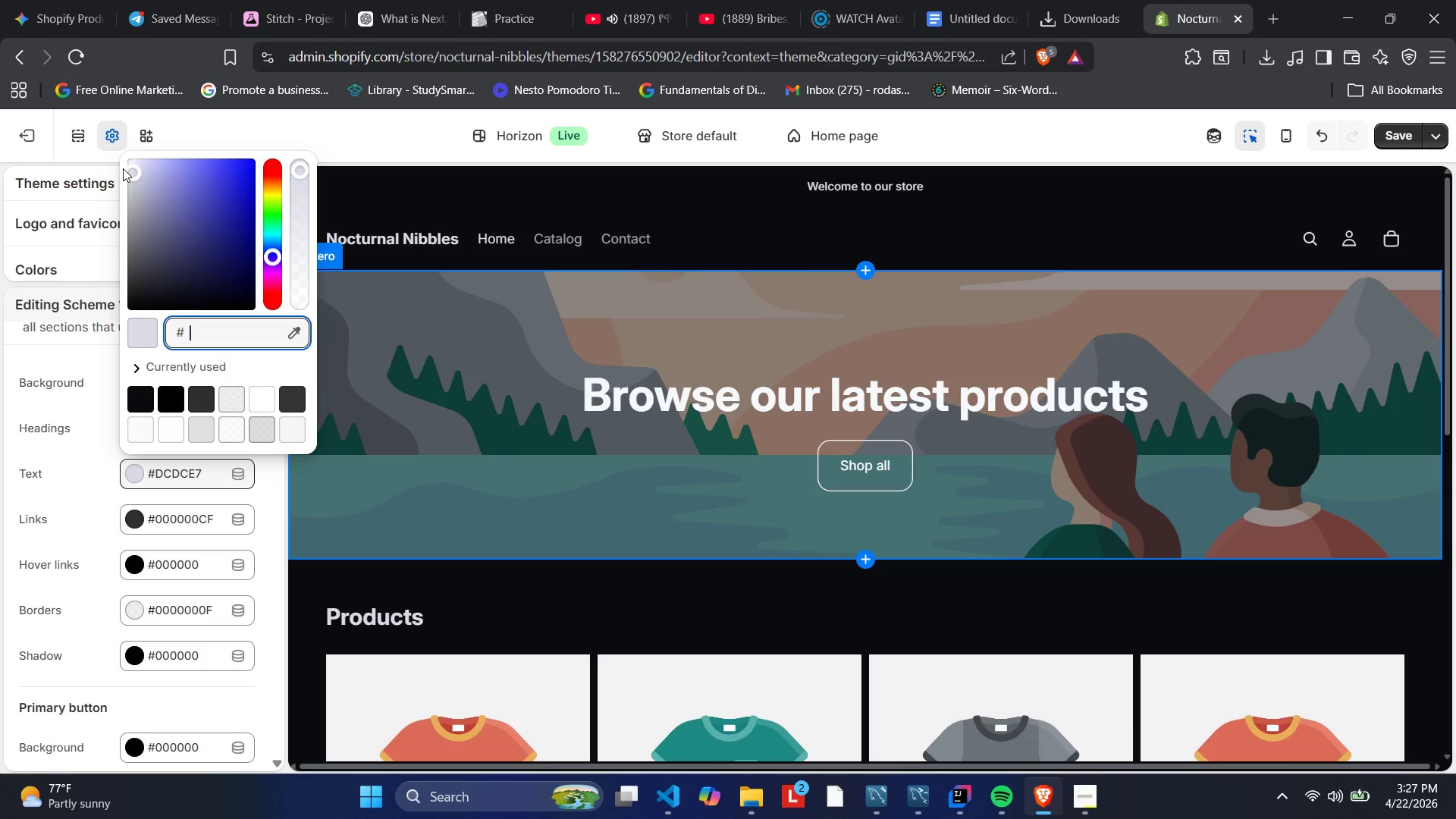 
left_click_drag(start_coordinate=[134, 171], to_coordinate=[128, 162])
 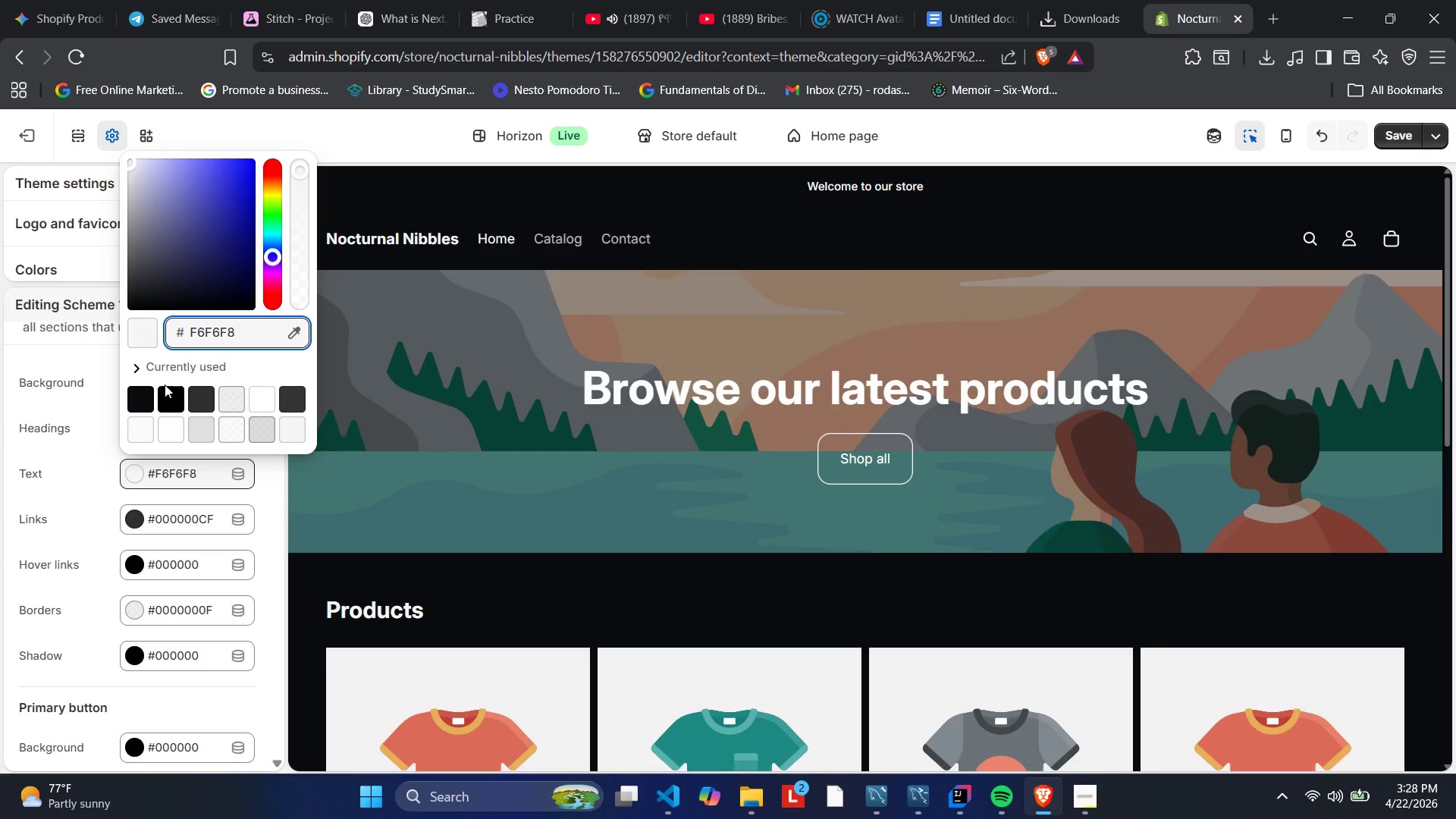 
wait(8.75)
 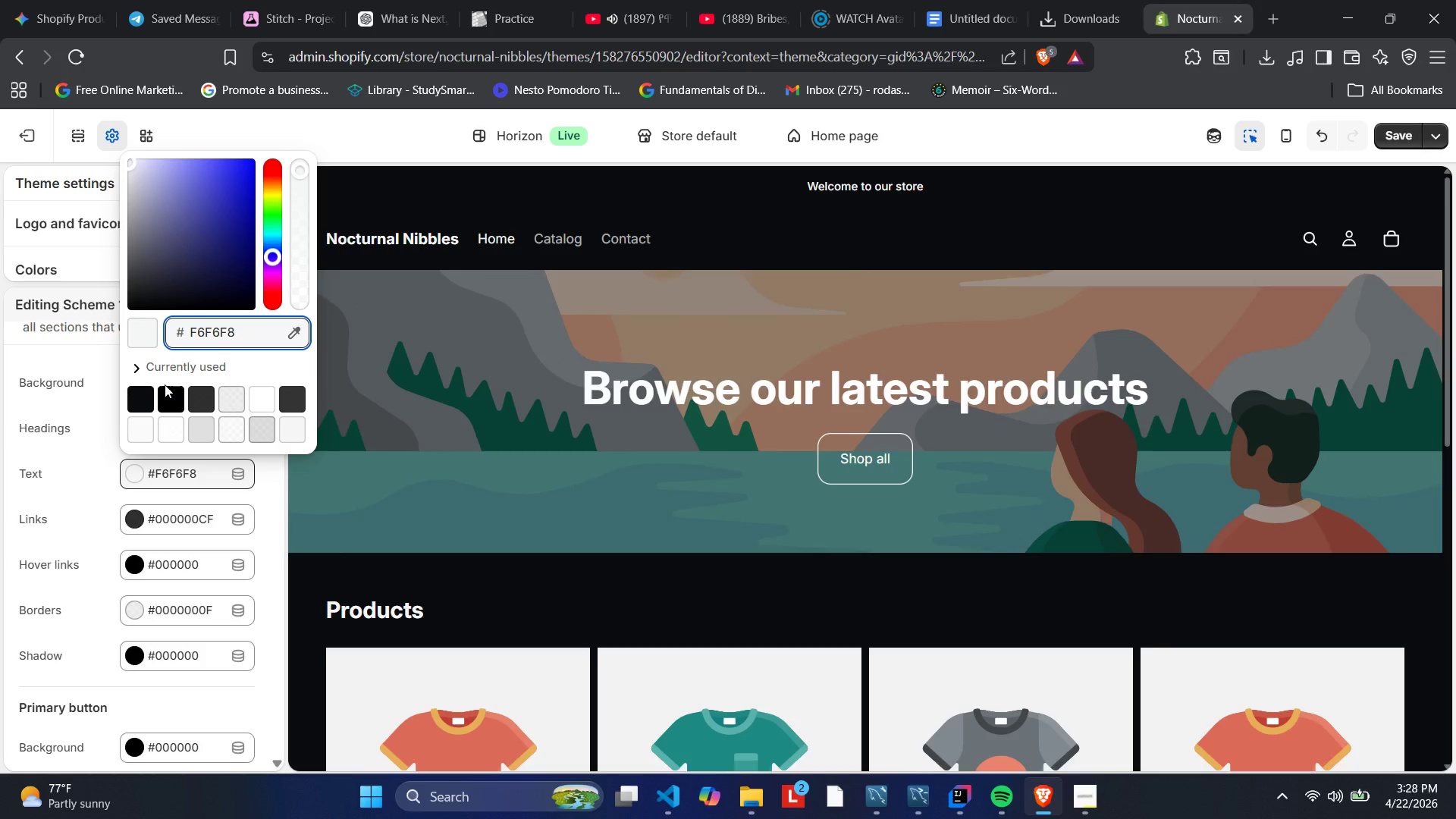 
key(Backspace)
 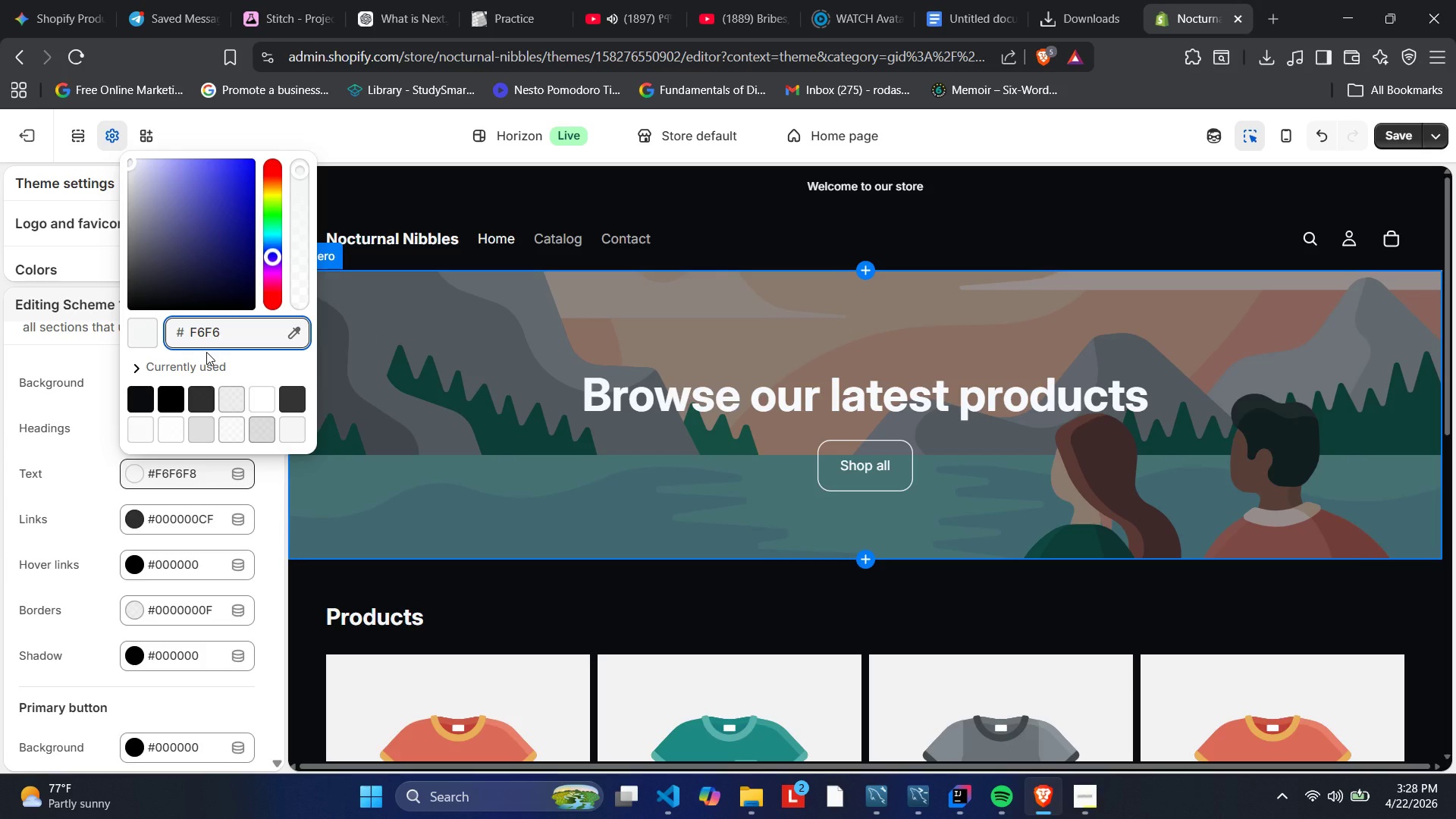 
key(Backspace)
 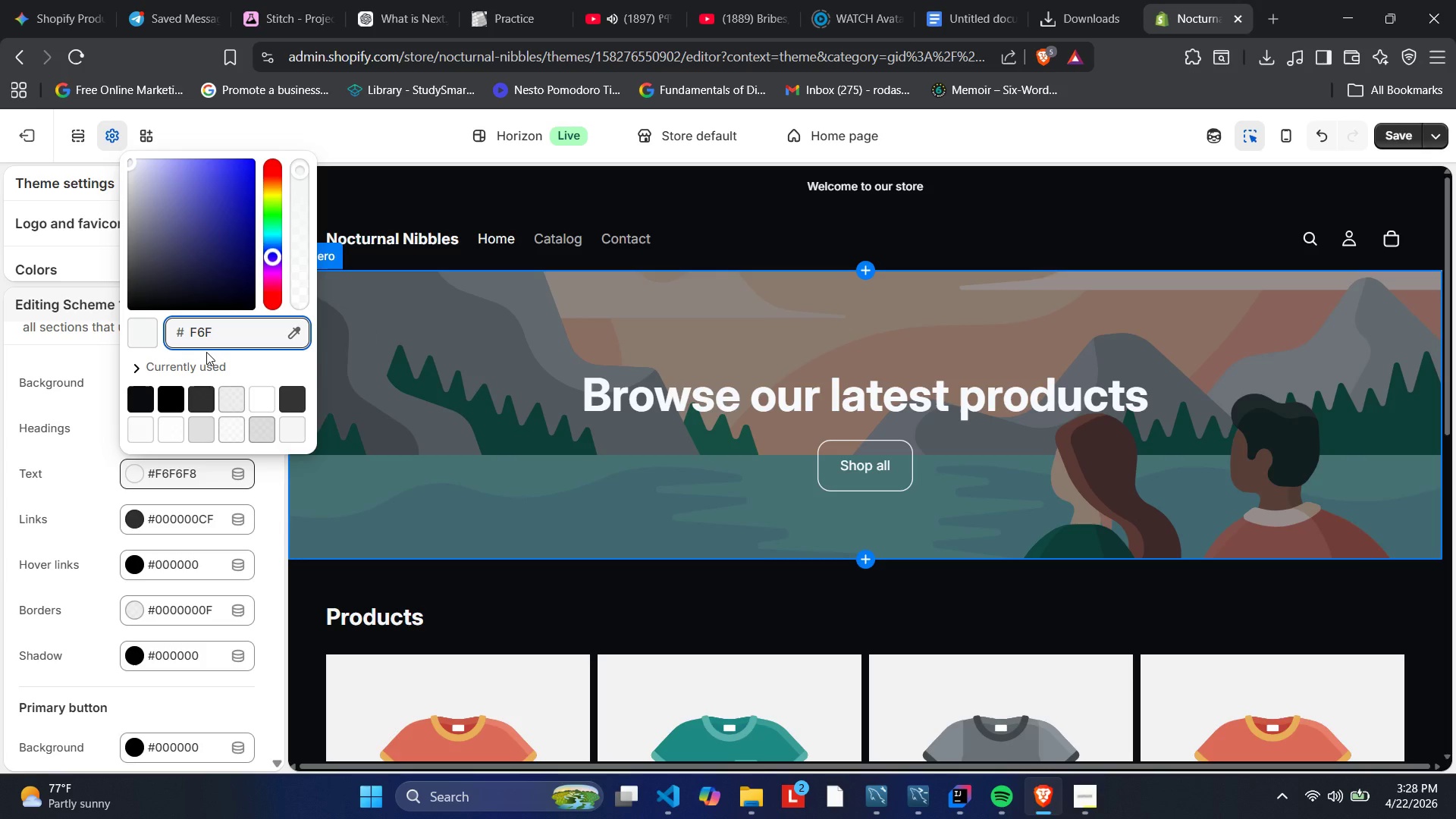 
key(Backspace)
 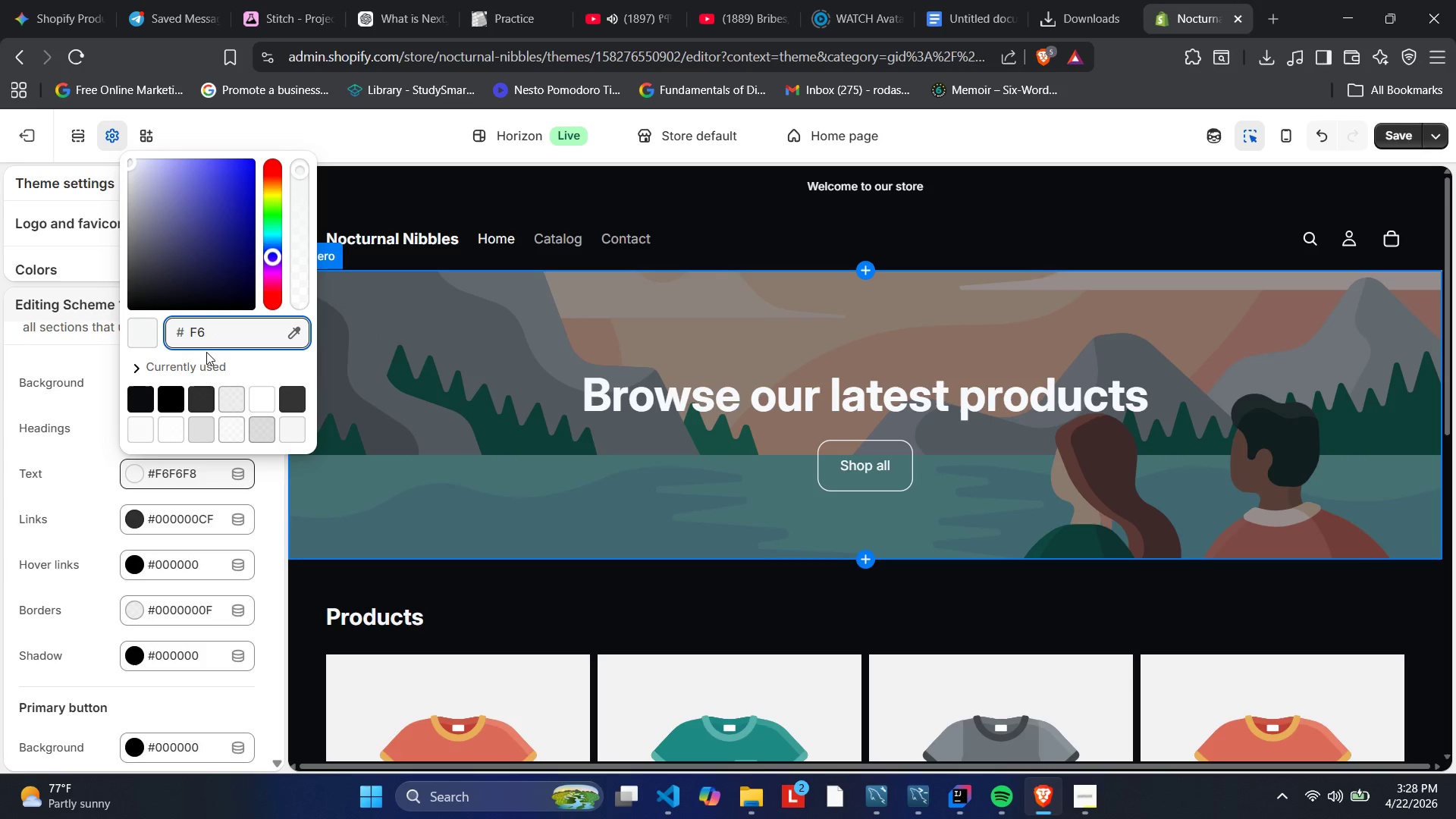 
key(Backspace)
 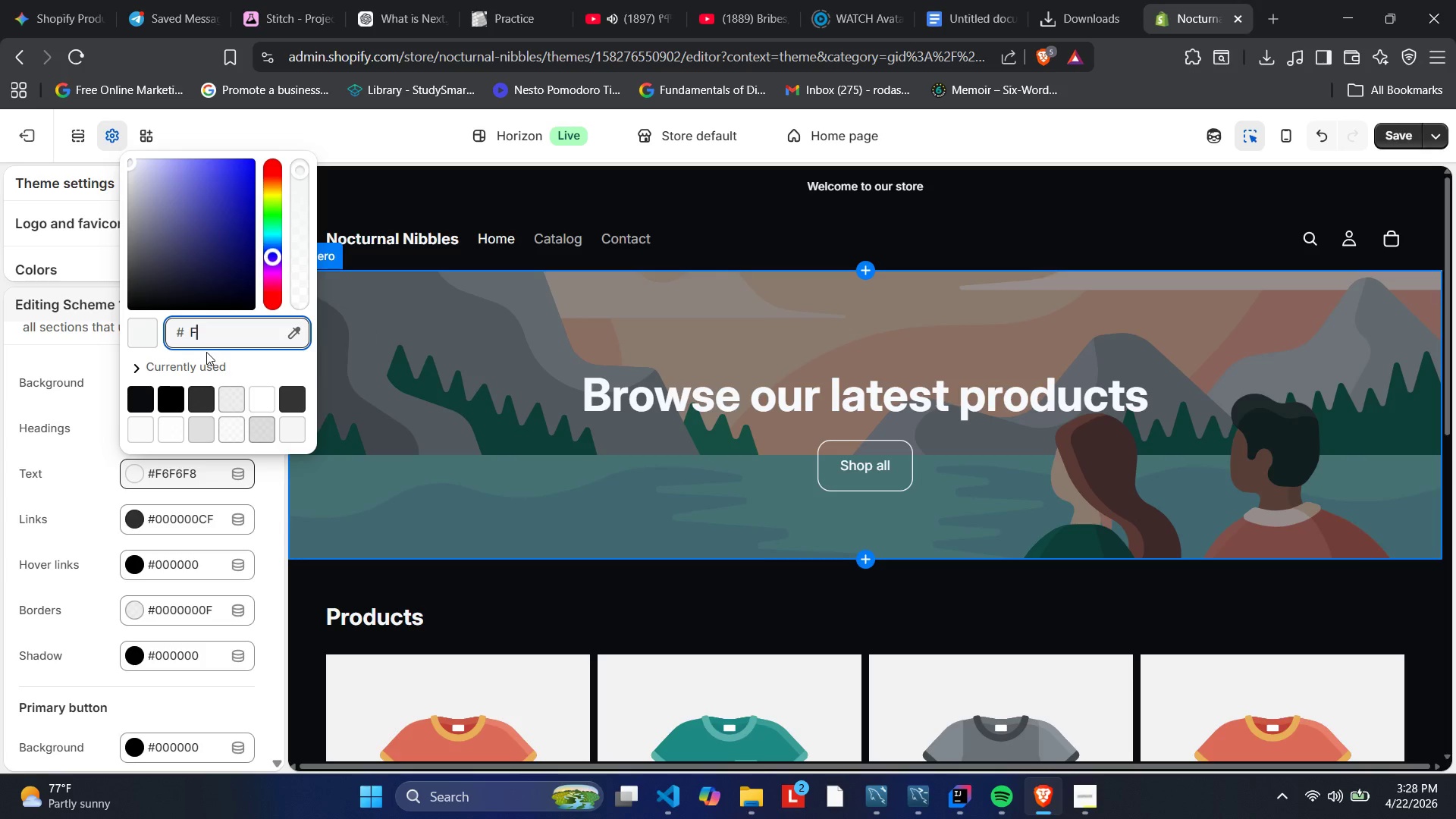 
key(Backspace)
 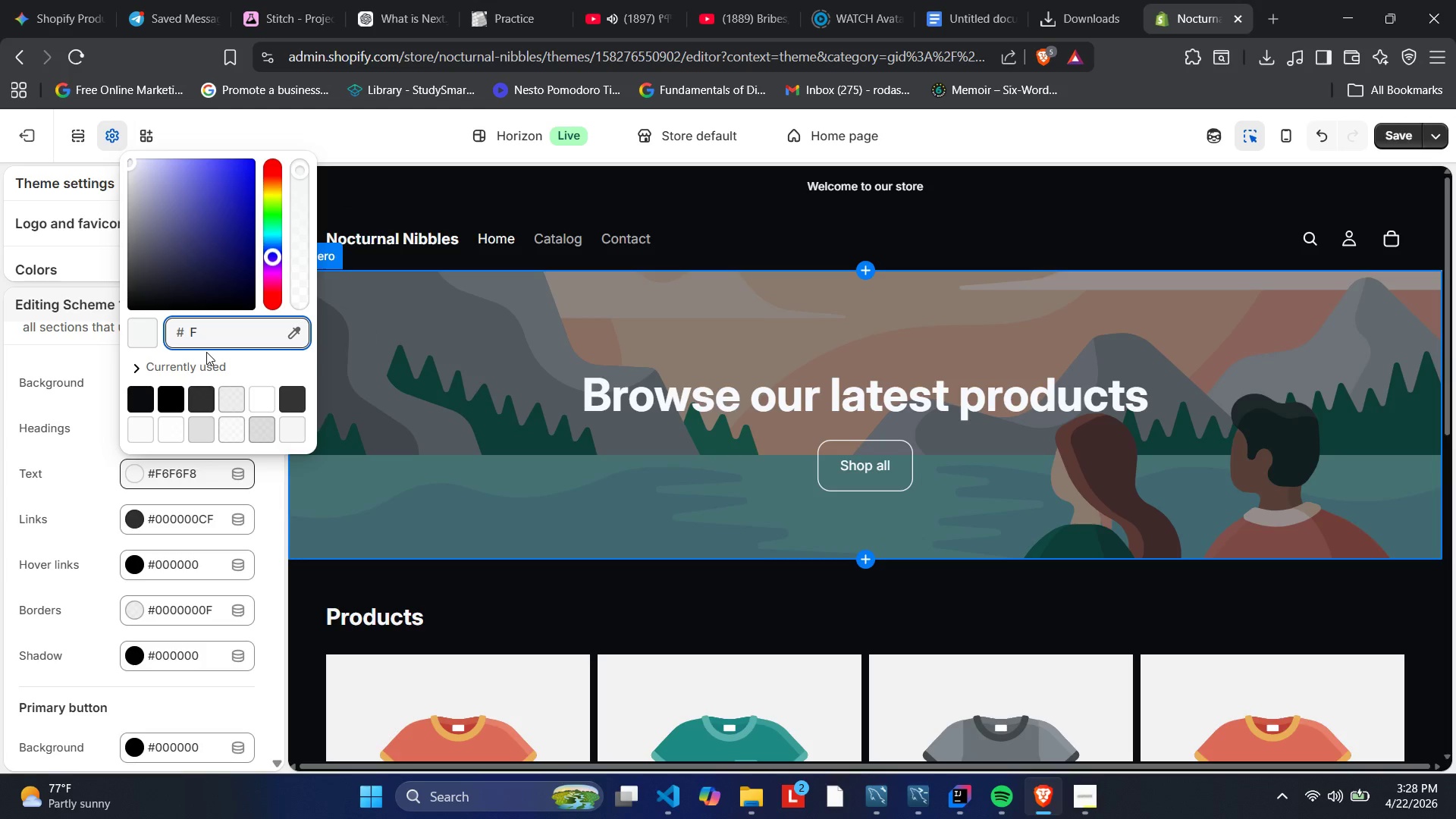 
key(Numpad5)
 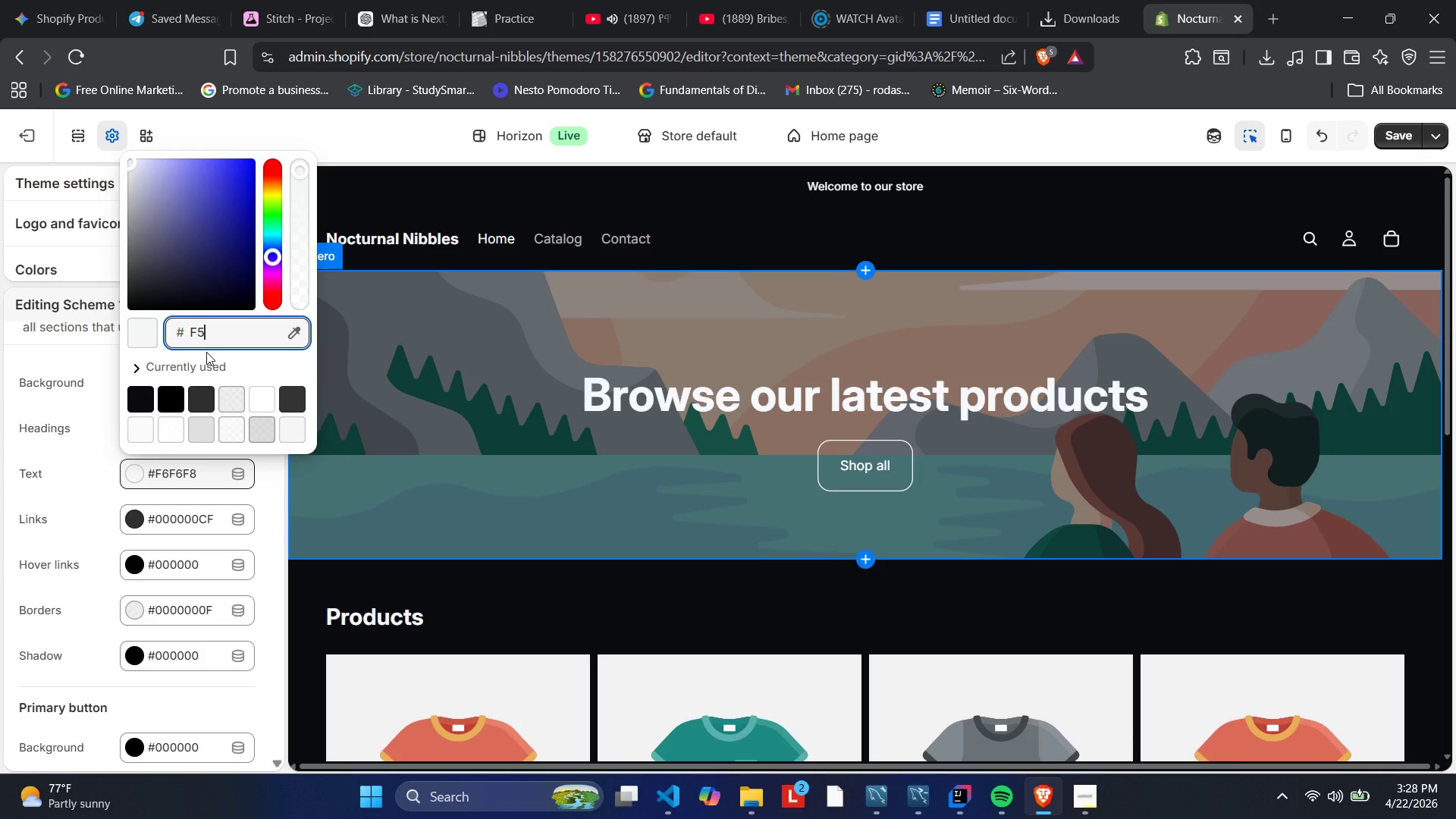 
key(F)
 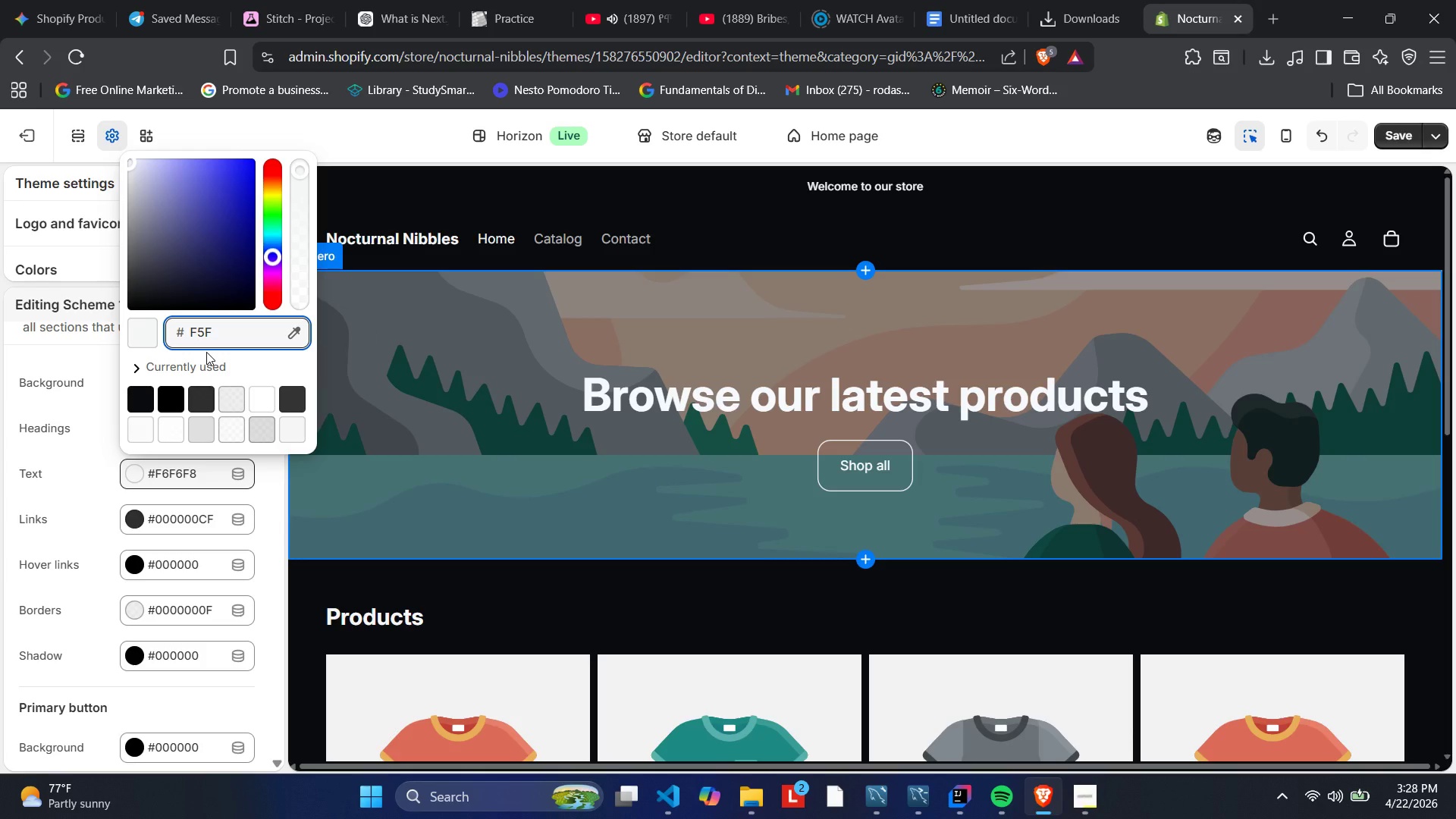 
type(5F7)
 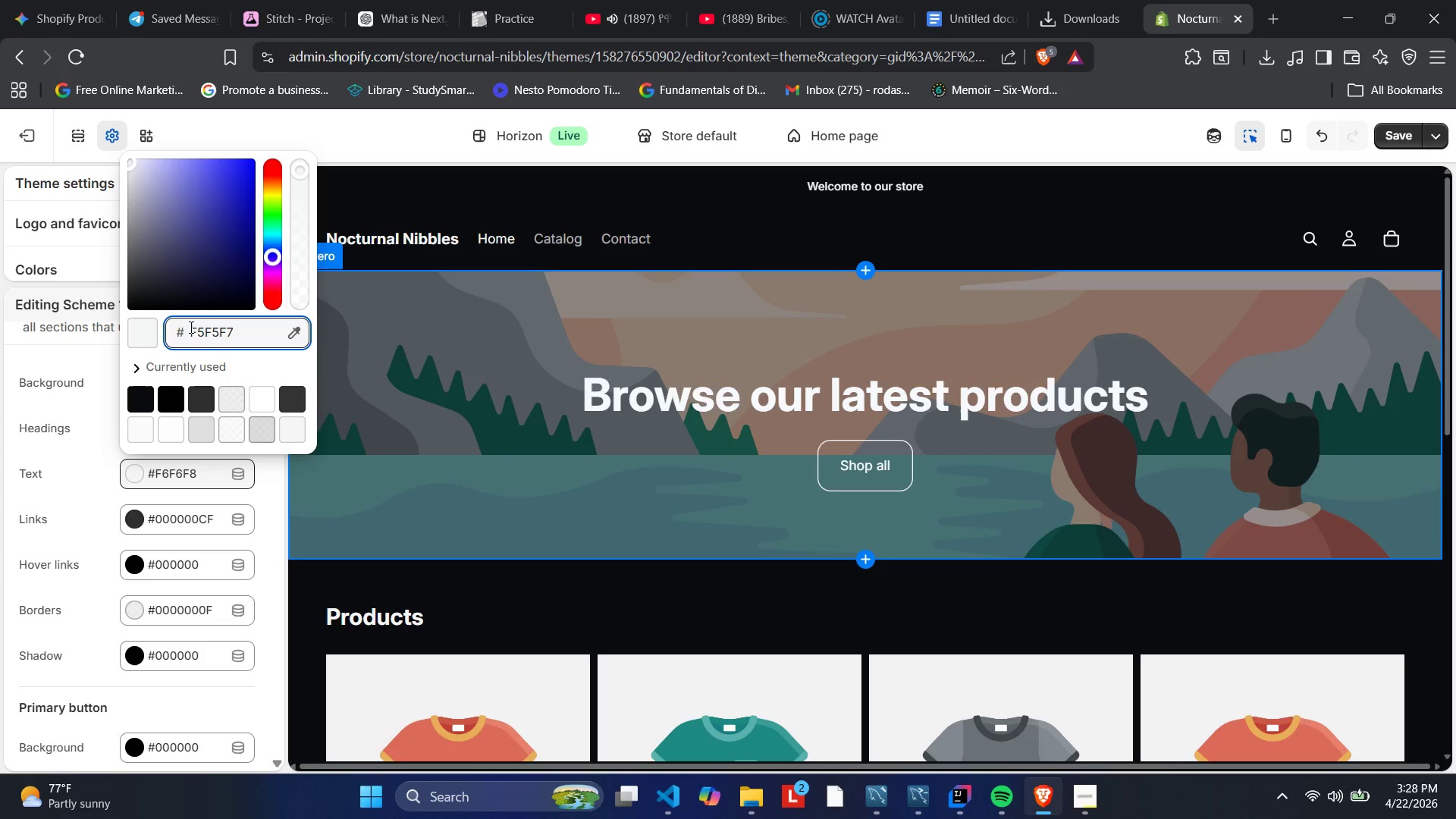 
left_click([177, 334])
 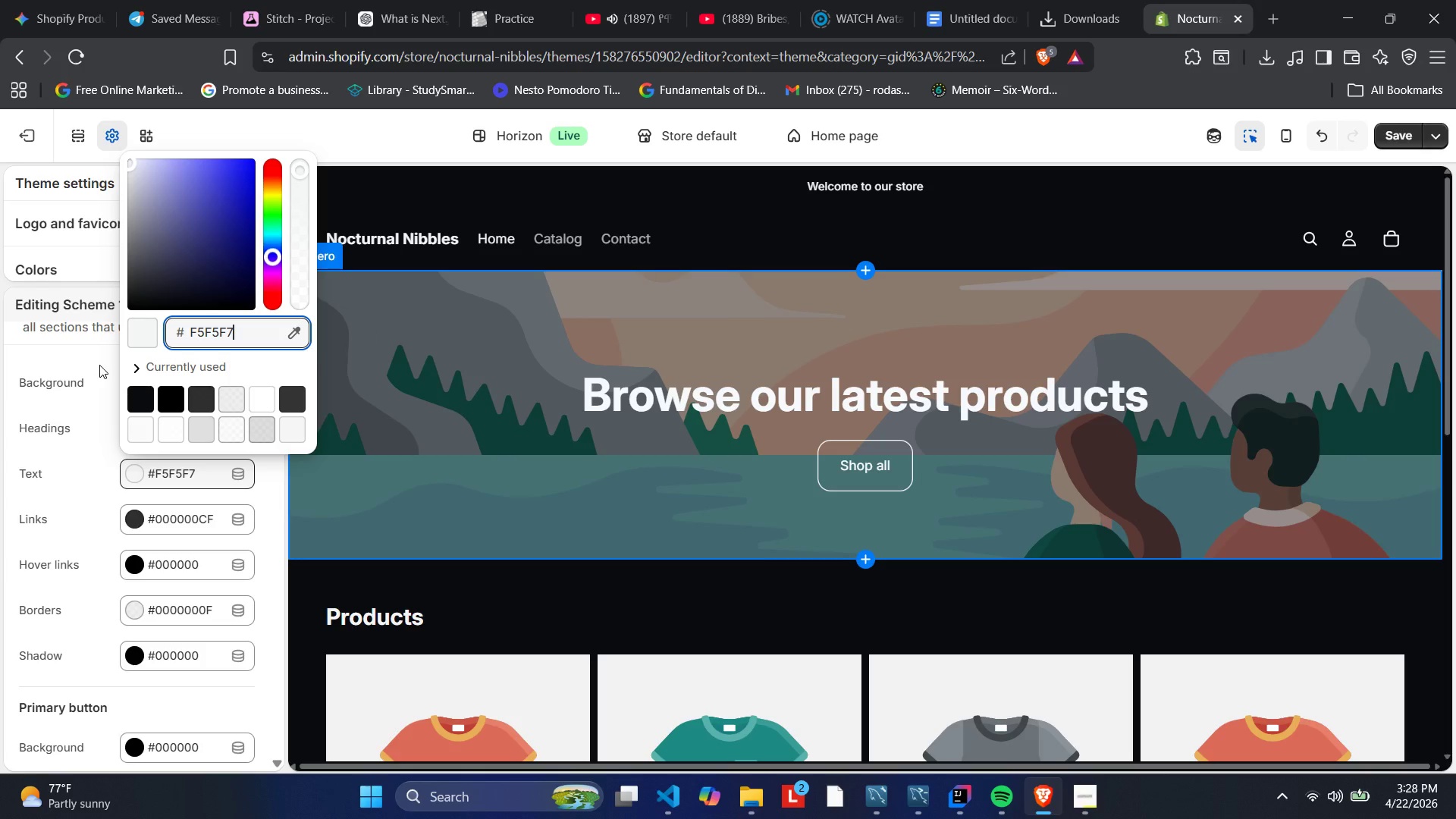 
wait(13.84)
 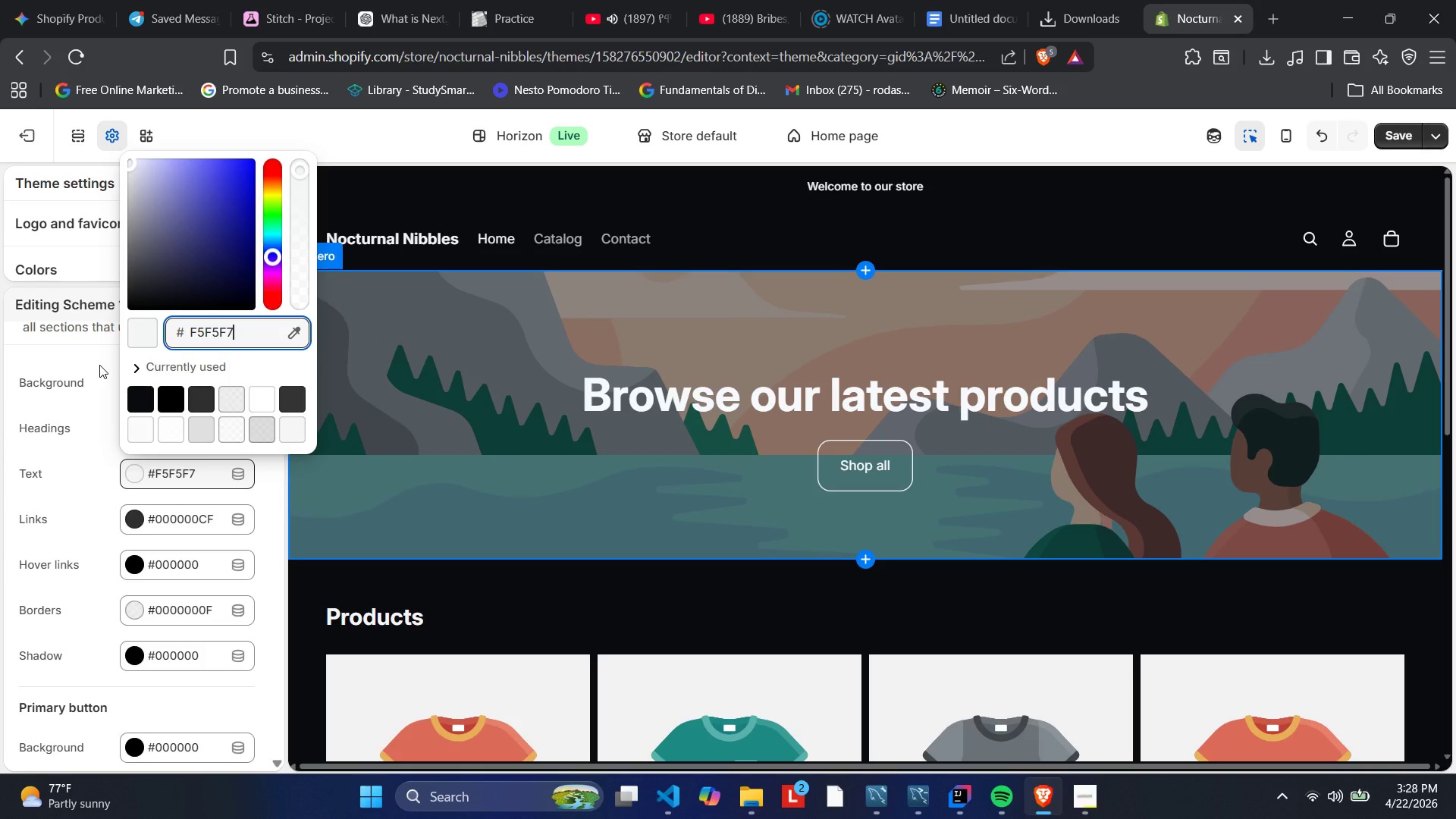 
left_click([101, 380])
 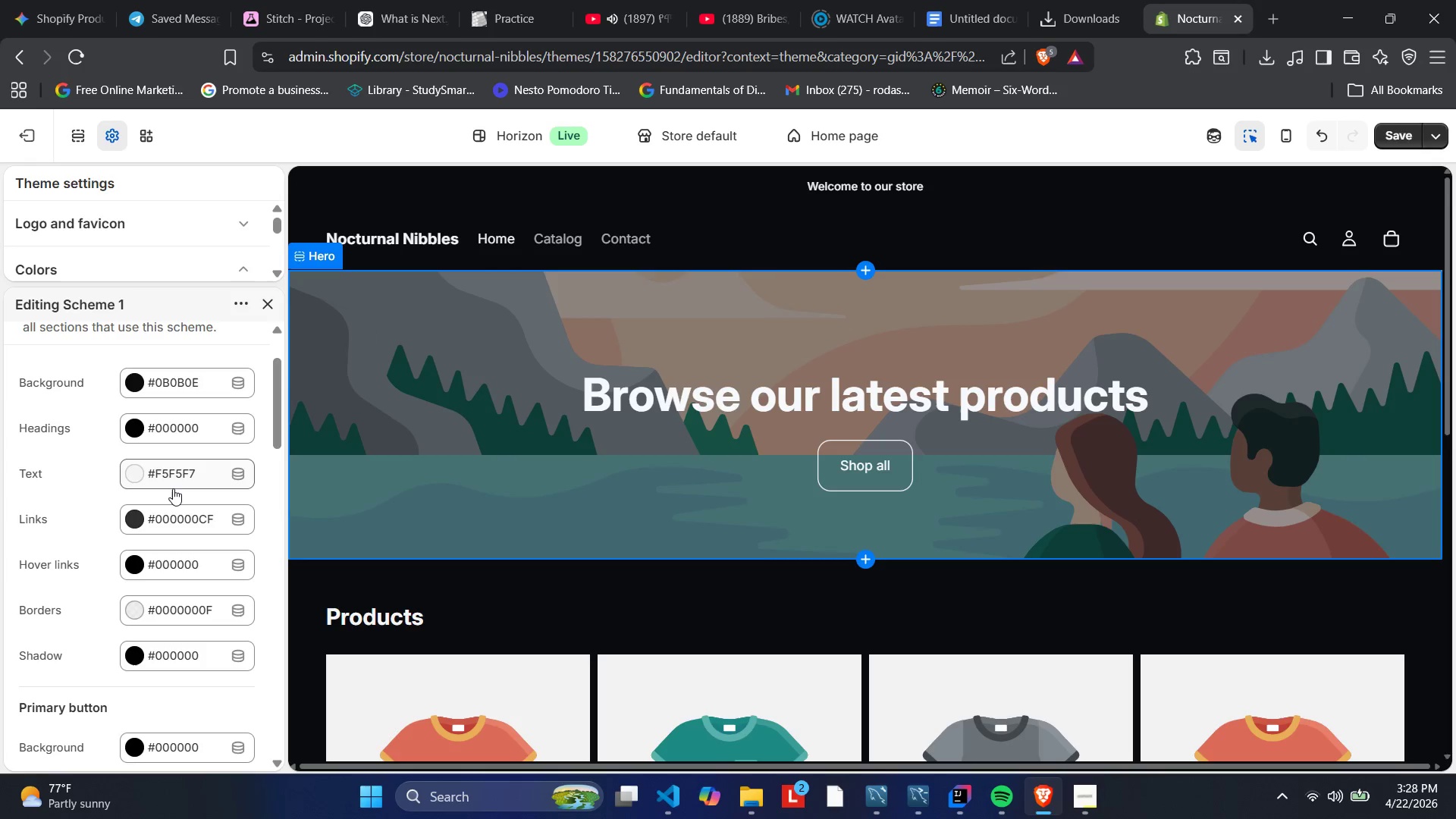 
wait(6.3)
 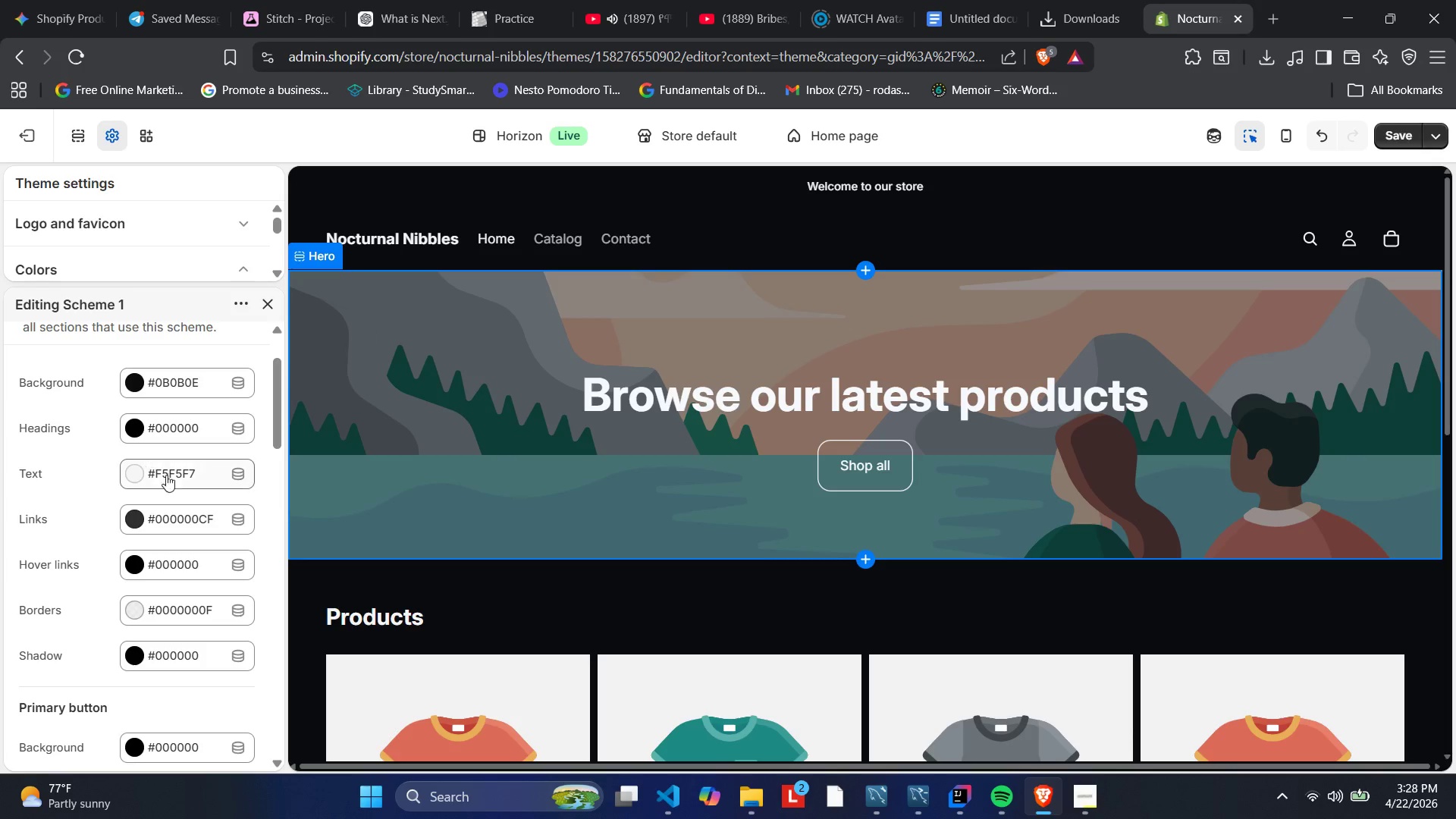 
scroll: coordinate [194, 479], scroll_direction: down, amount: 4.0
 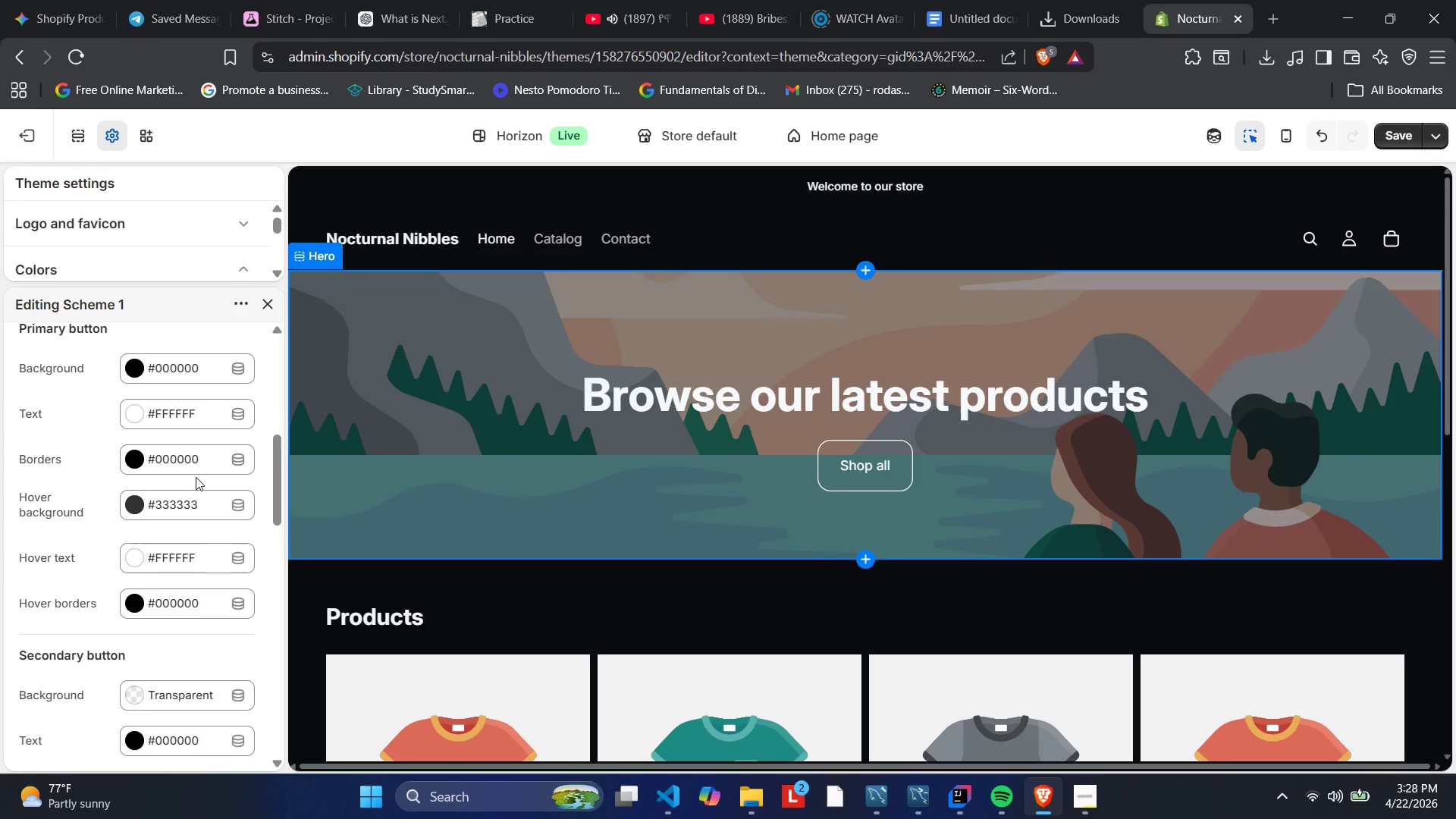 
scroll: coordinate [196, 477], scroll_direction: up, amount: 1.0
 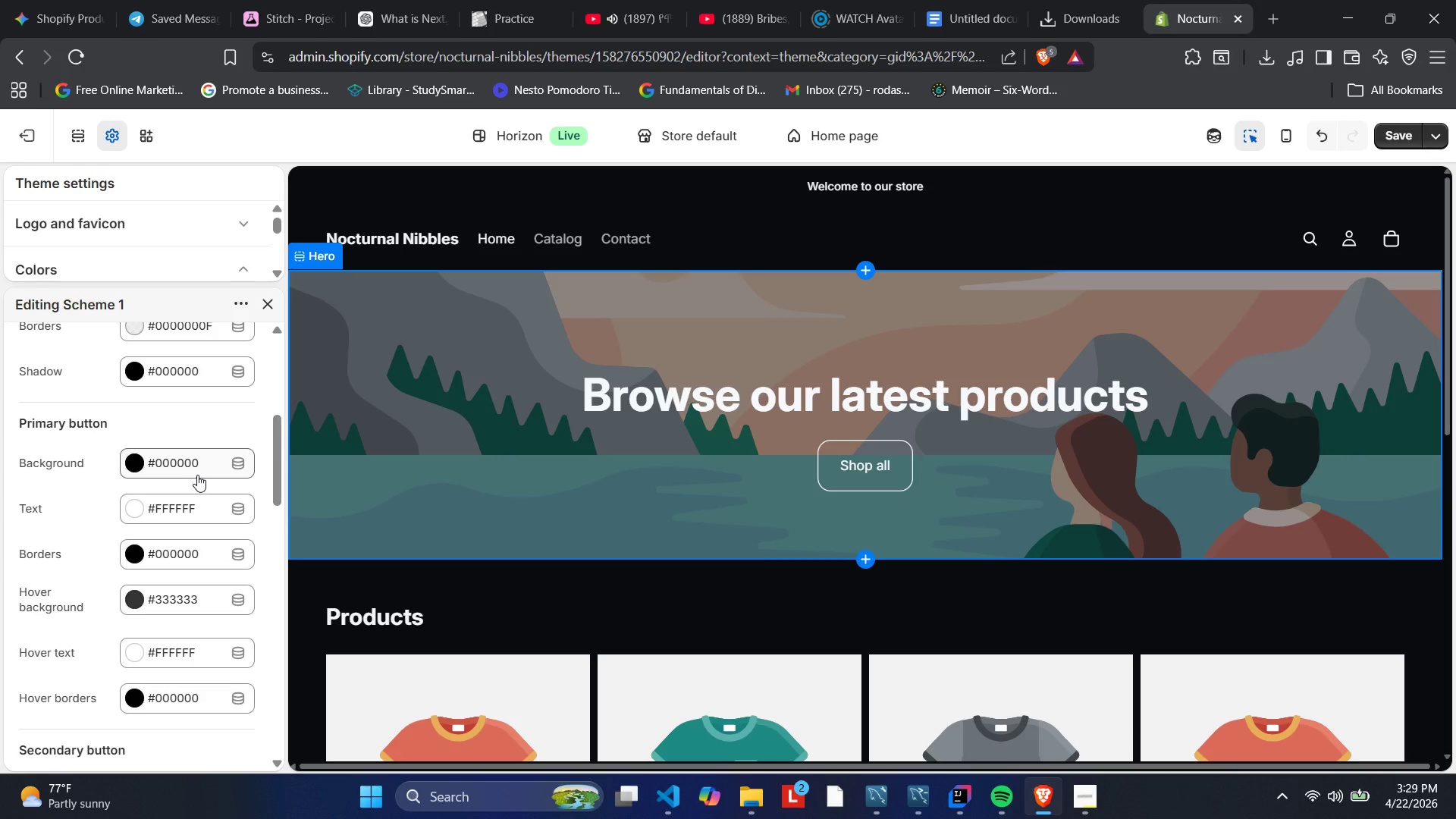 
scroll: coordinate [163, 462], scroll_direction: down, amount: 5.0
 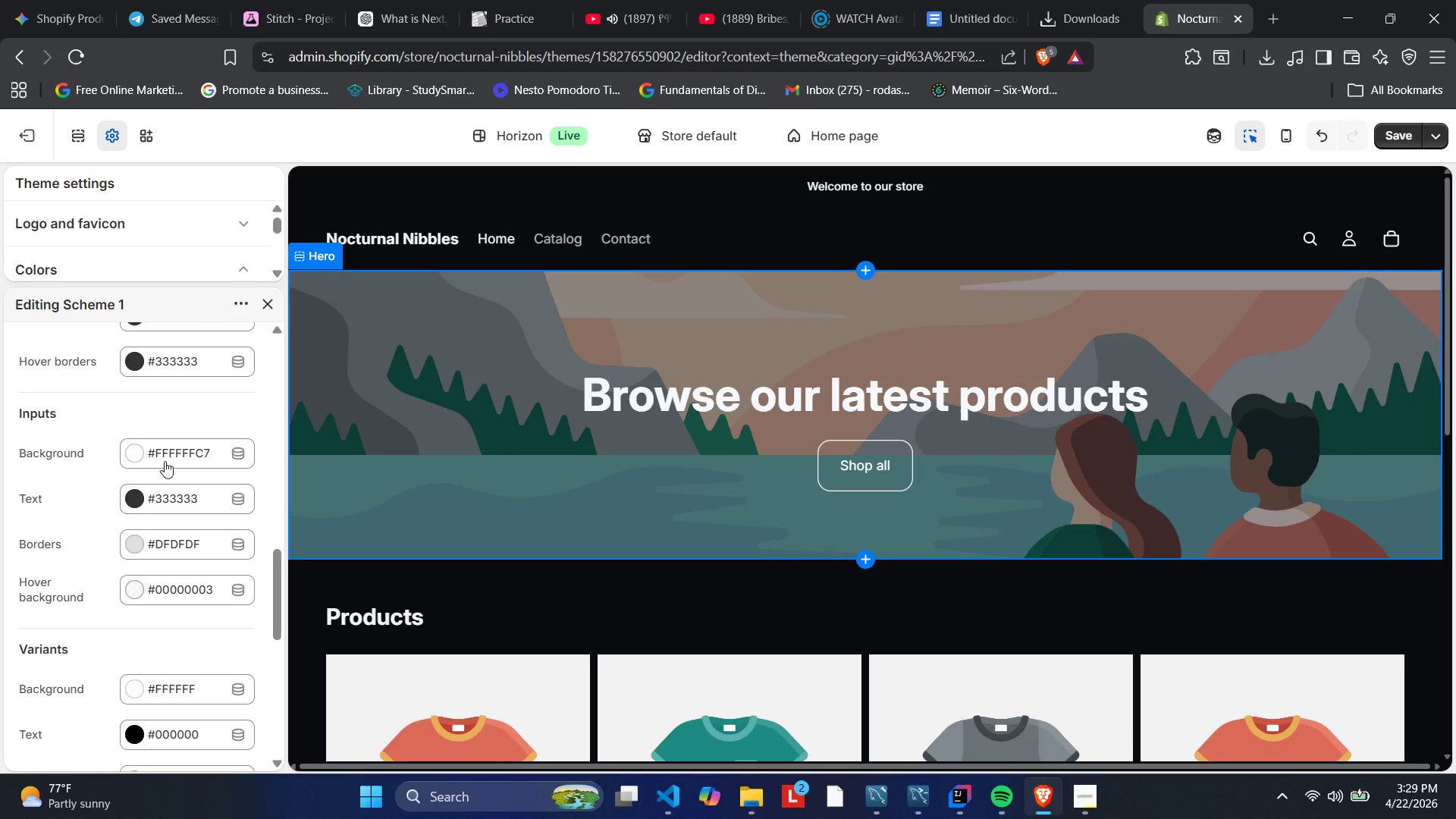 
scroll: coordinate [169, 459], scroll_direction: up, amount: 1.0
 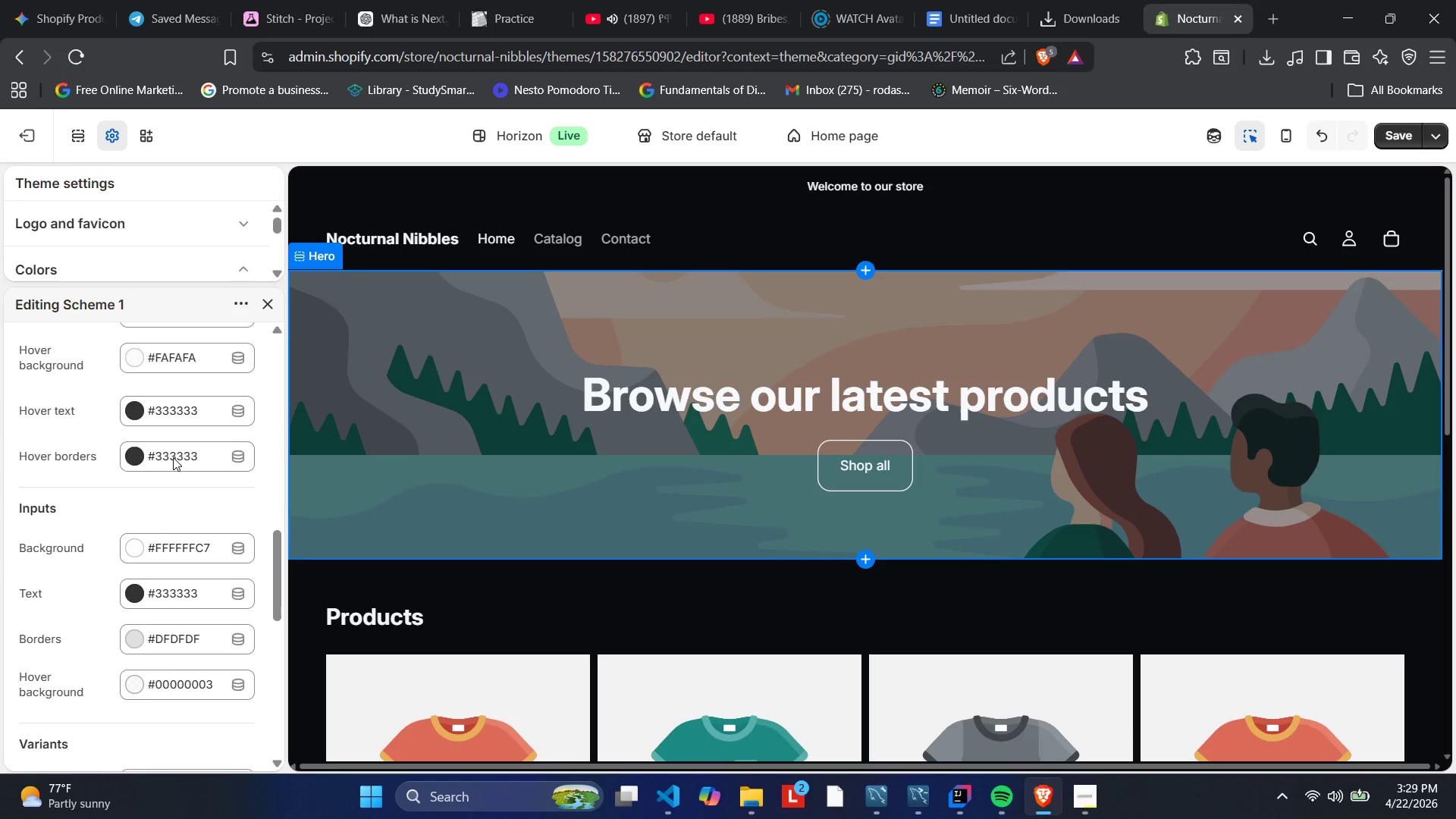 
scroll: coordinate [174, 457], scroll_direction: down, amount: 6.0
 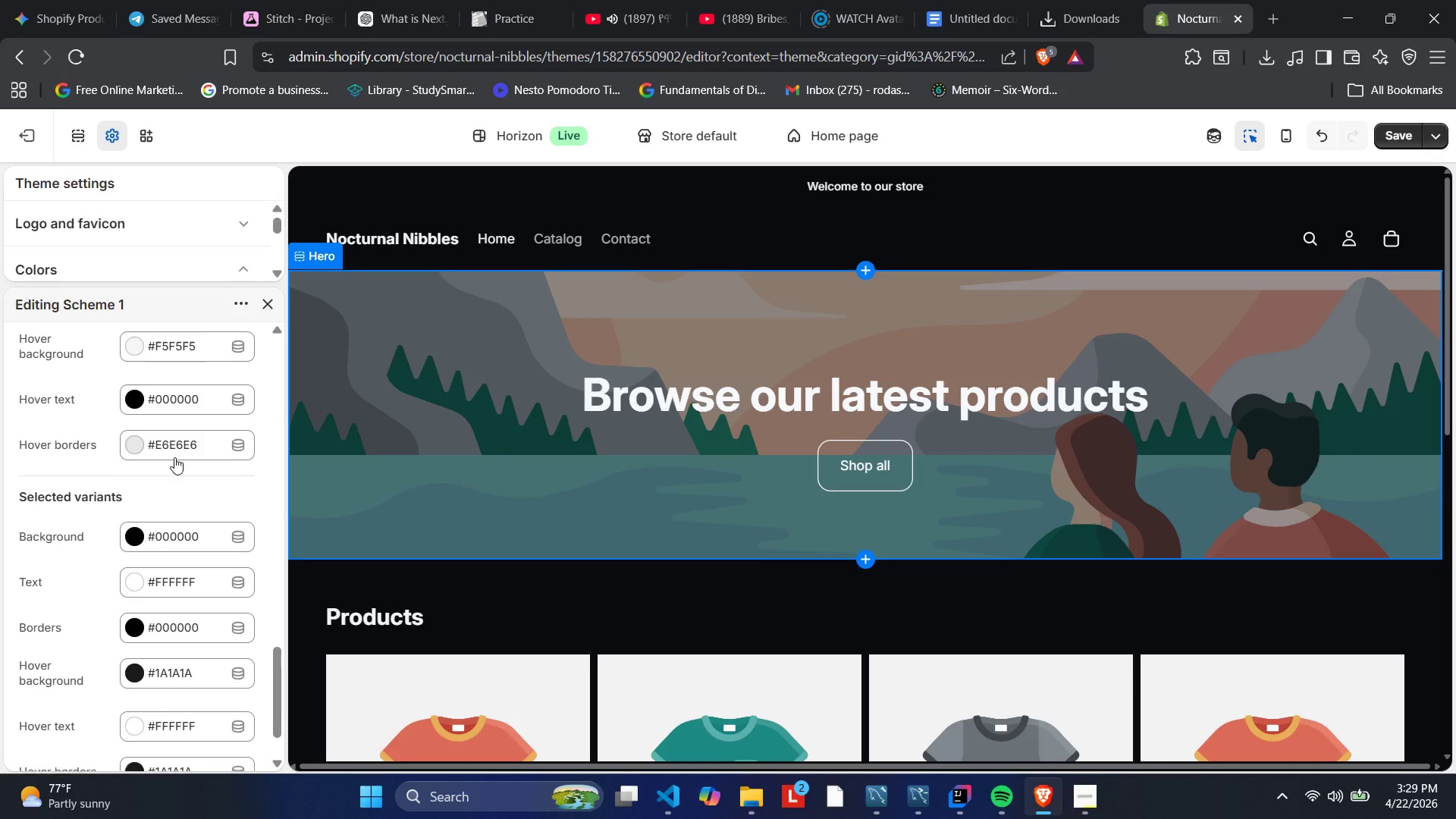 
scroll: coordinate [199, 453], scroll_direction: up, amount: 8.0
 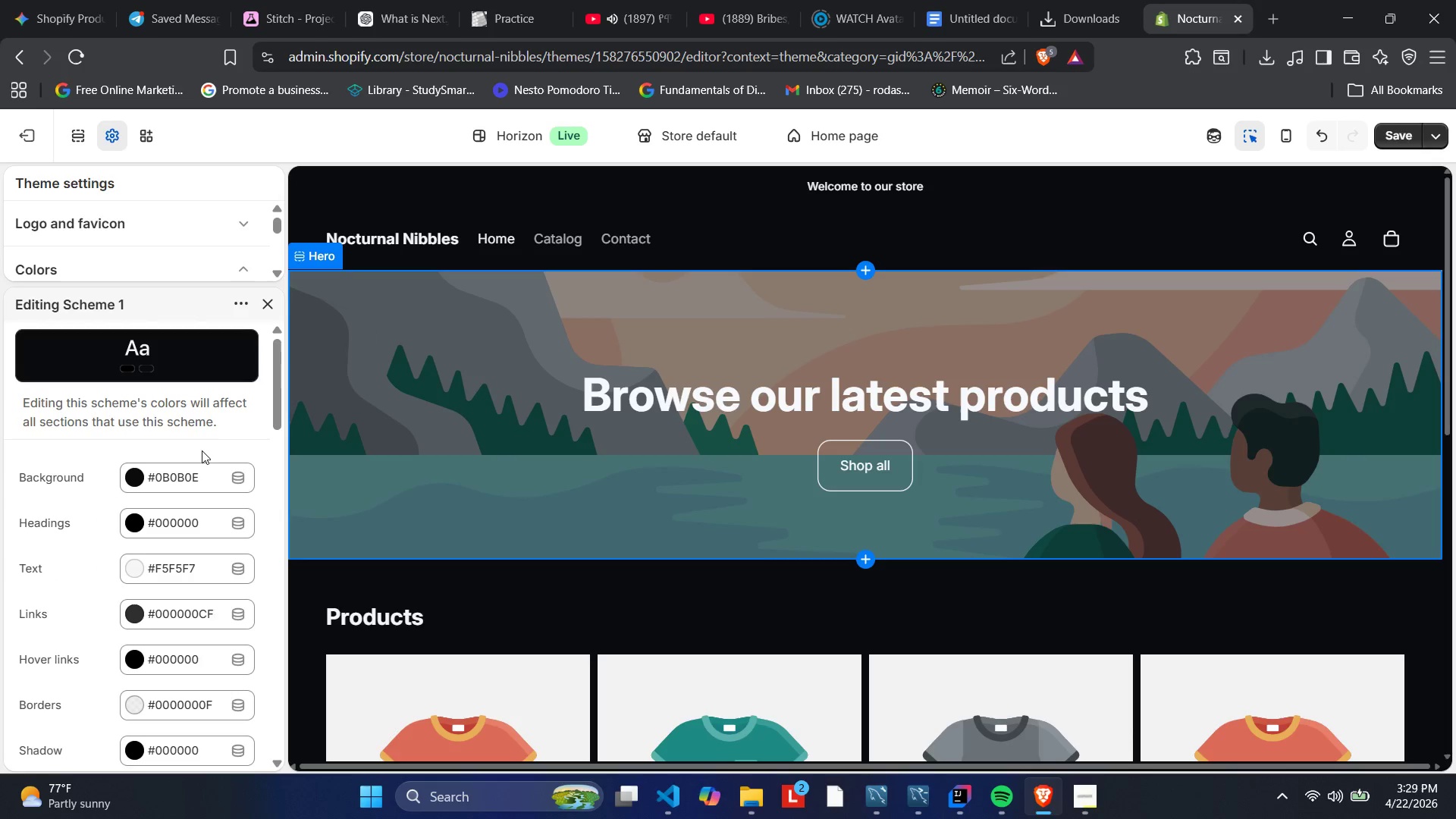 
scroll: coordinate [211, 453], scroll_direction: up, amount: 5.0
 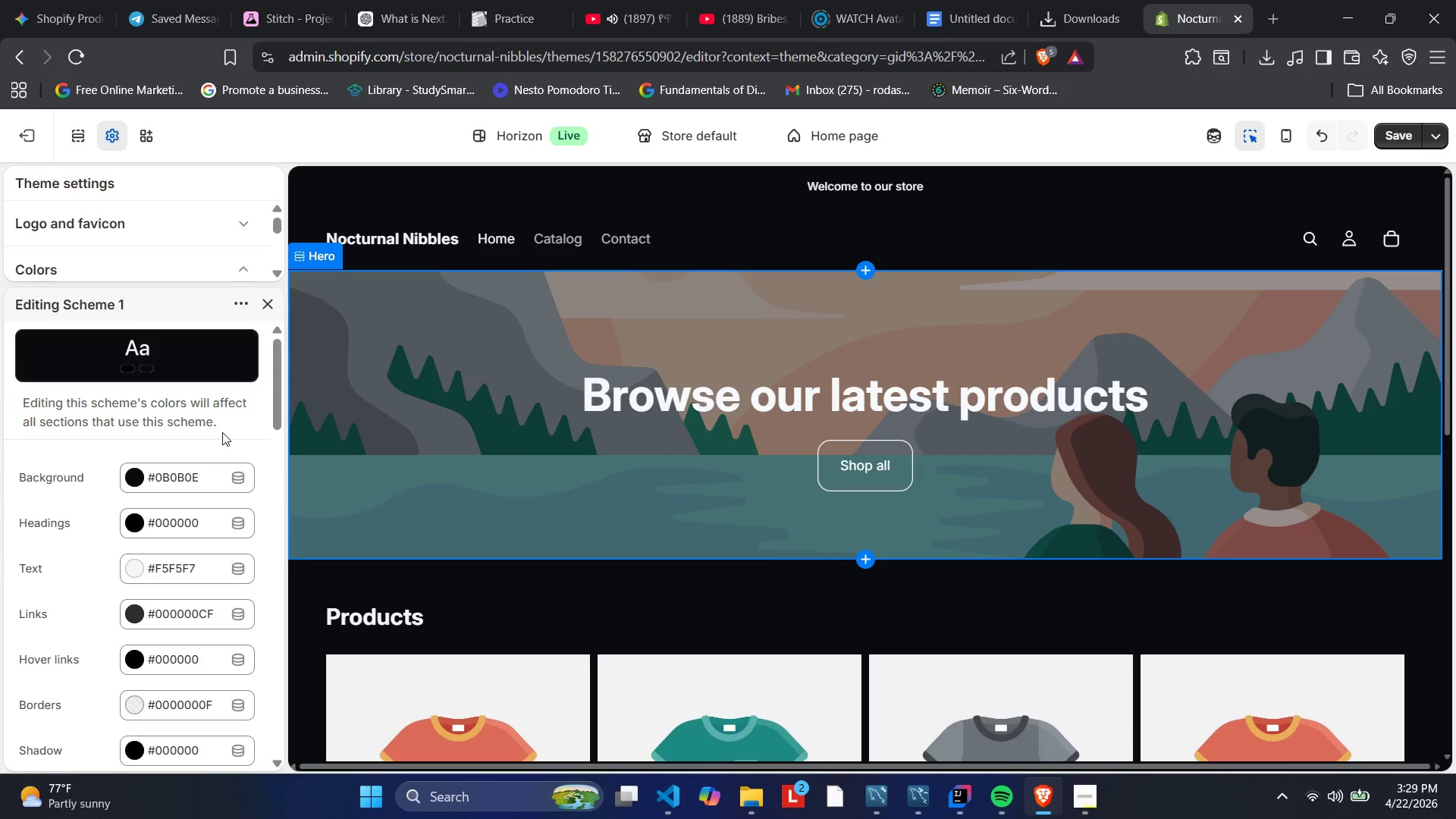 
wait(7.58)
 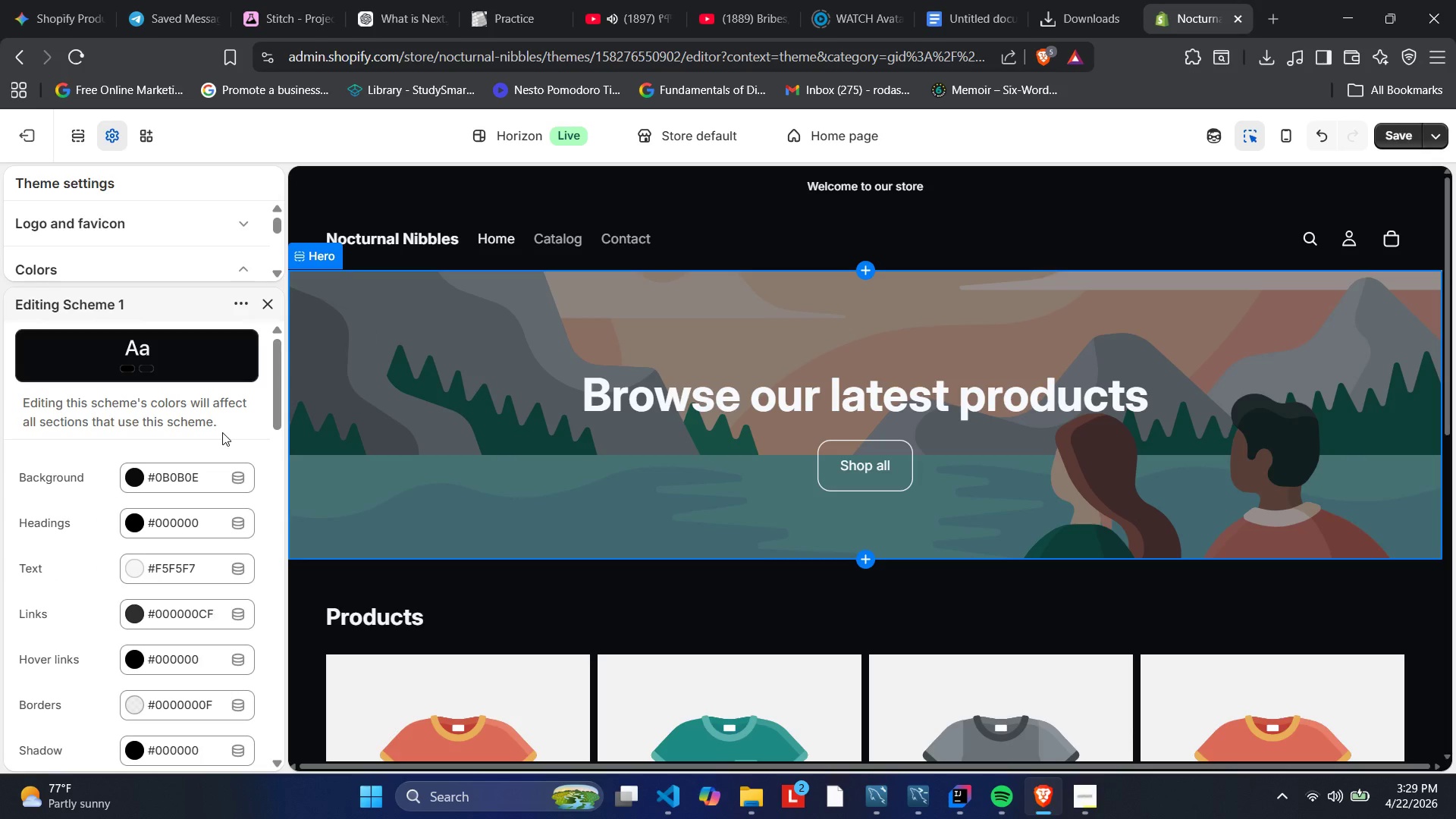 
scroll: coordinate [64, 588], scroll_direction: down, amount: 3.0
 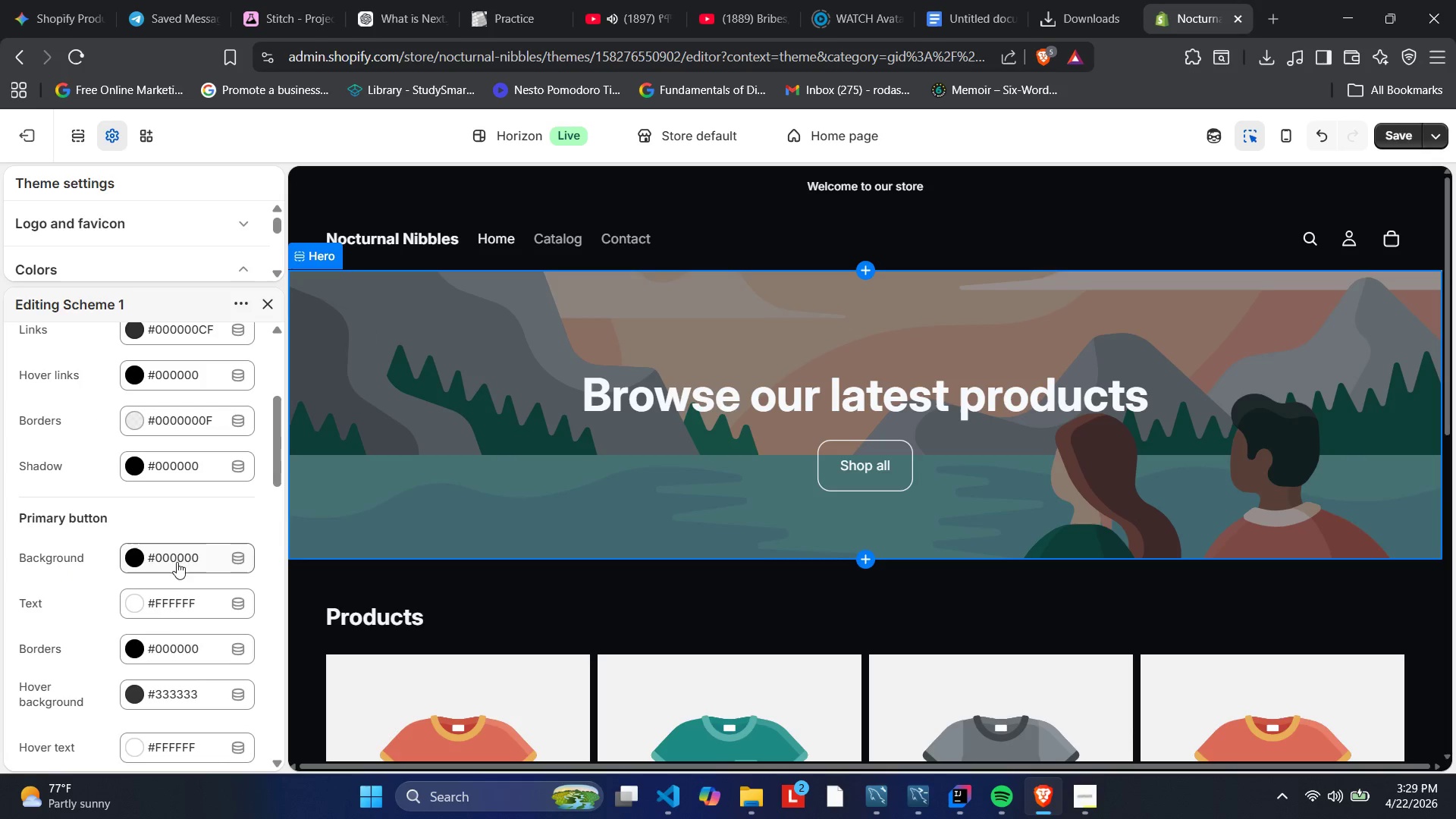 
left_click([137, 556])
 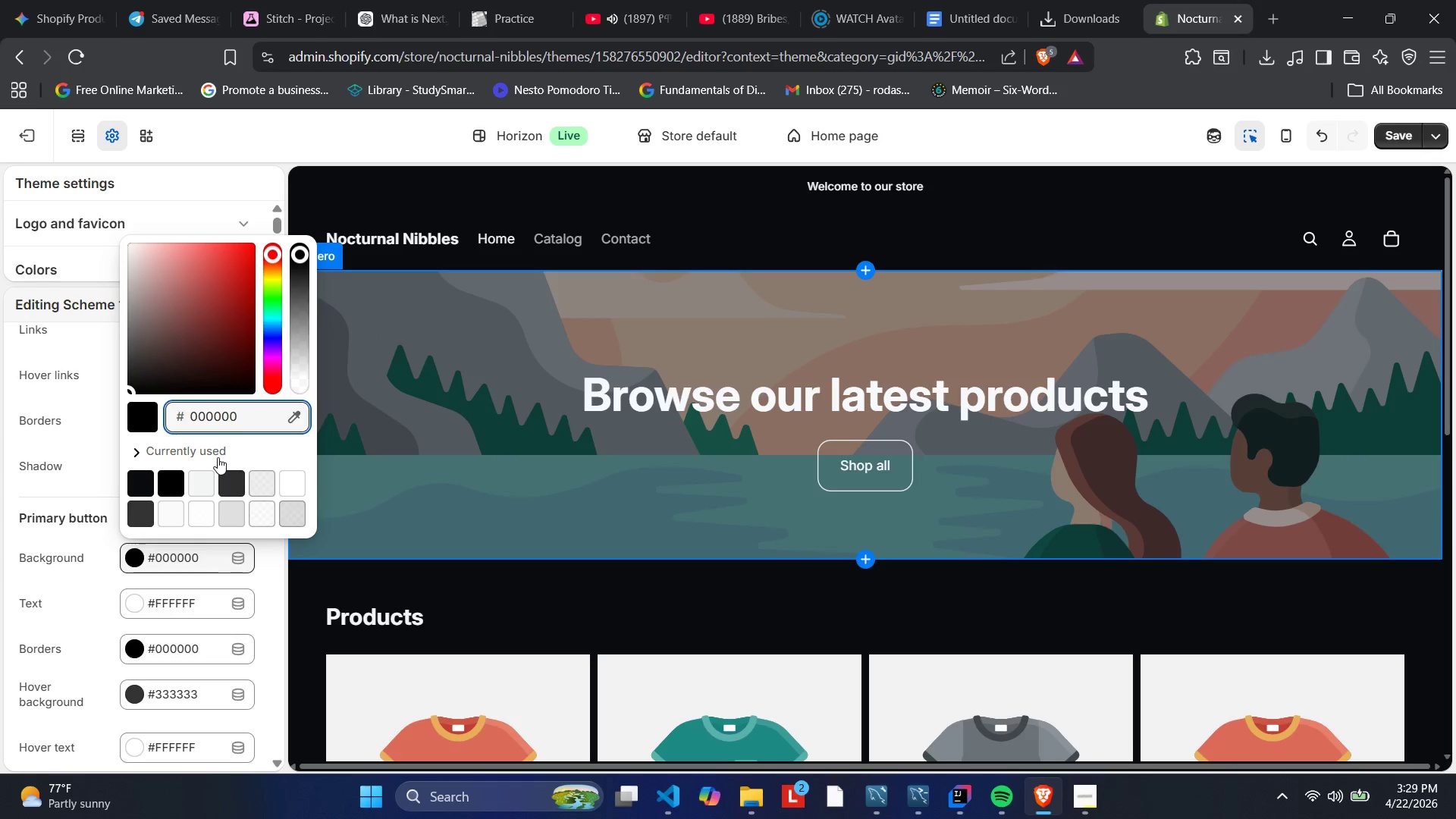 
key(Backspace)
 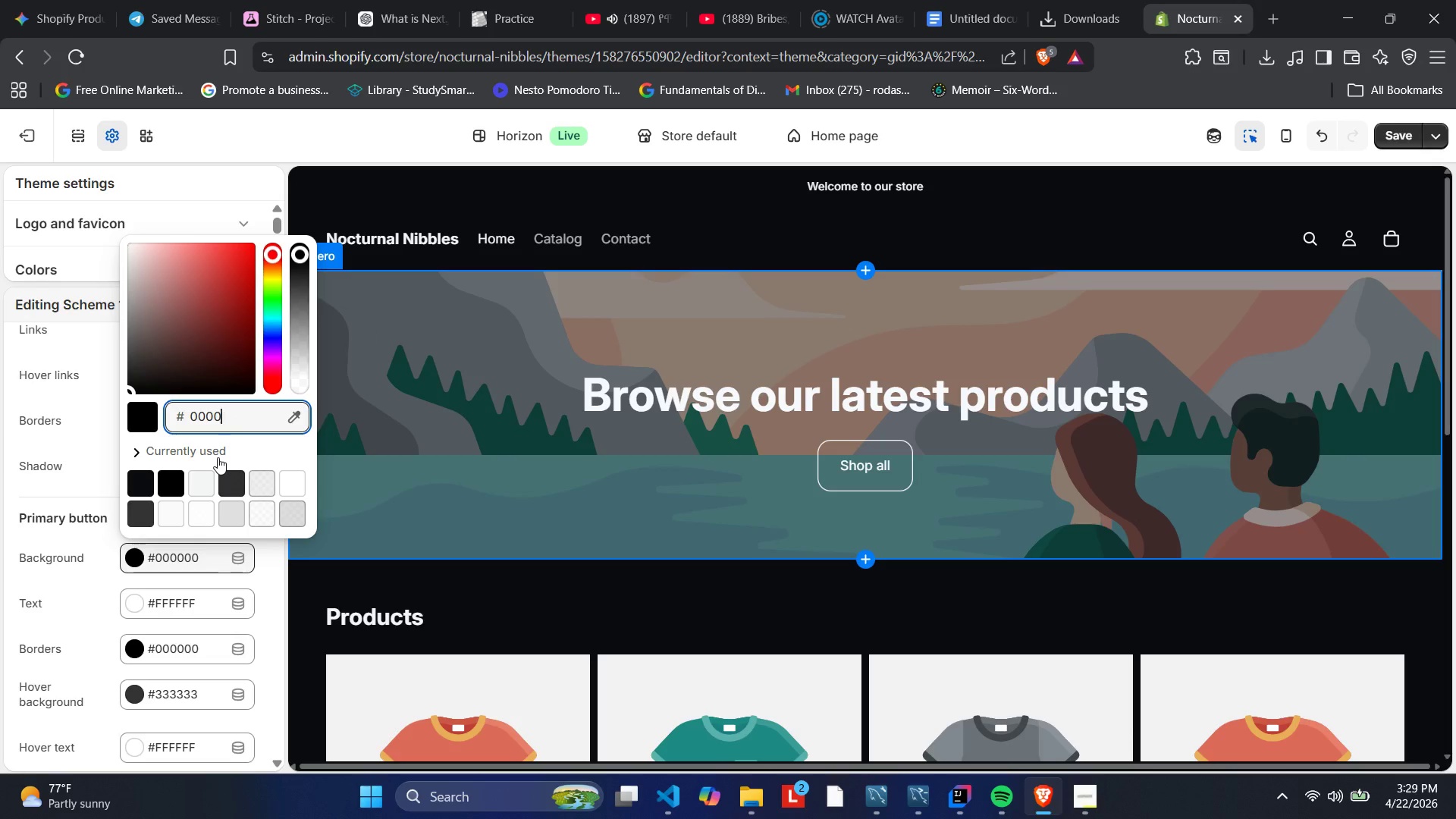 
key(Backspace)
 